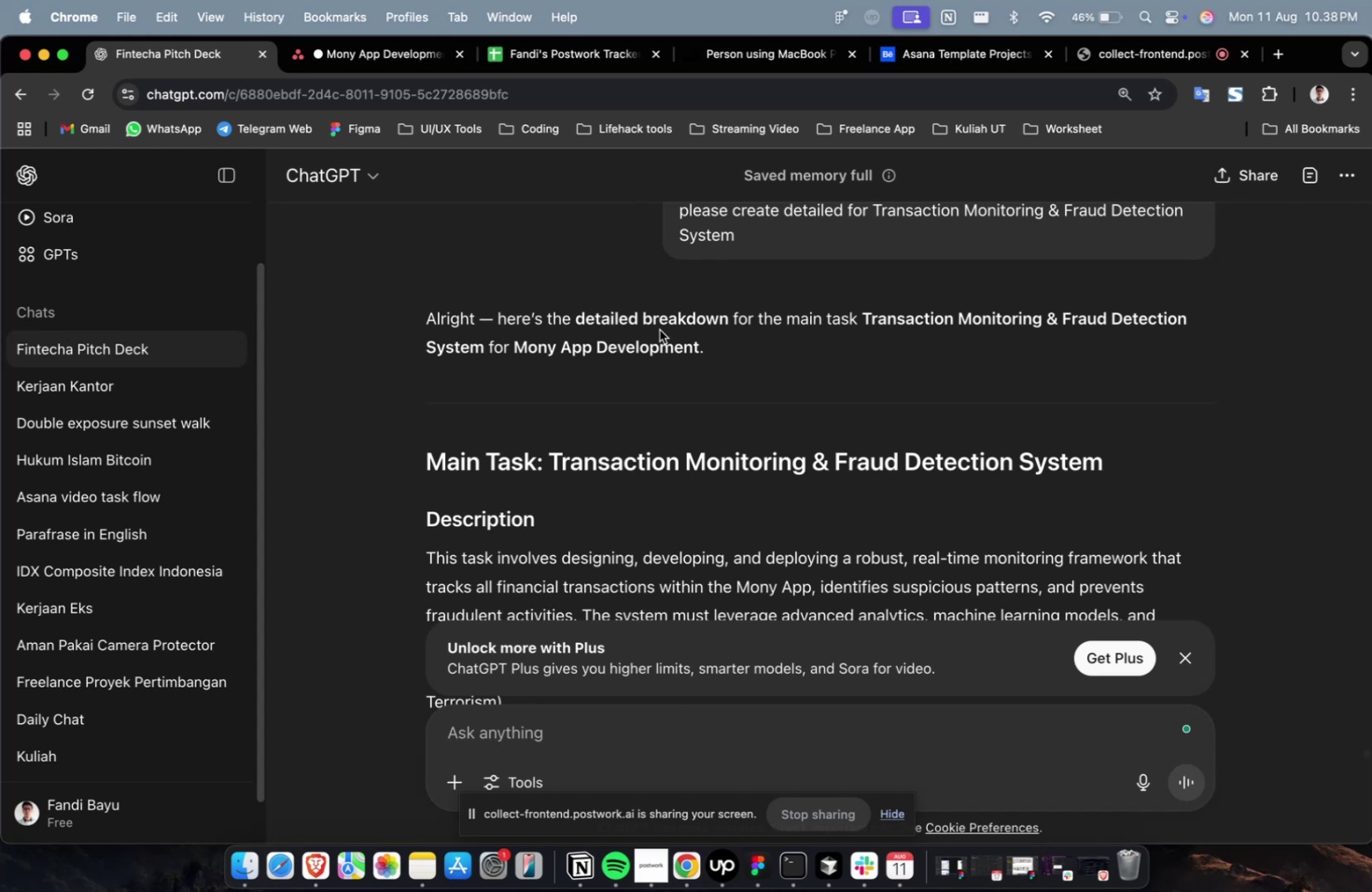 
wait(65.73)
 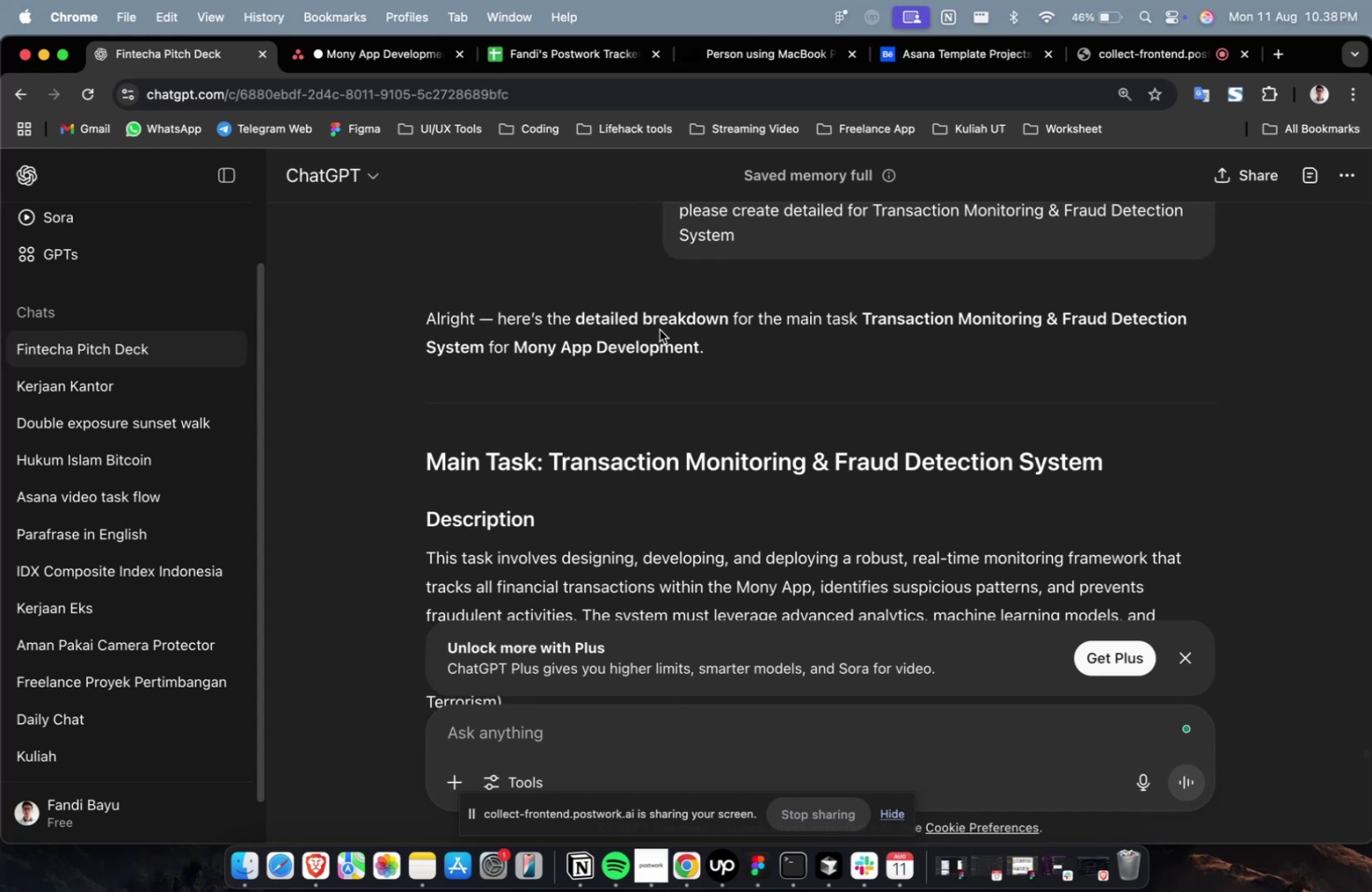 
scroll: coordinate [764, 384], scroll_direction: down, amount: 21.0
 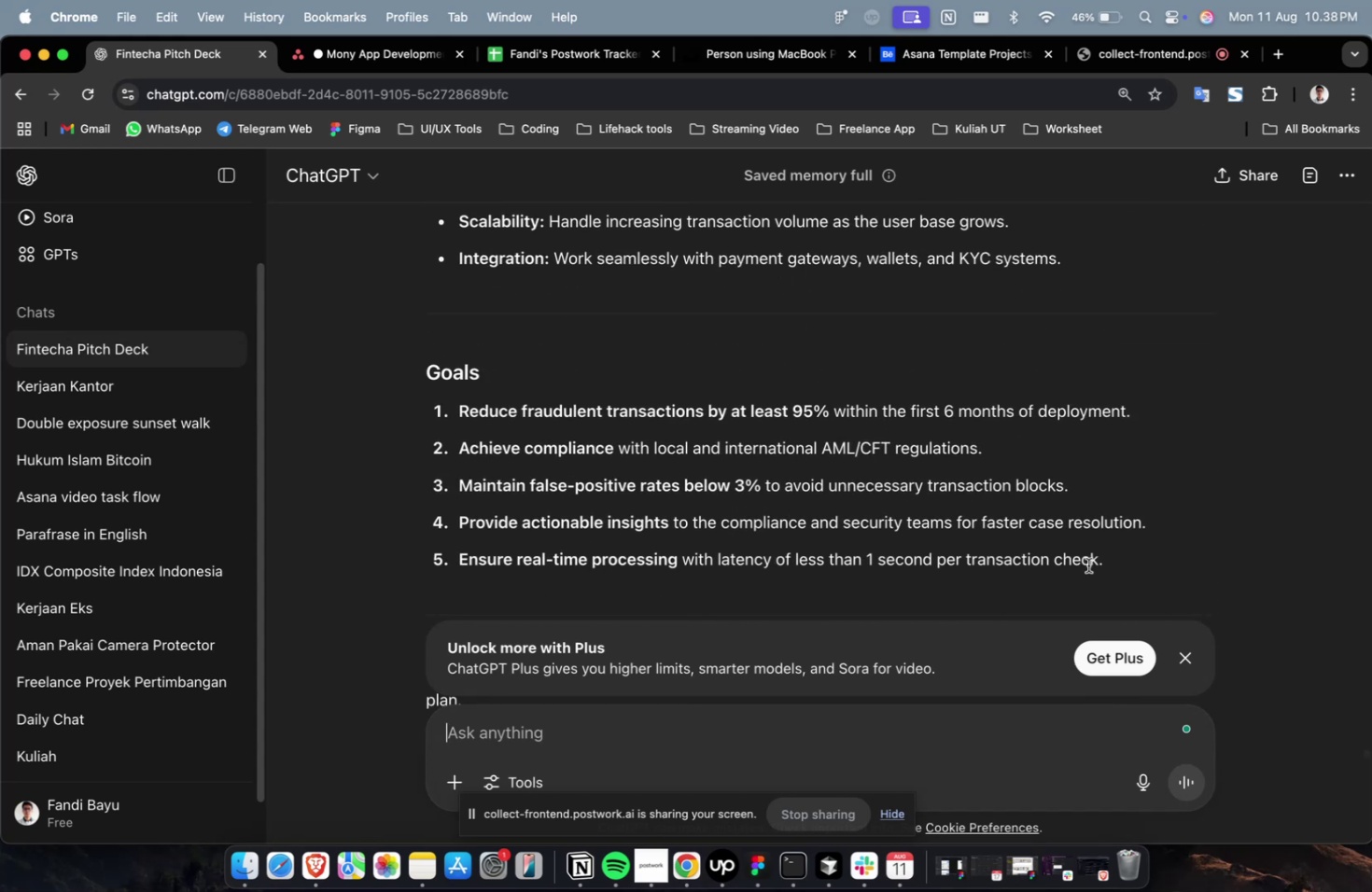 
left_click_drag(start_coordinate=[1131, 566], to_coordinate=[427, 377])
 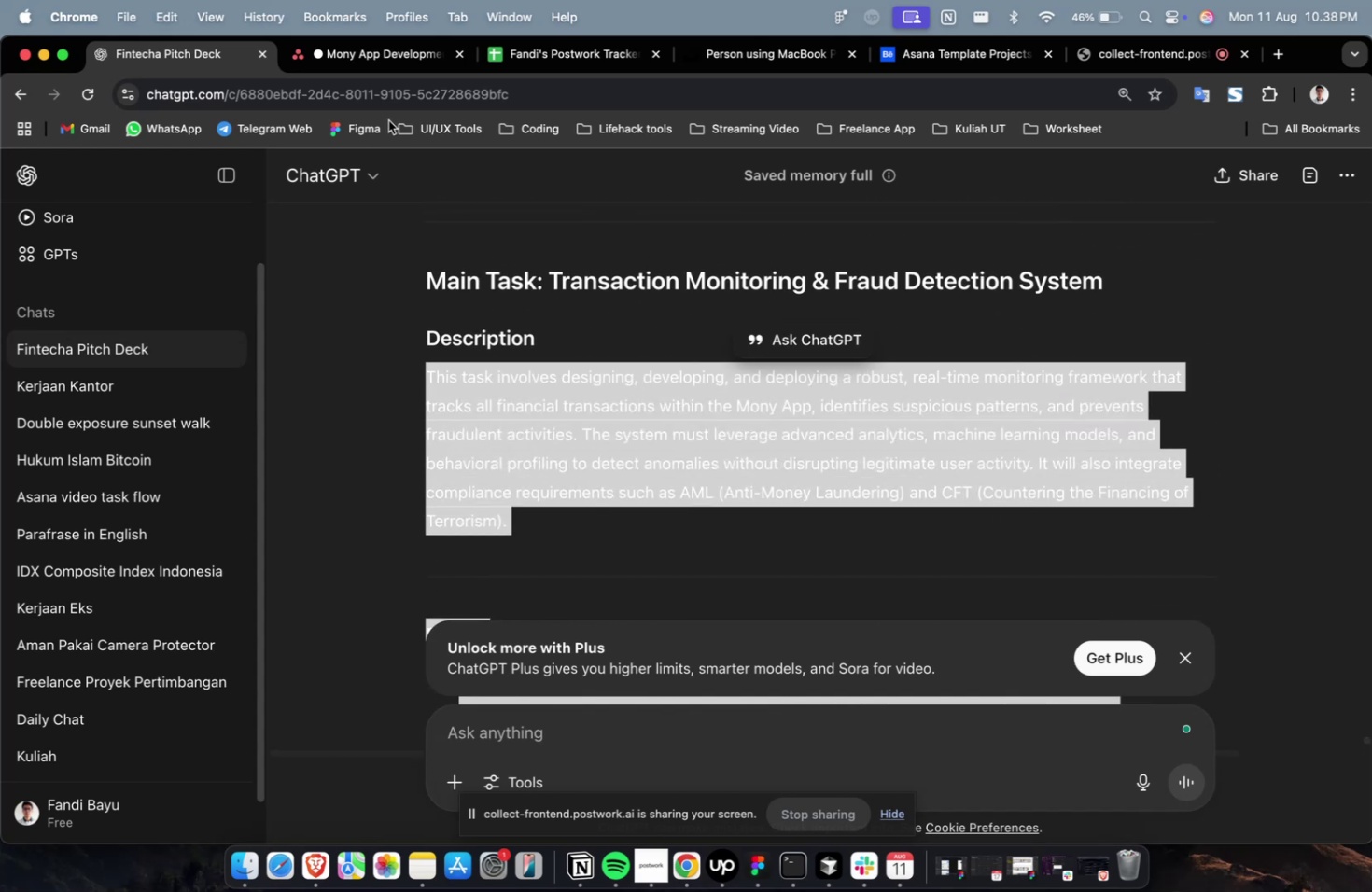 
scroll: coordinate [462, 499], scroll_direction: up, amount: 18.0
 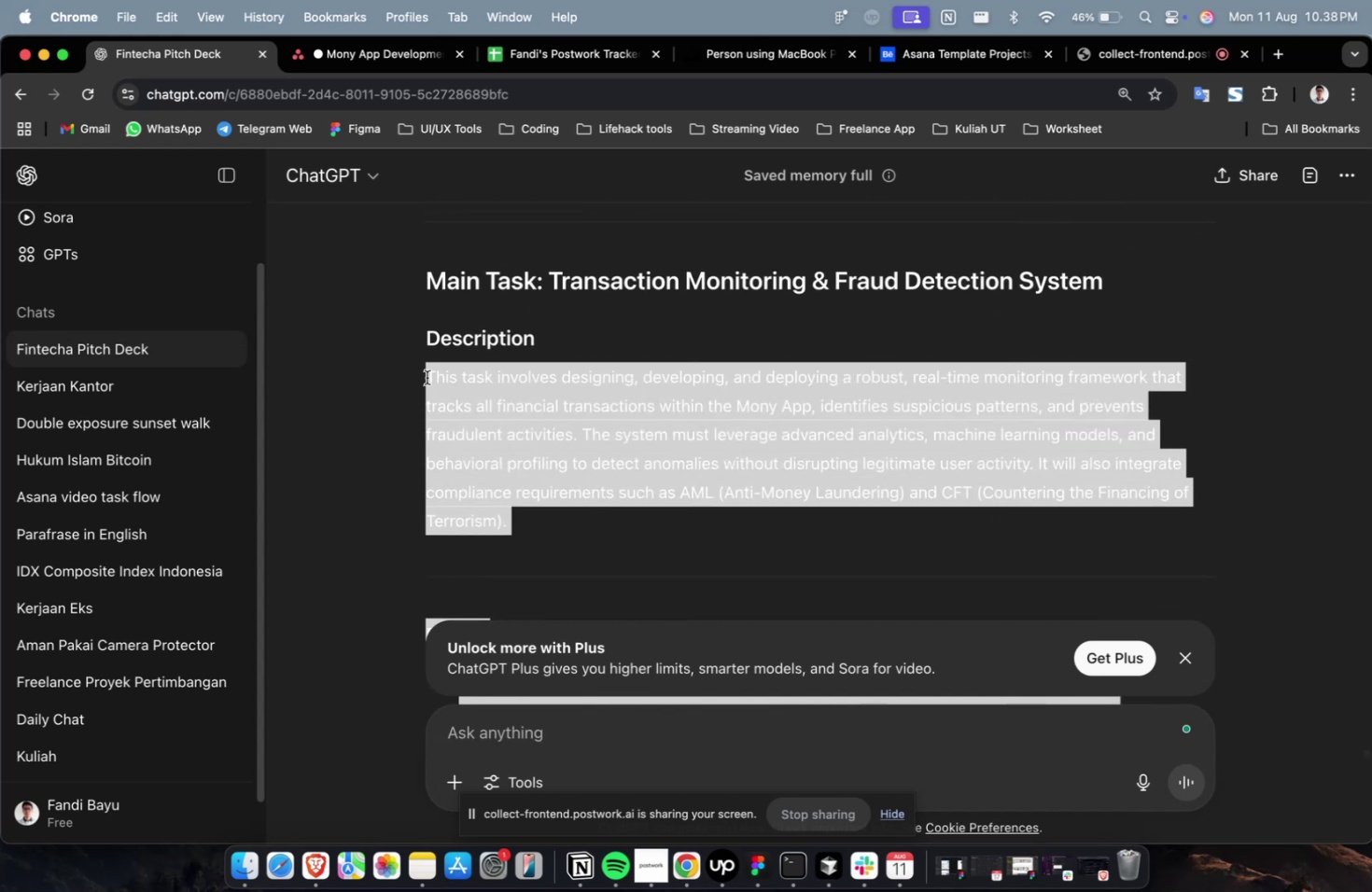 
key(Meta+C)
 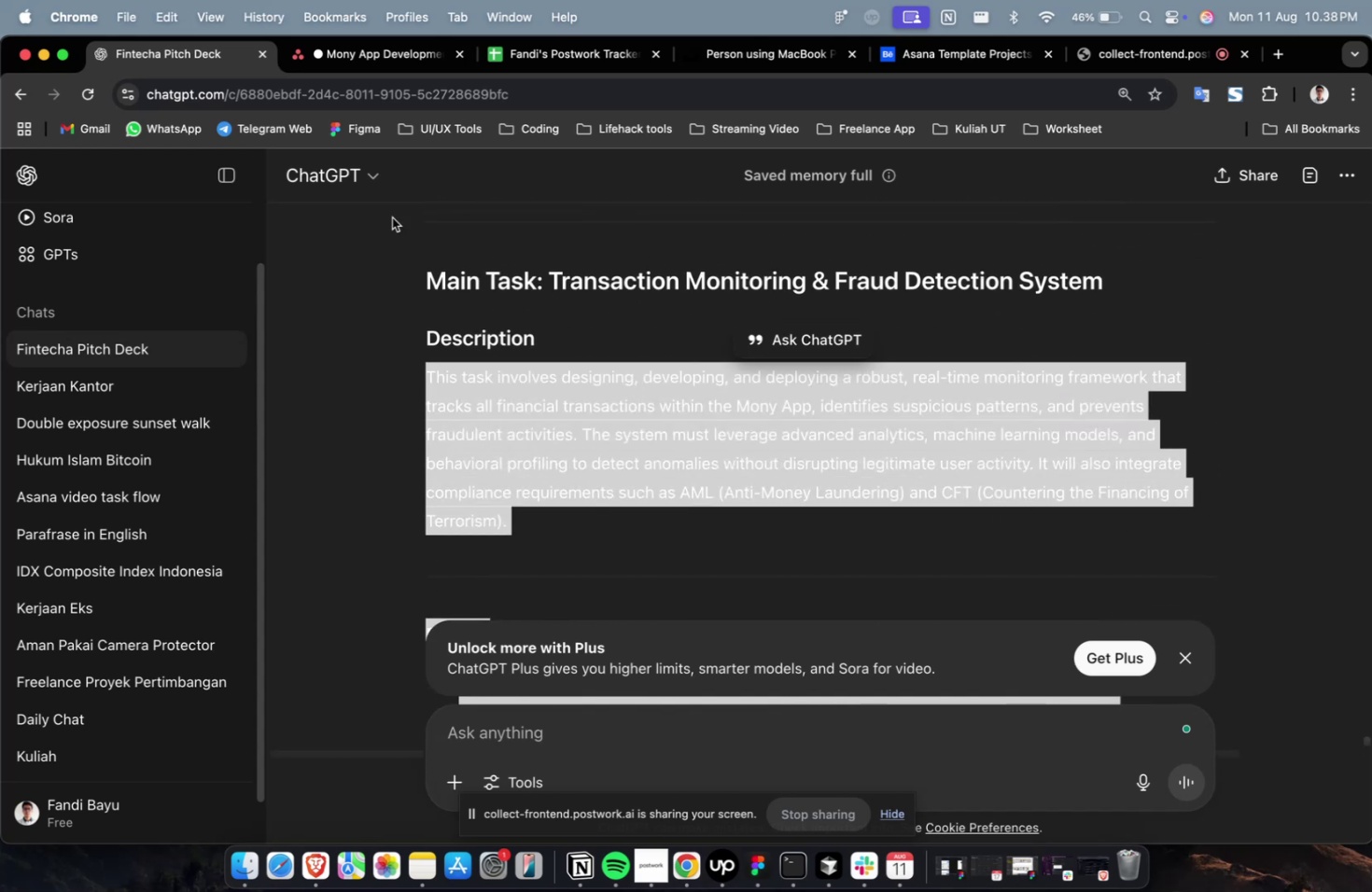 
key(Meta+C)
 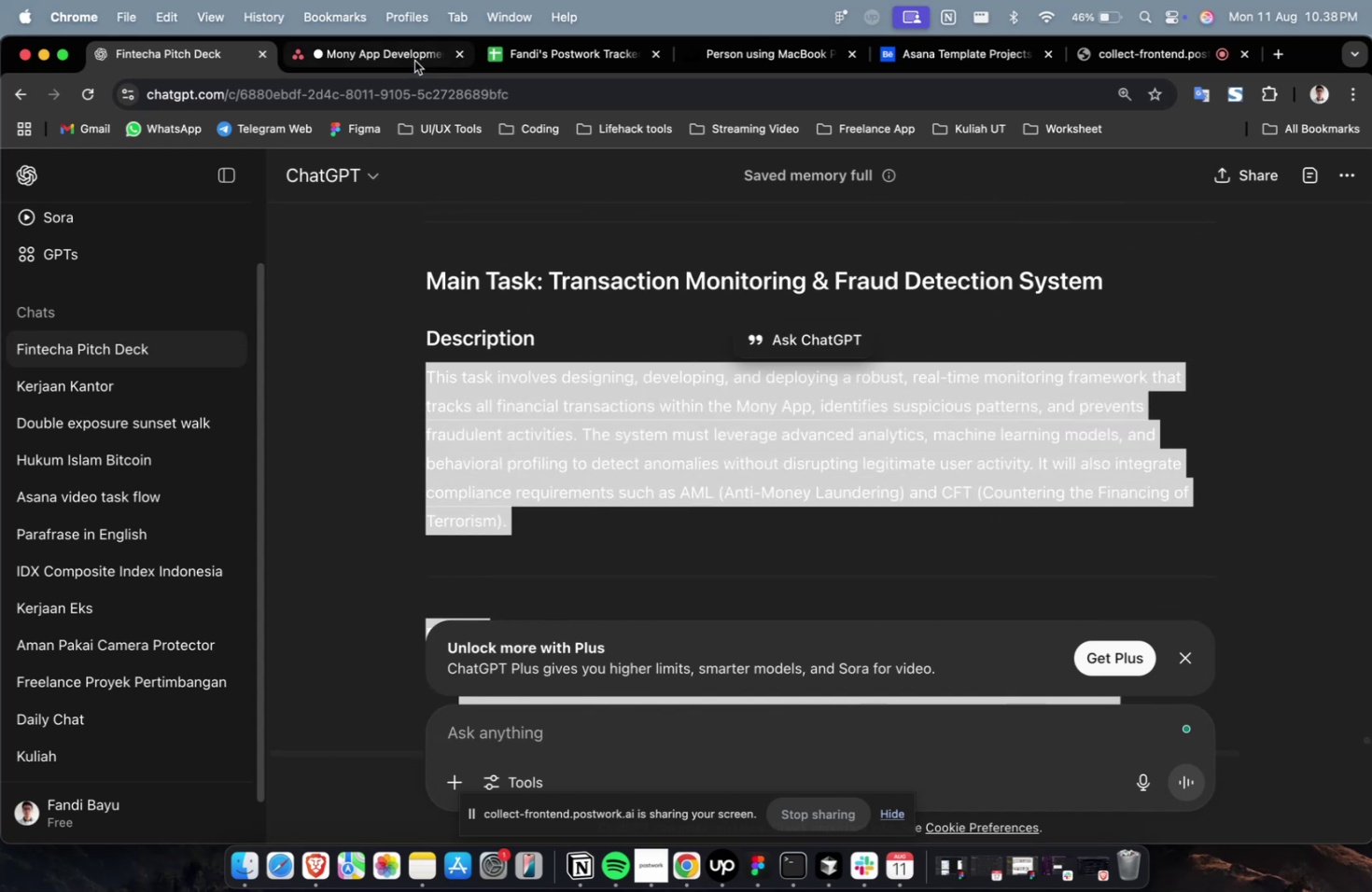 
left_click([414, 61])
 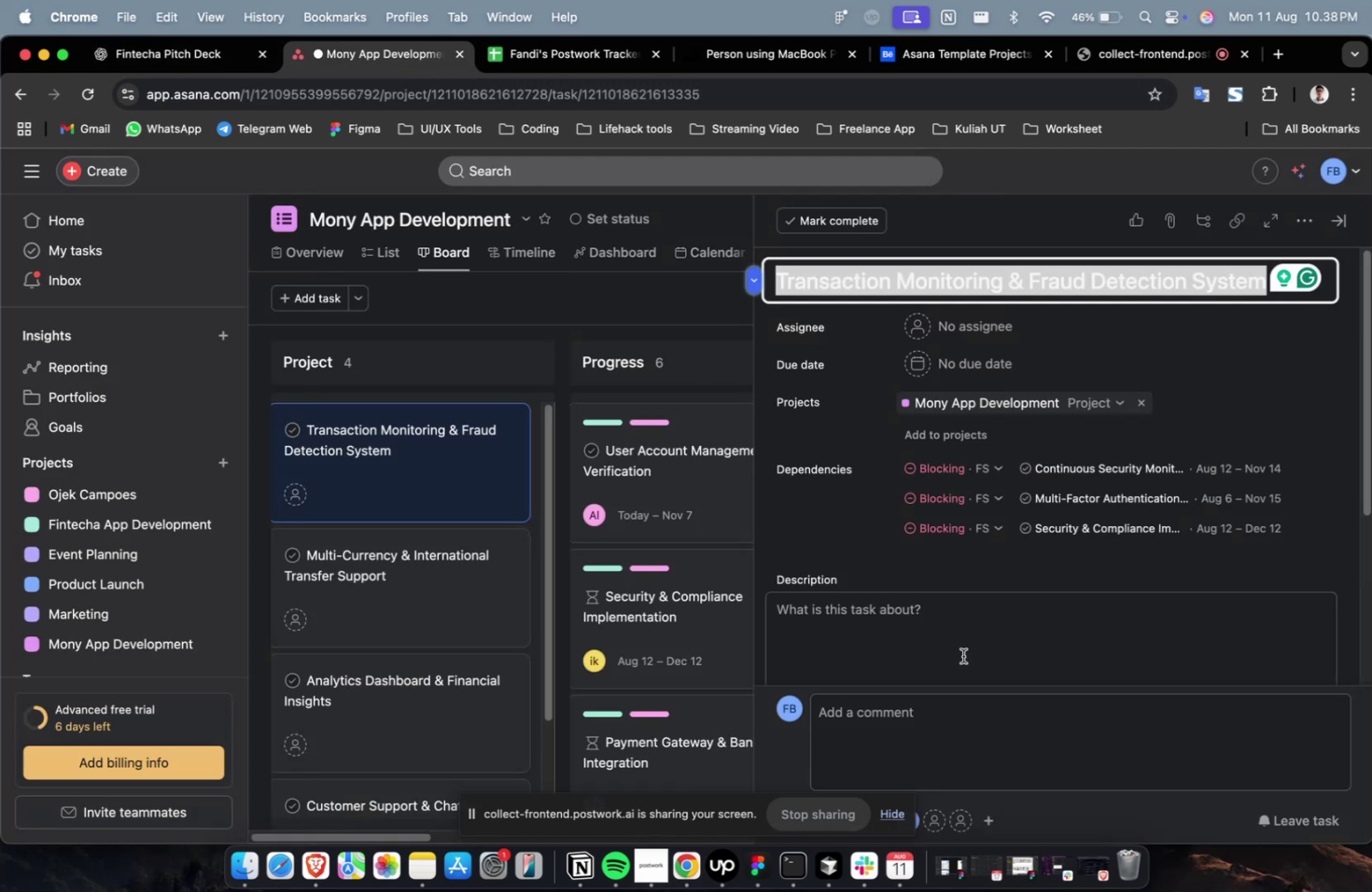 
double_click([962, 655])
 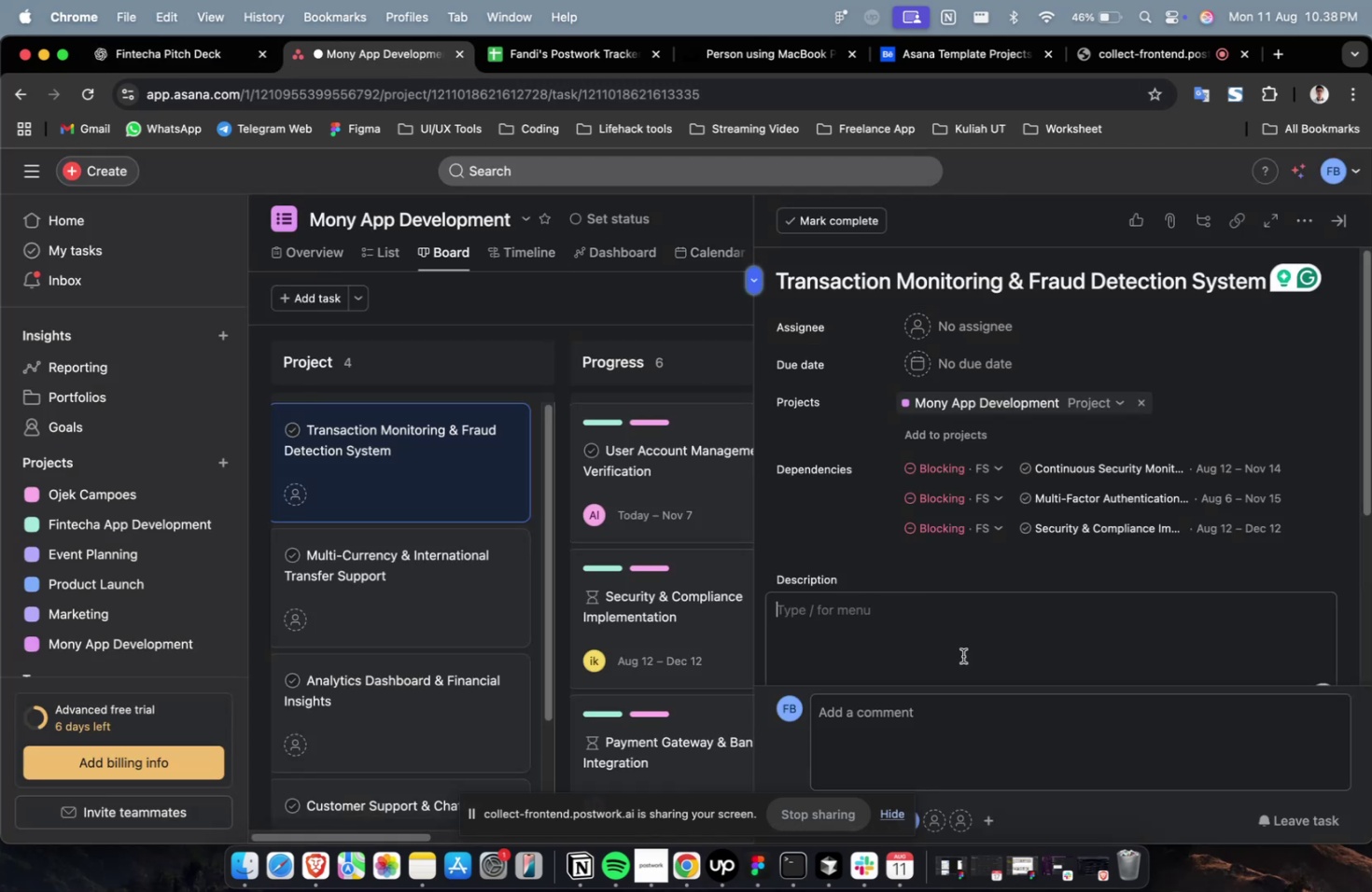 
key(Meta+V)
 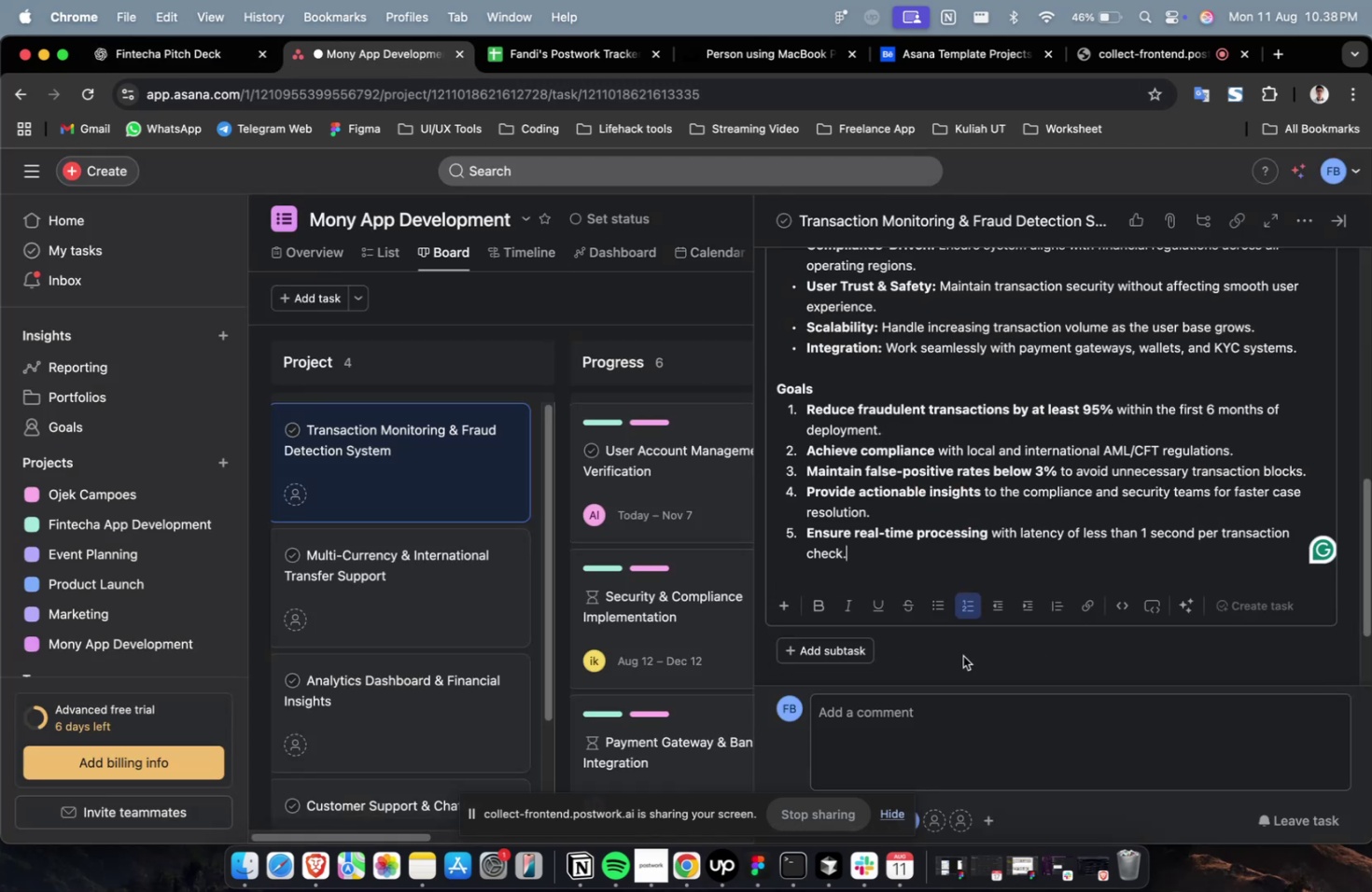 
scroll: coordinate [931, 647], scroll_direction: up, amount: 19.0
 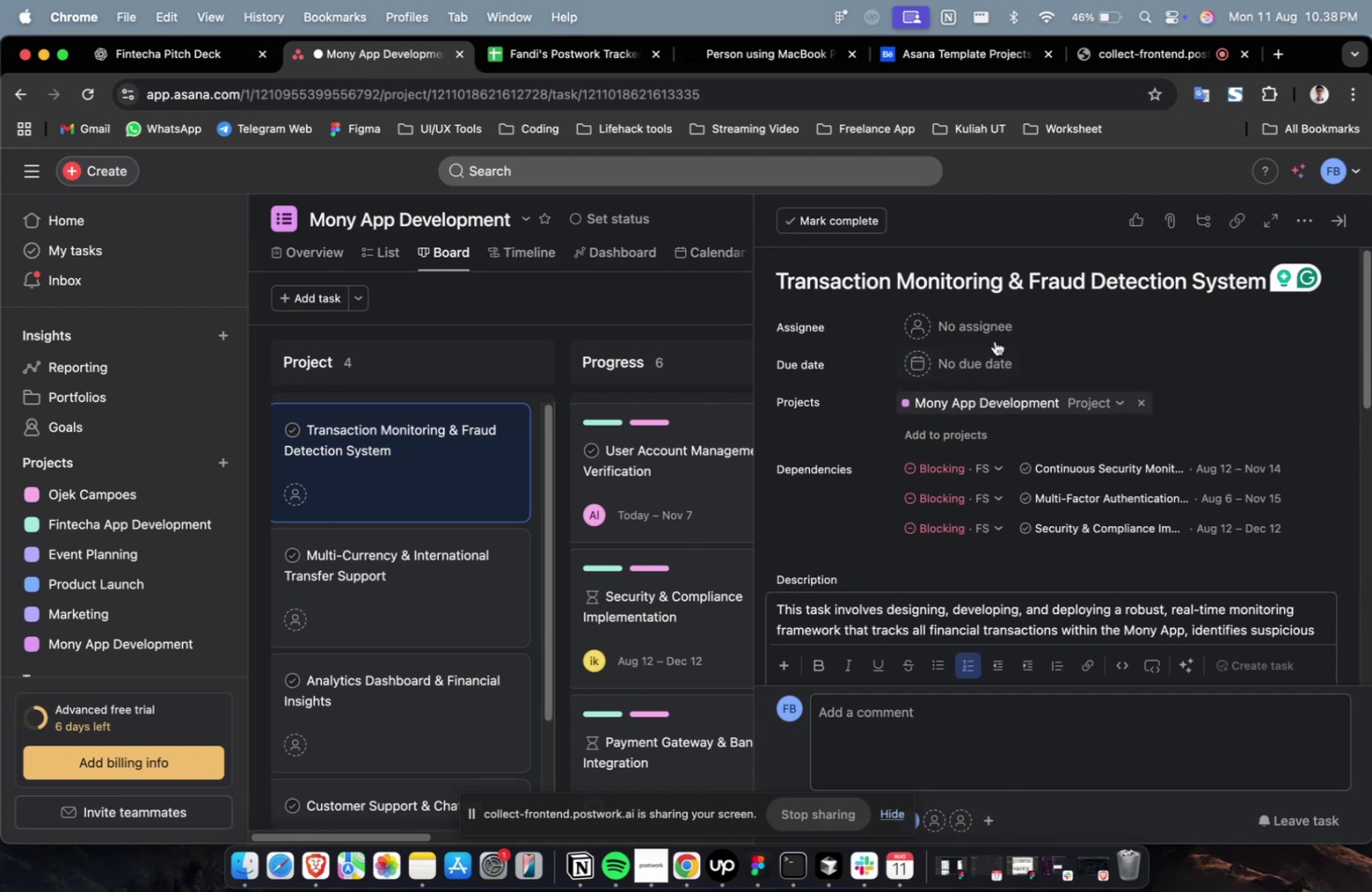 
left_click([994, 335])
 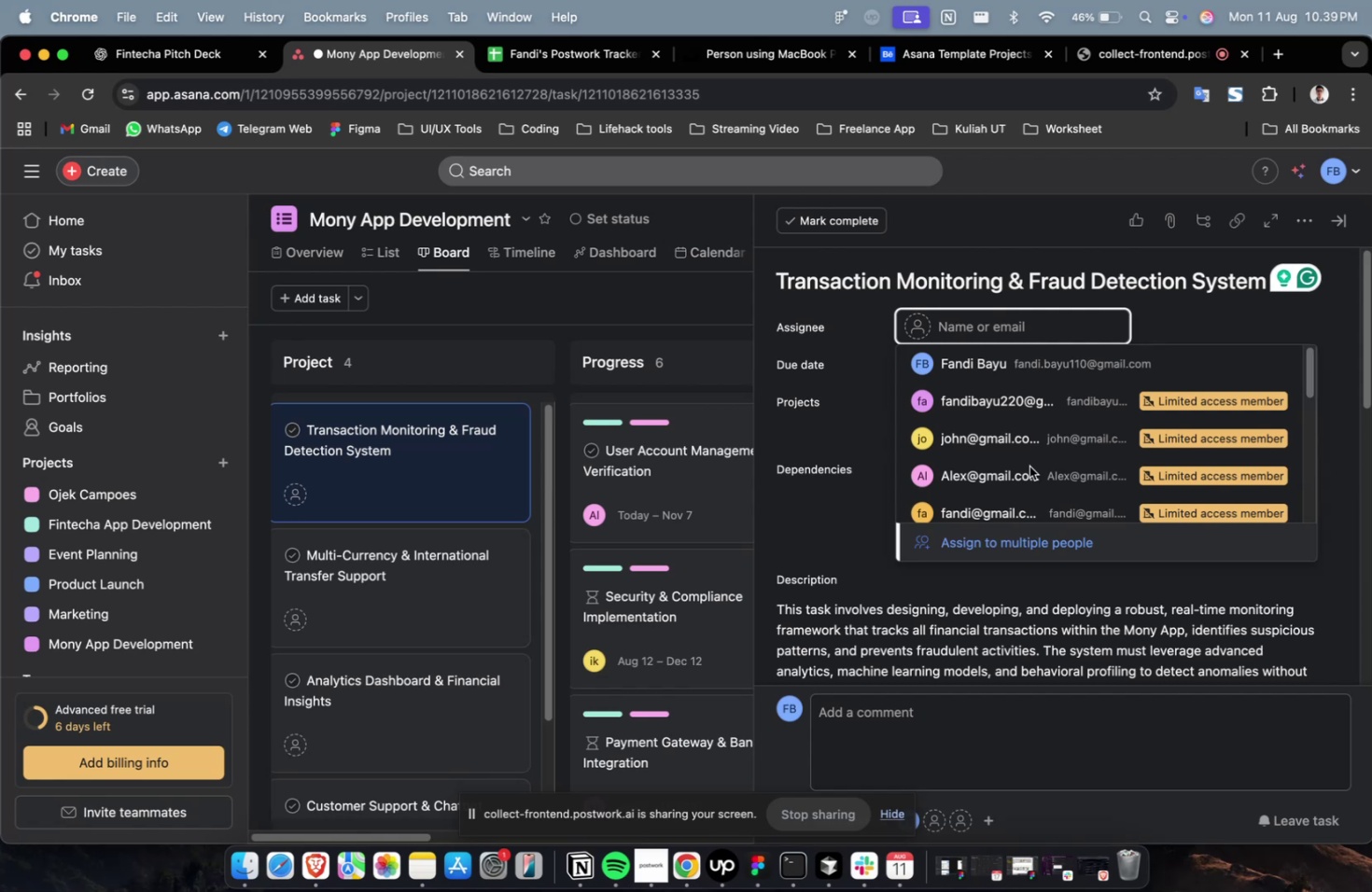 
wait(13.98)
 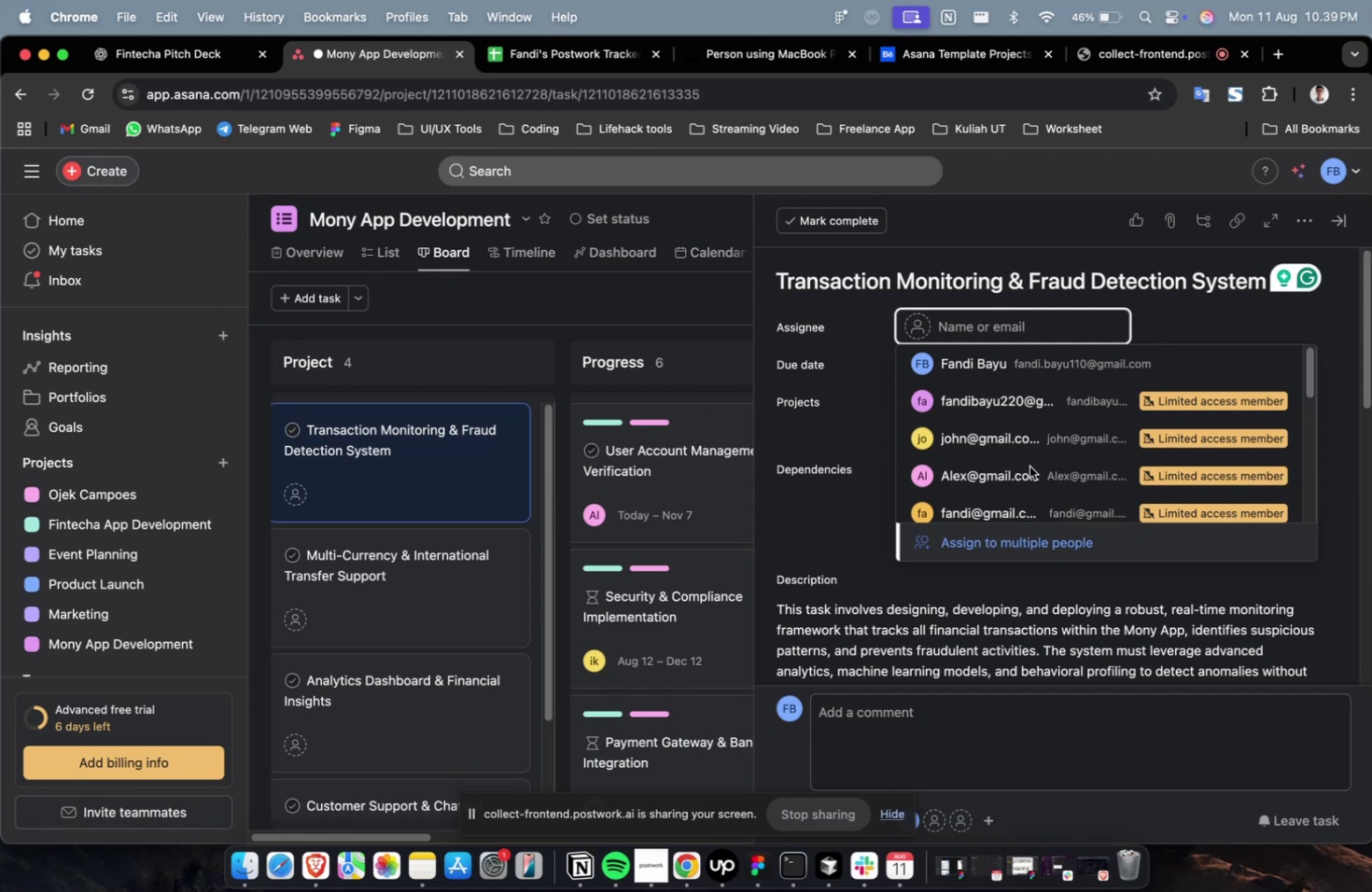 
left_click([1045, 406])
 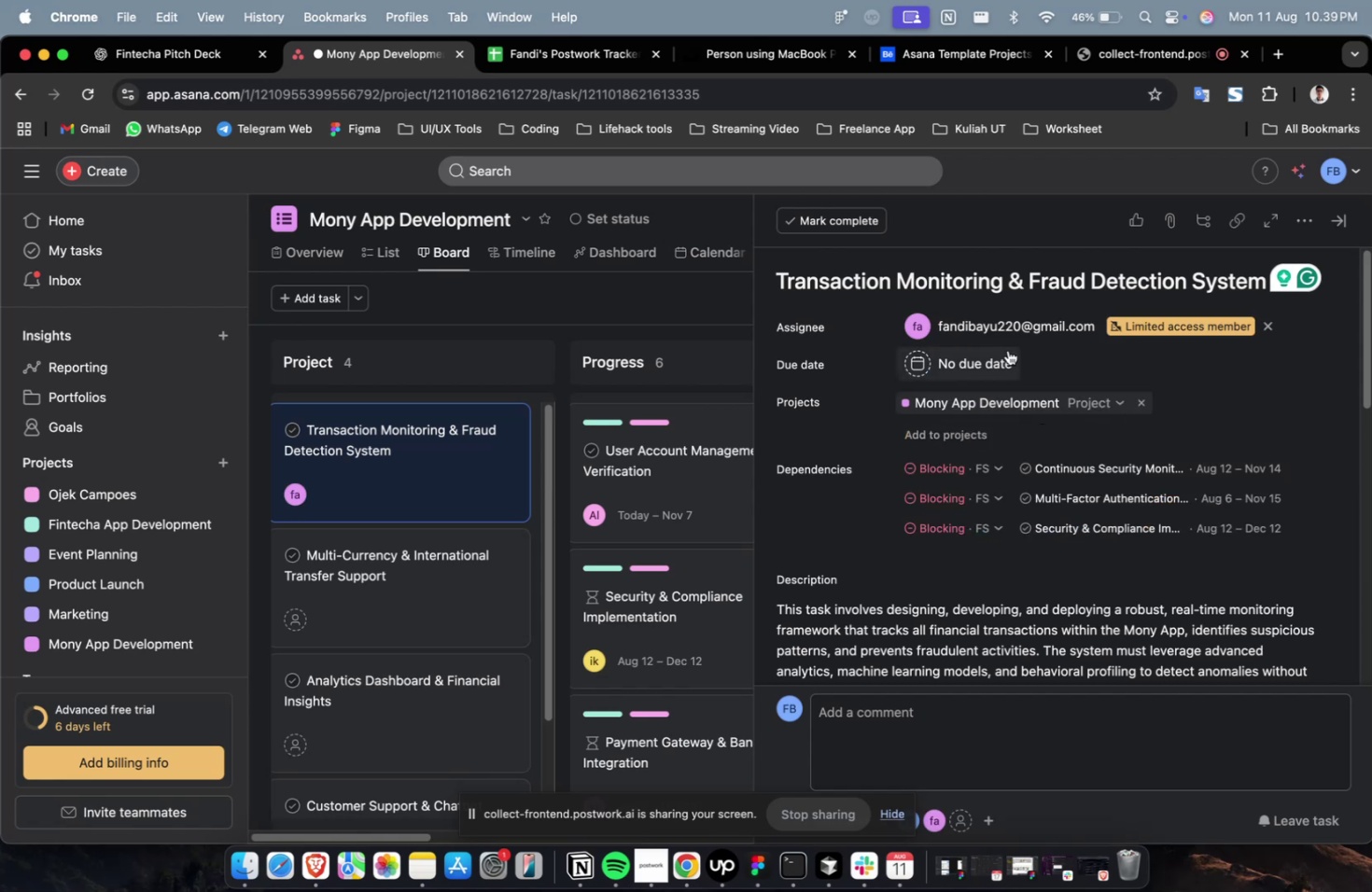 
left_click([1004, 354])
 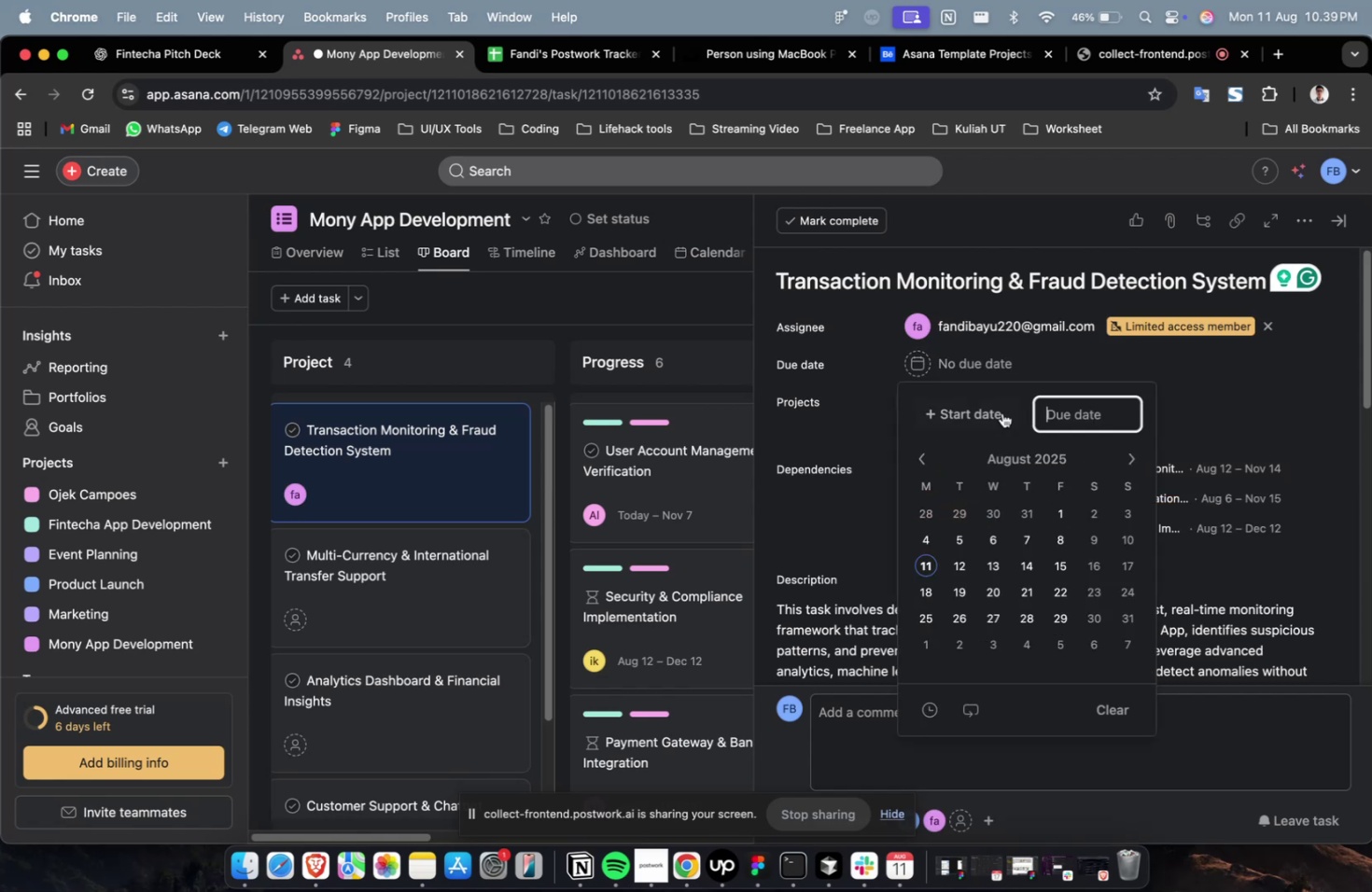 
double_click([1000, 411])
 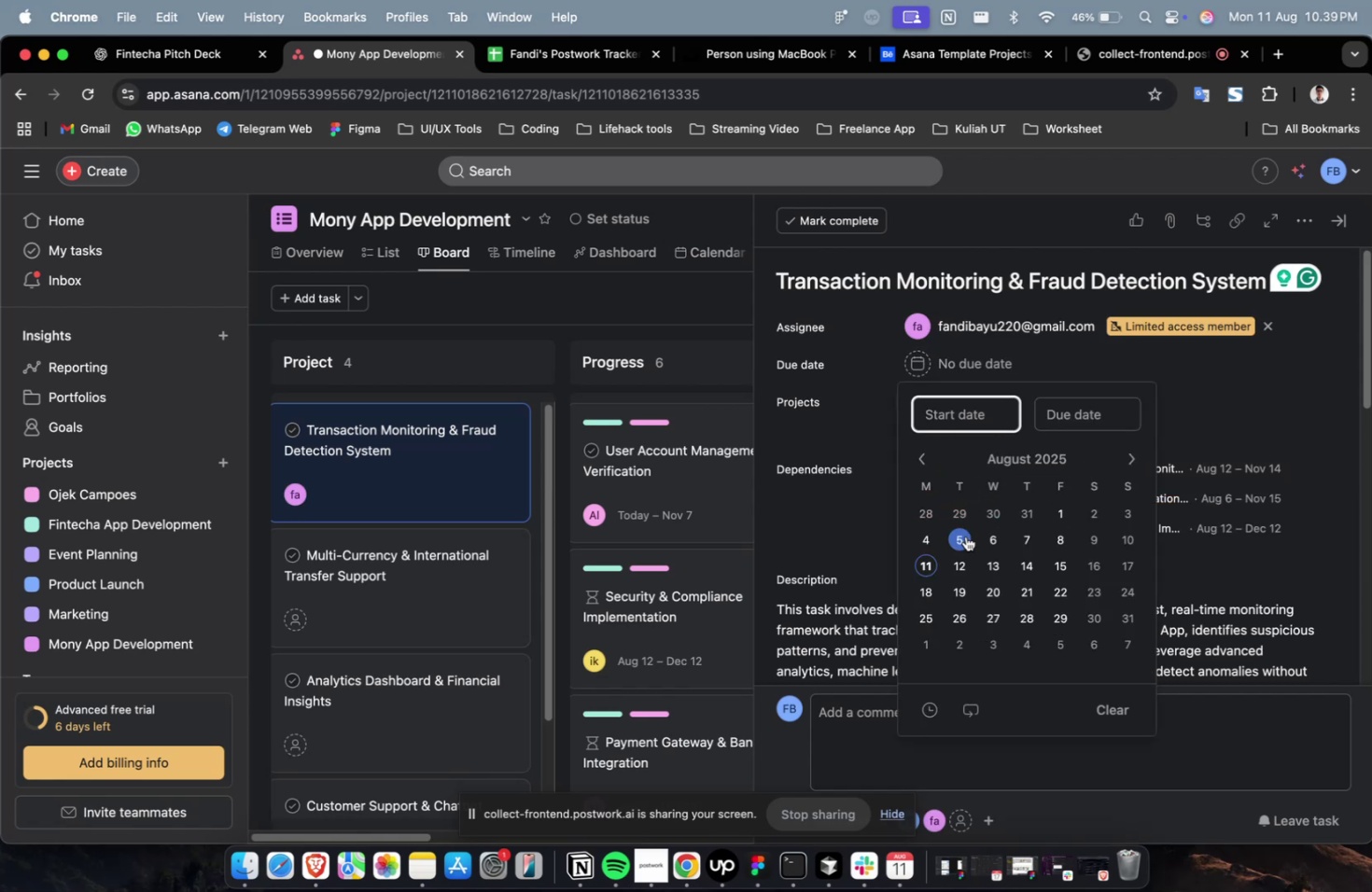 
triple_click([965, 536])
 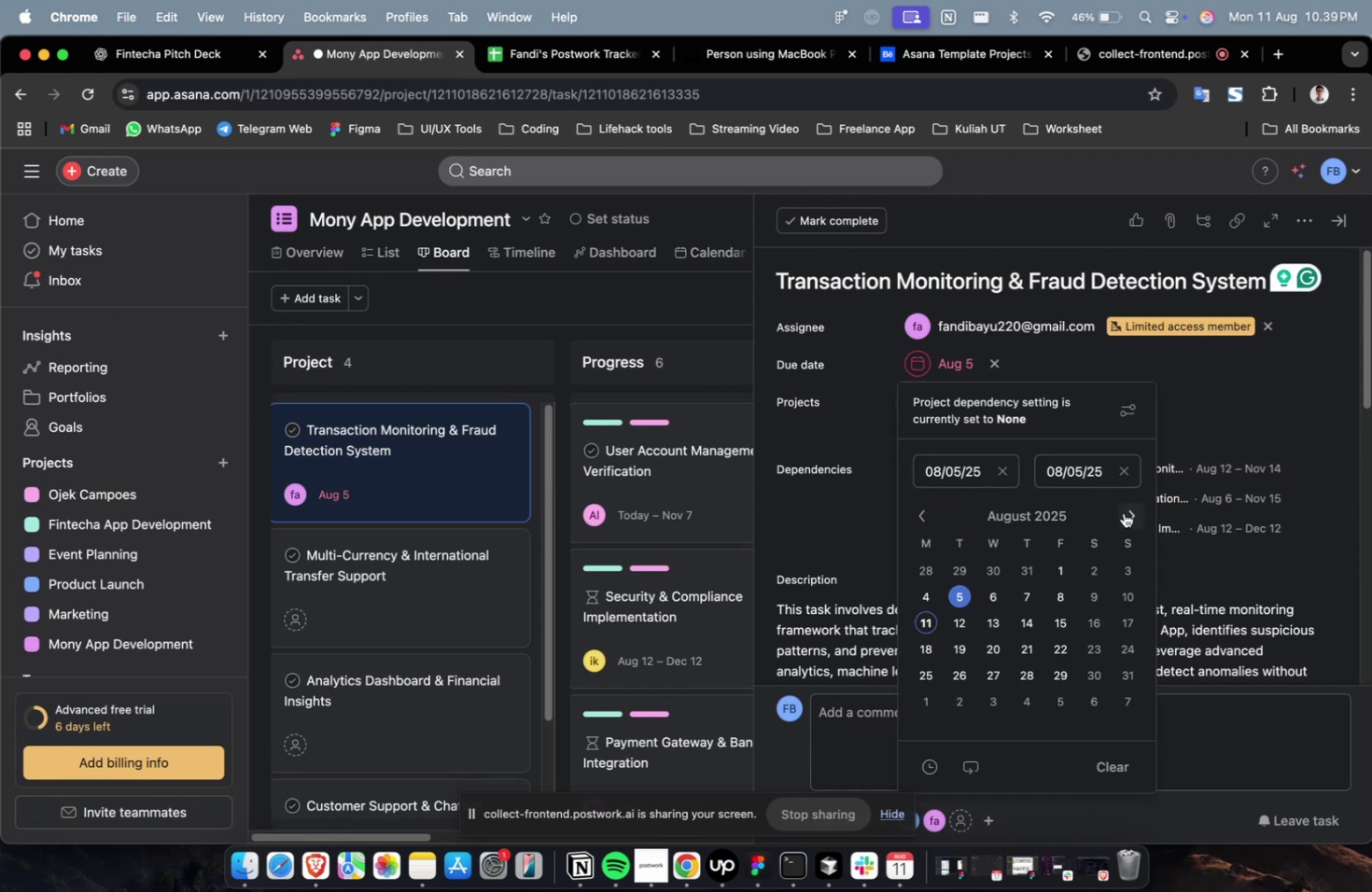 
triple_click([1124, 516])
 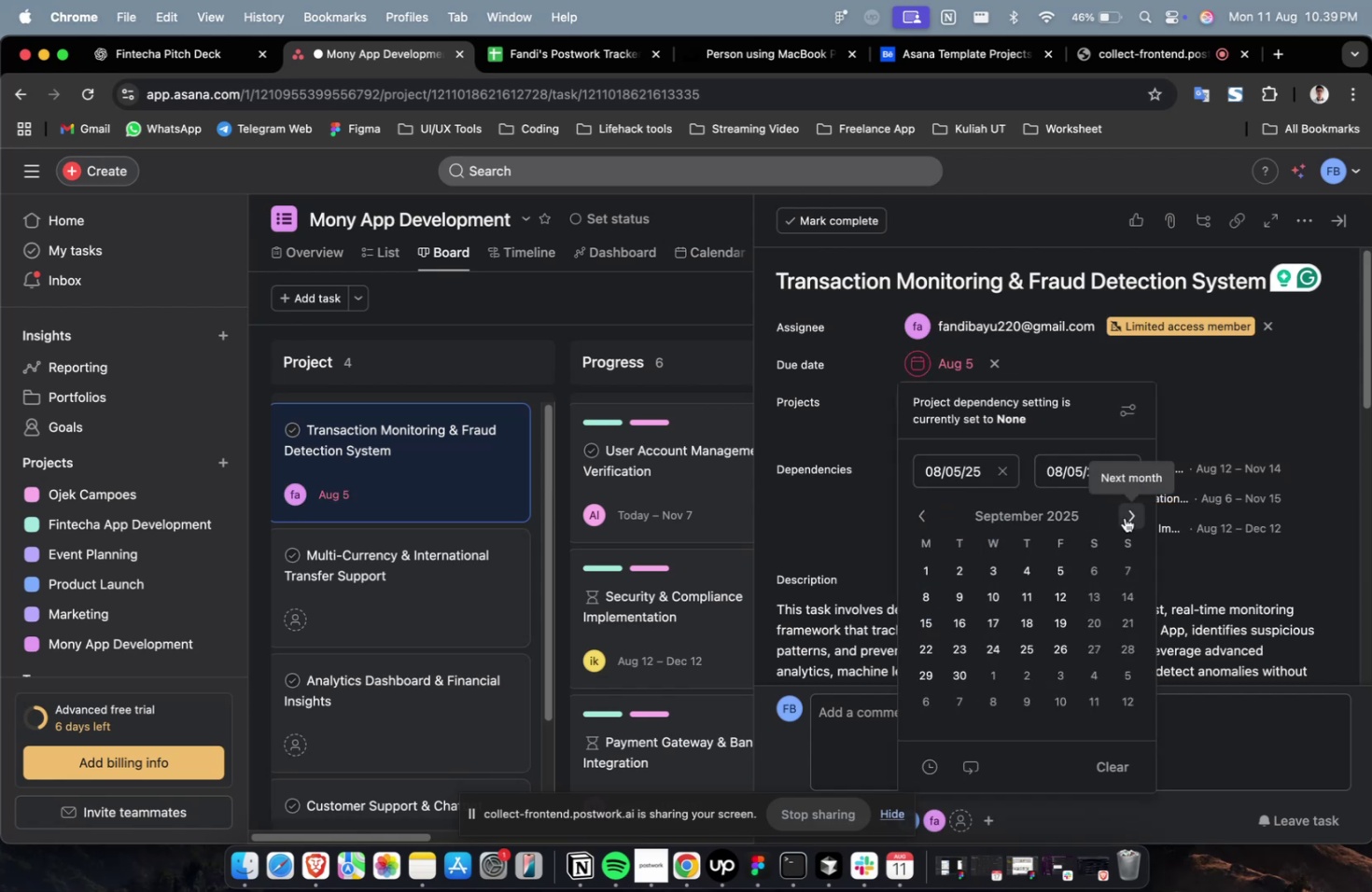 
triple_click([1124, 517])
 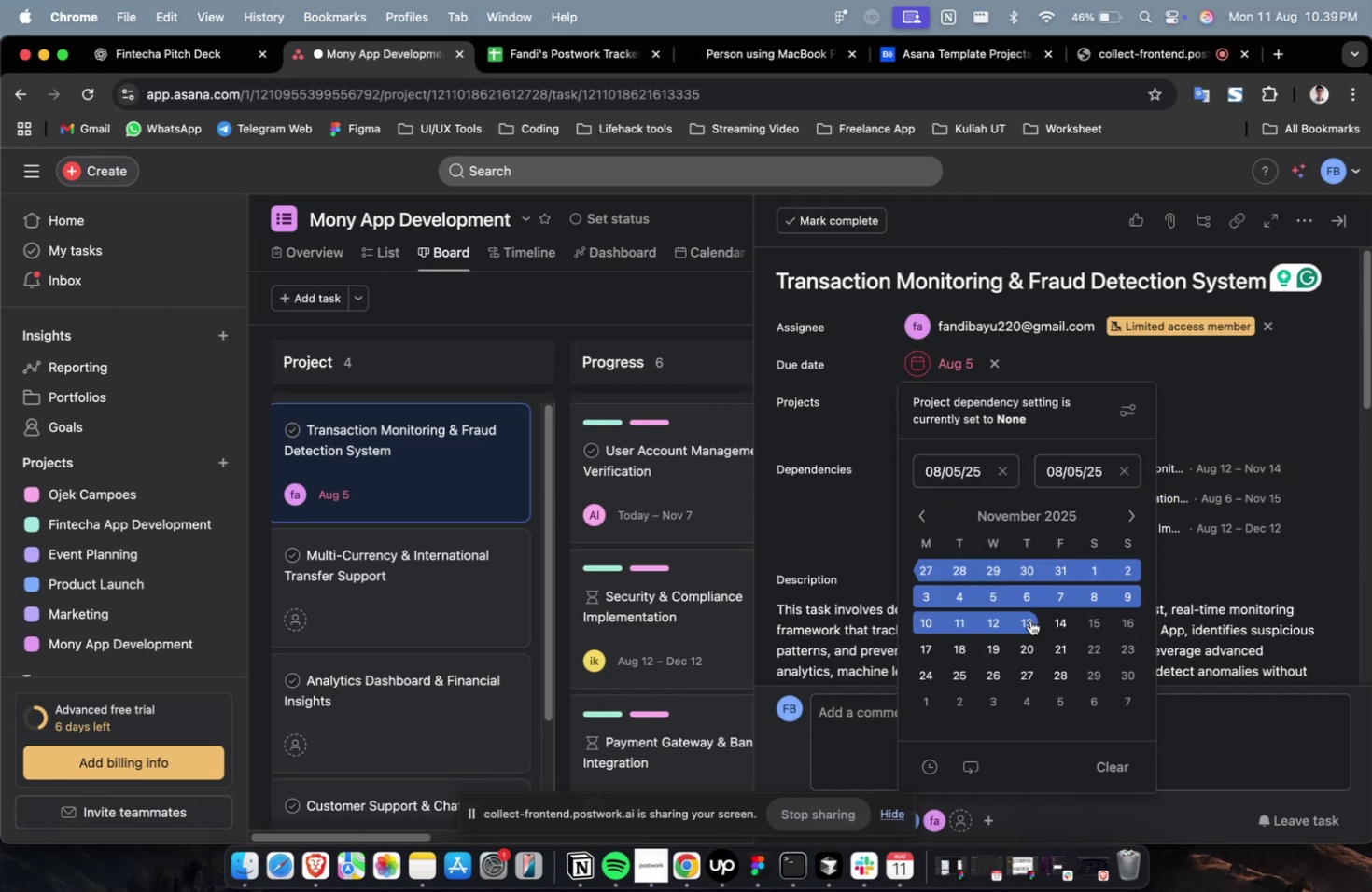 
triple_click([1029, 620])
 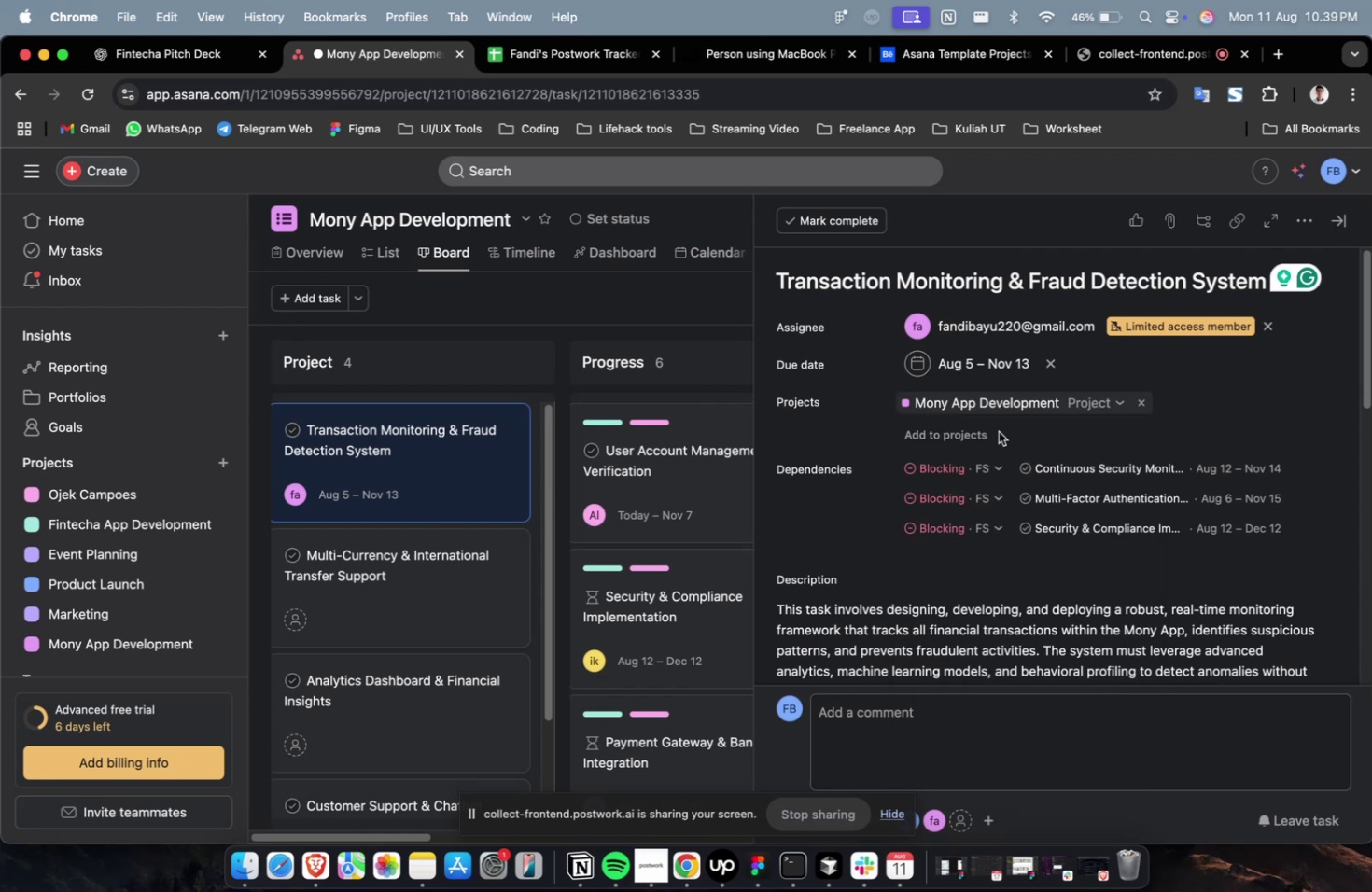 
triple_click([983, 440])
 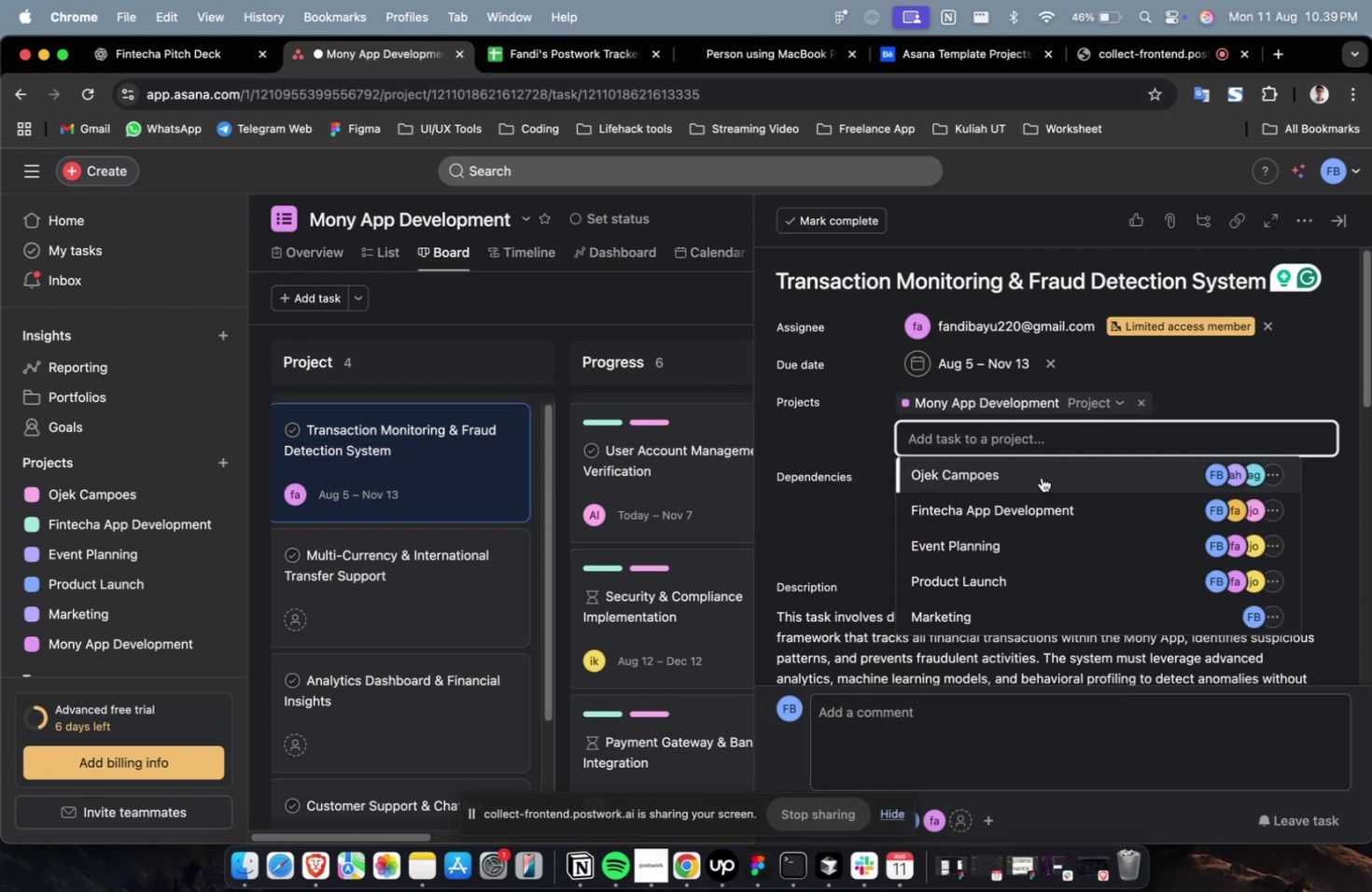 
left_click([1041, 477])
 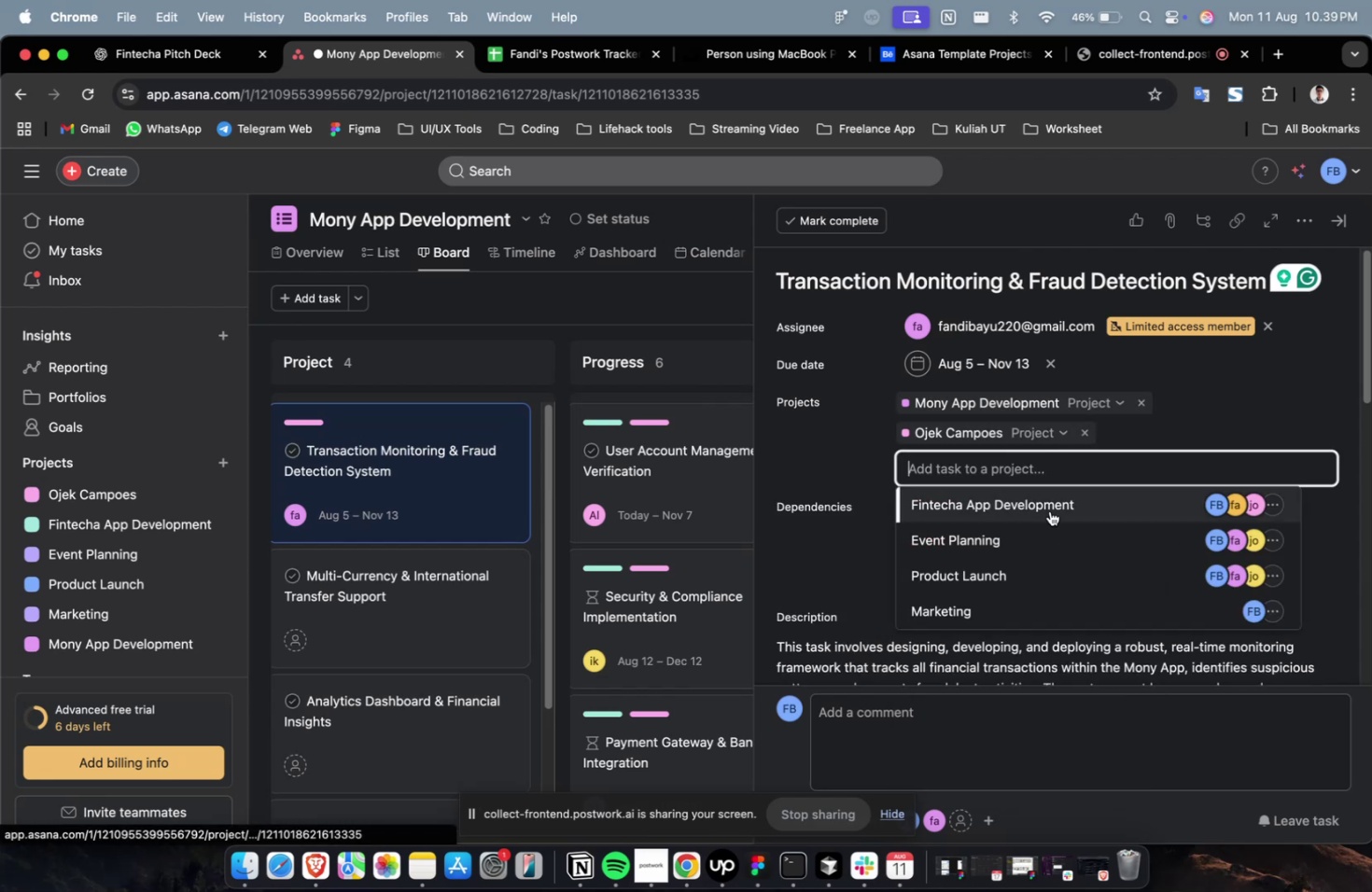 
double_click([1058, 510])
 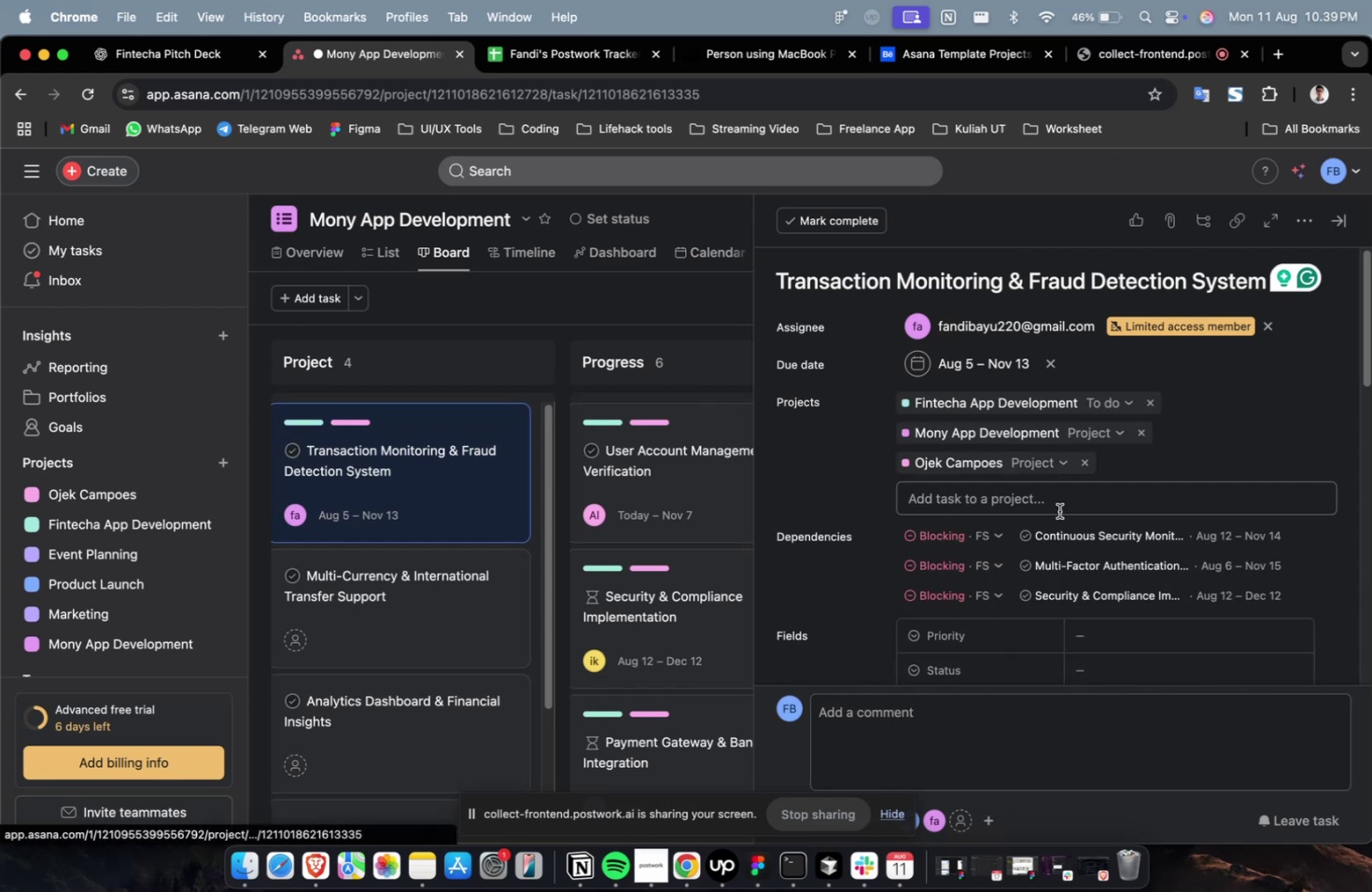 
scroll: coordinate [1058, 510], scroll_direction: down, amount: 4.0
 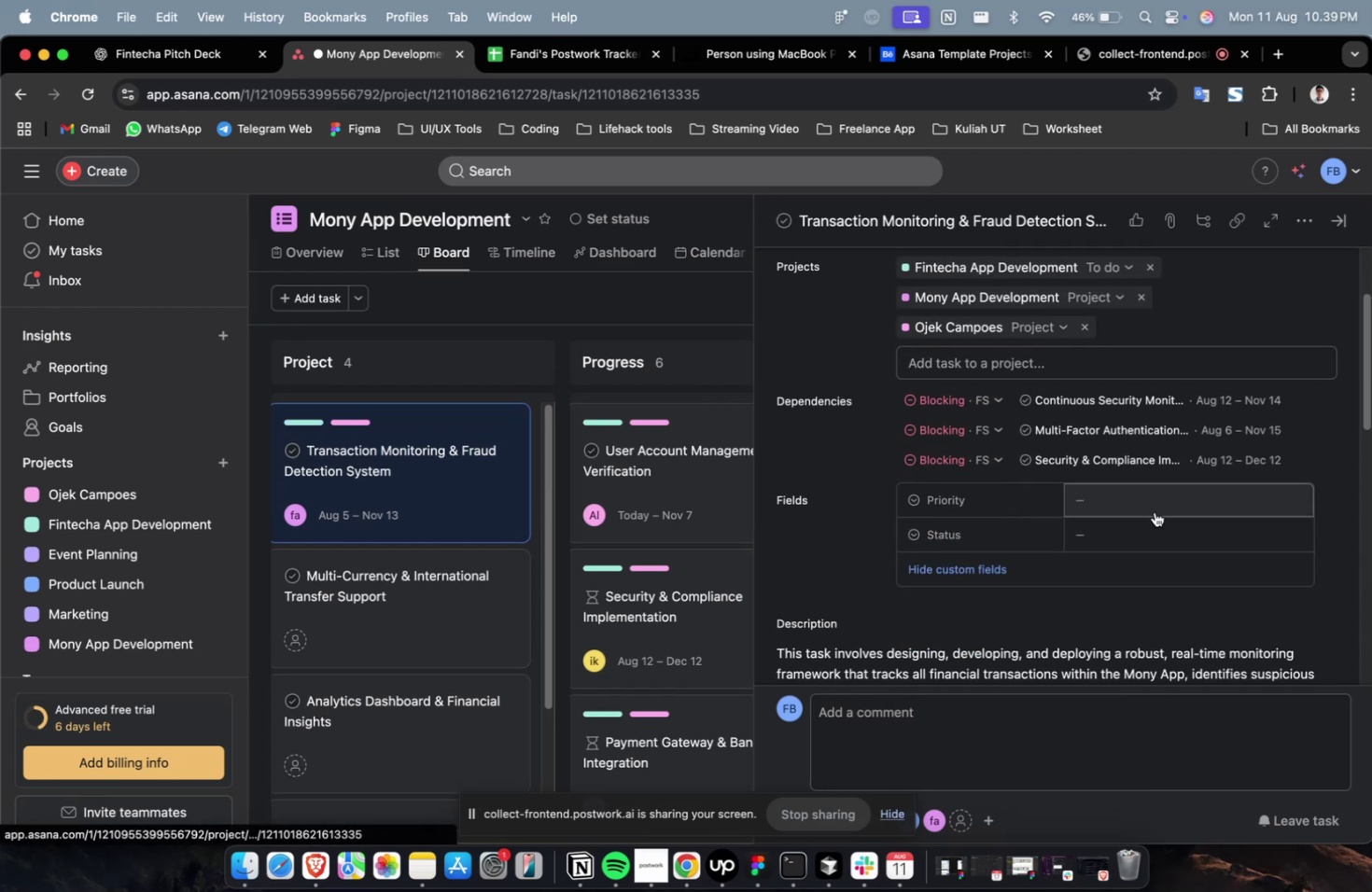 
left_click([1154, 511])
 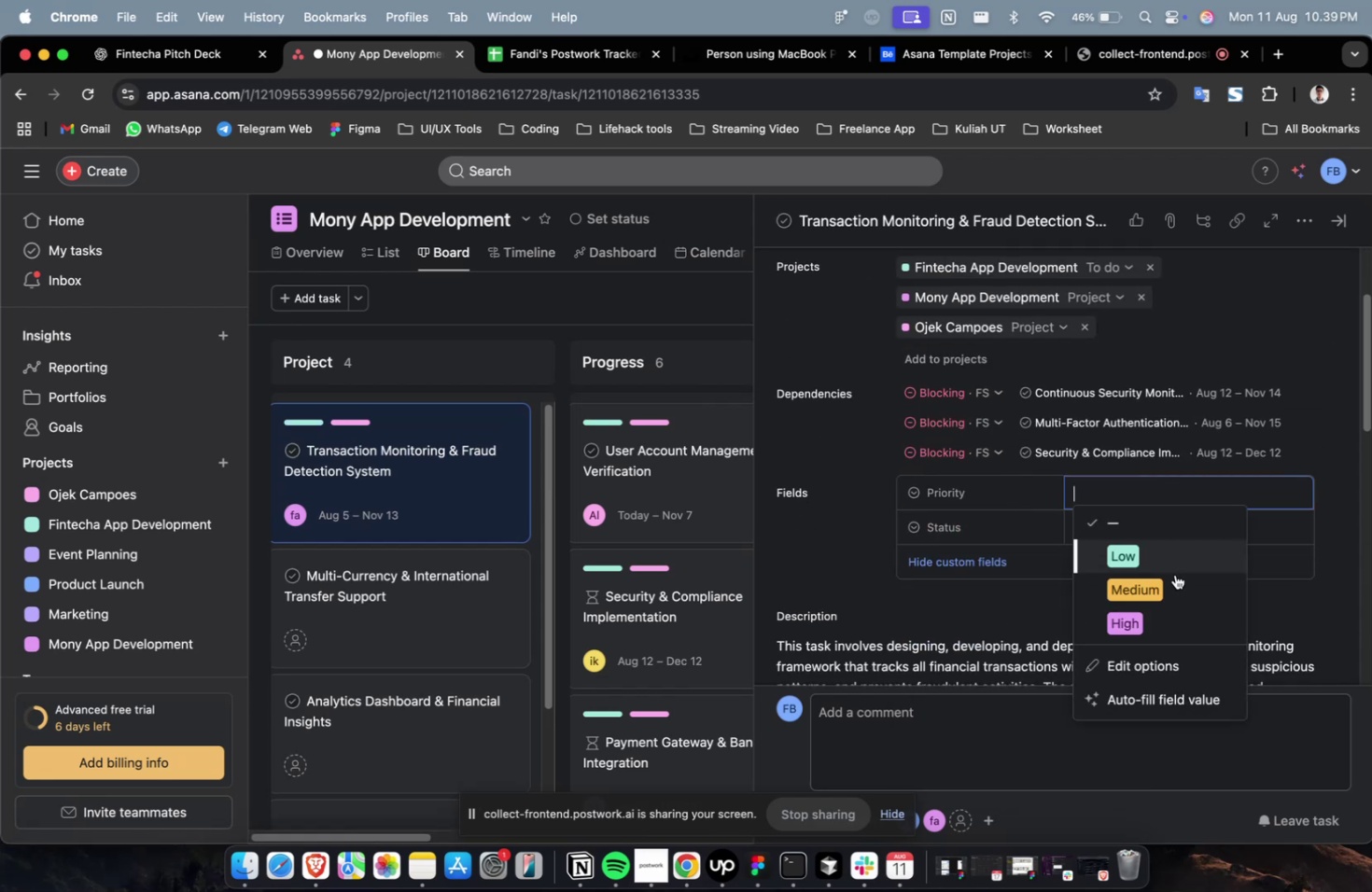 
triple_click([1173, 609])
 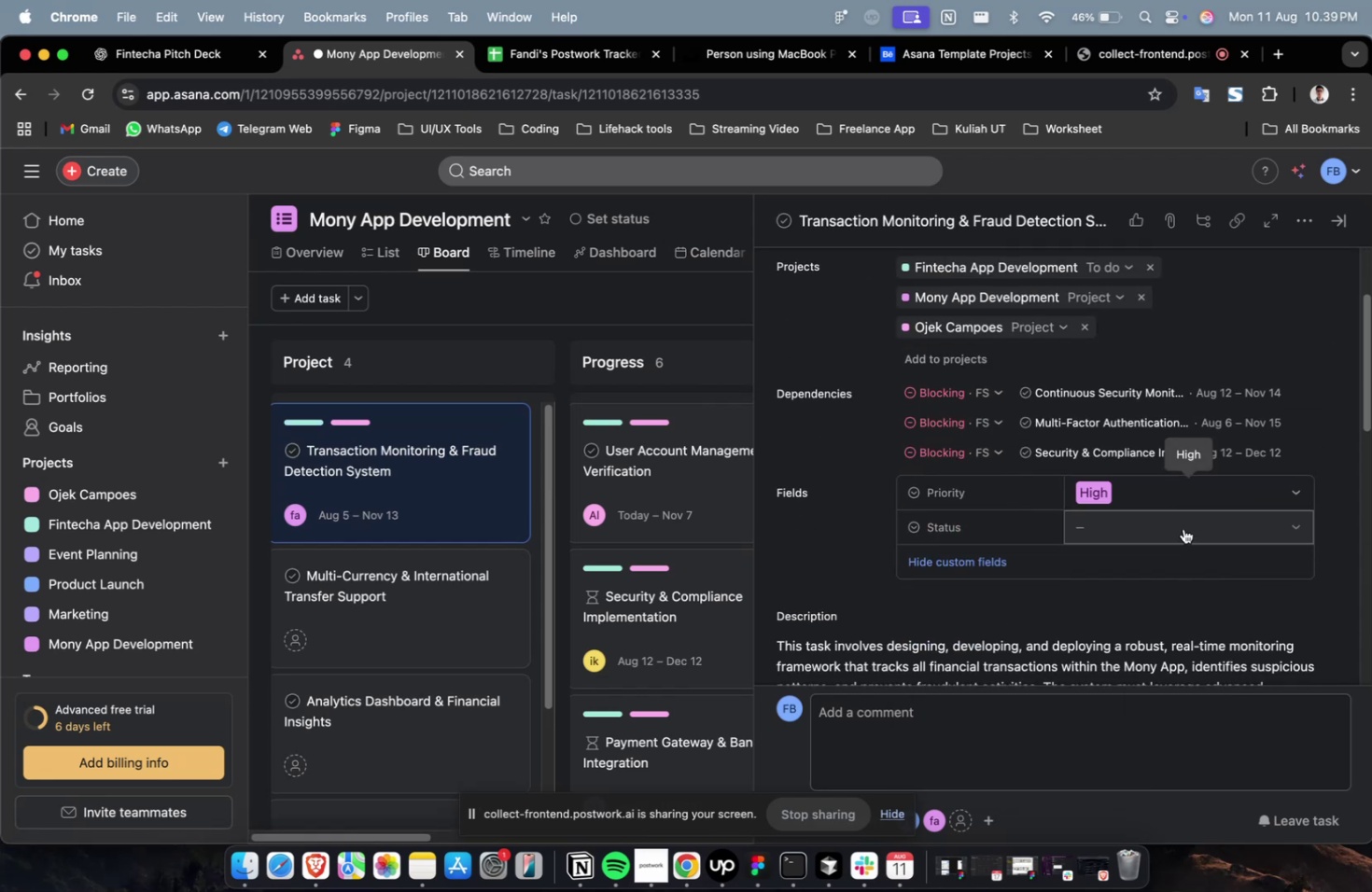 
triple_click([1183, 528])
 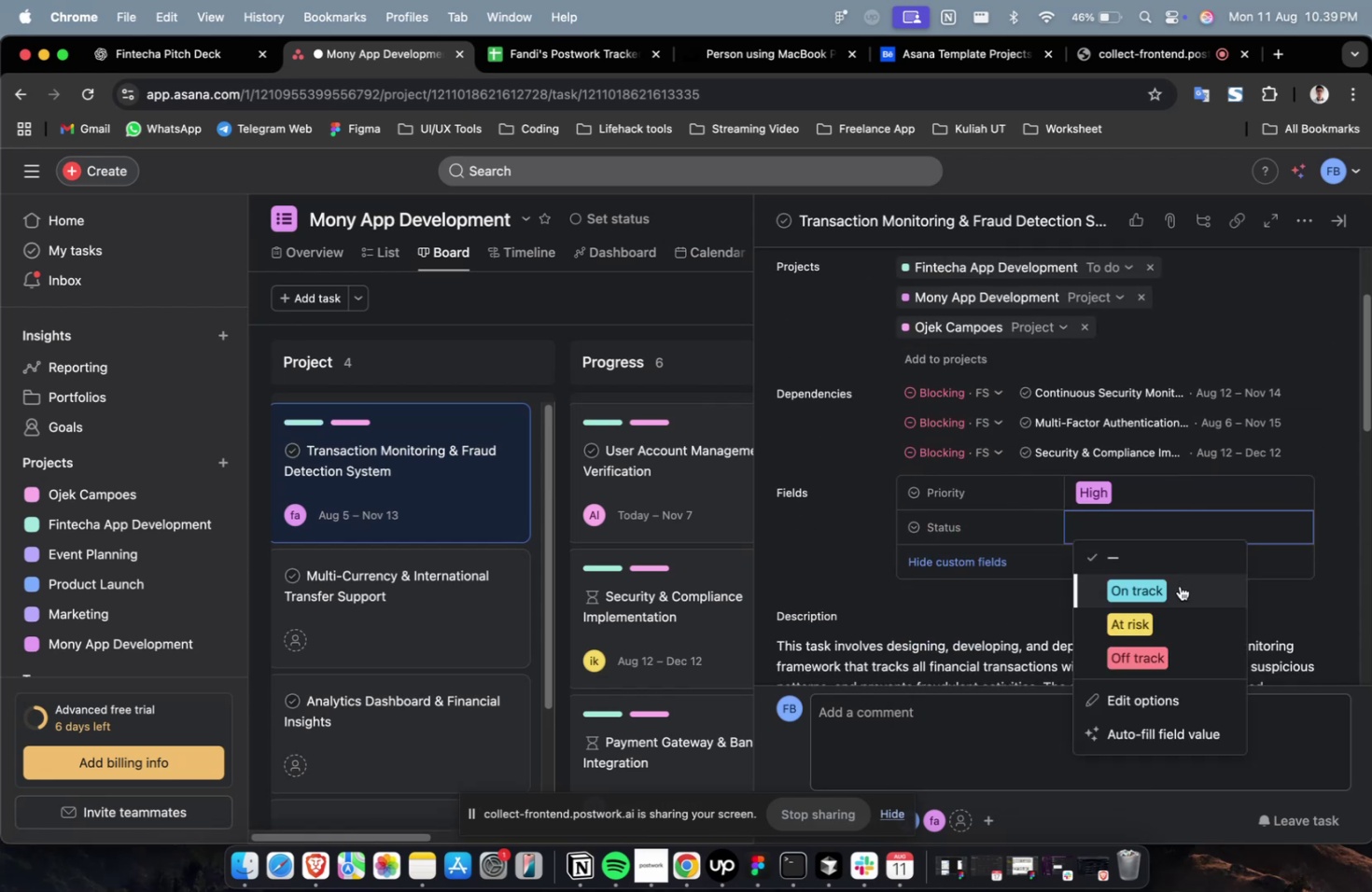 
triple_click([1179, 585])
 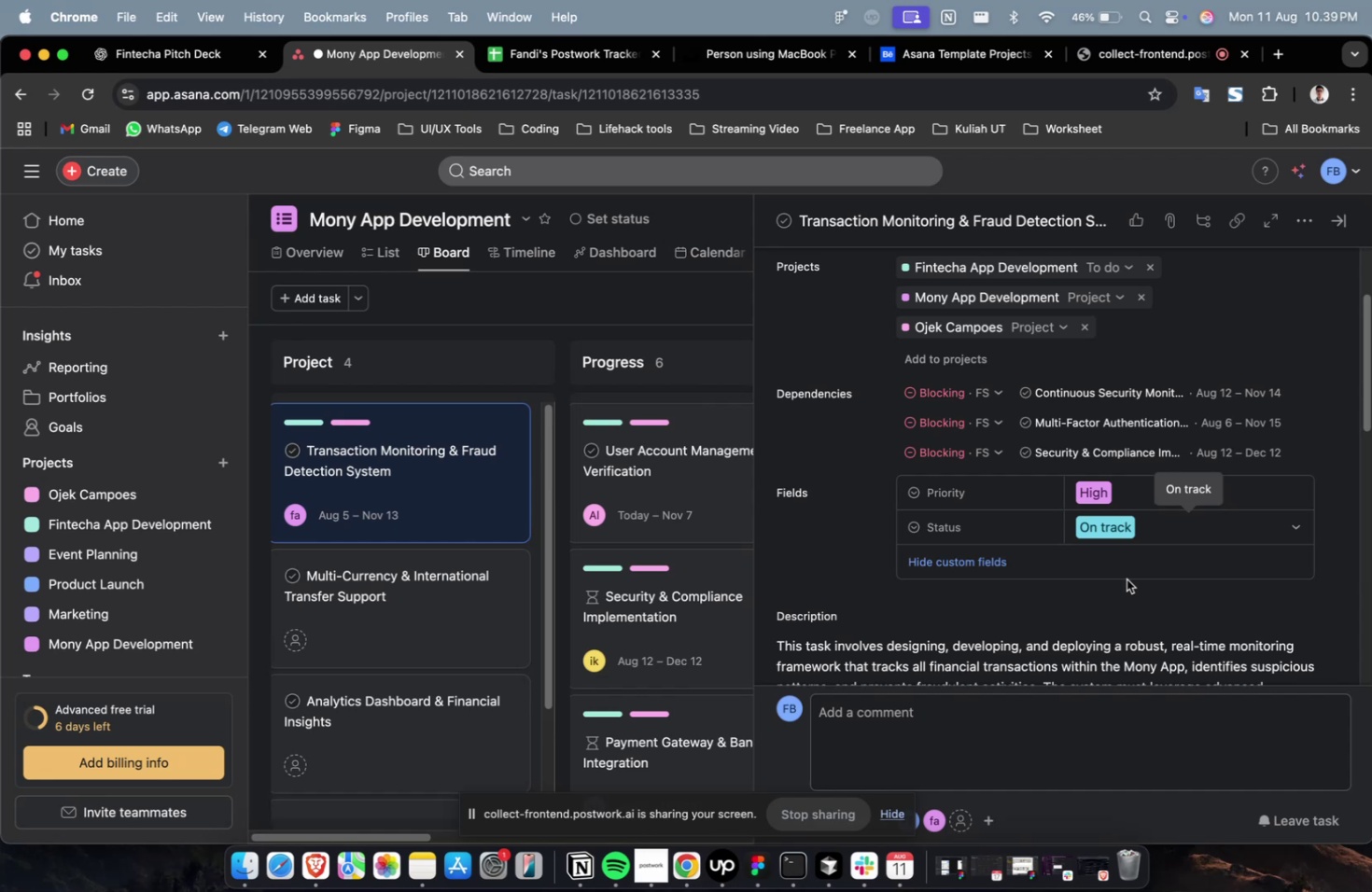 
wait(9.33)
 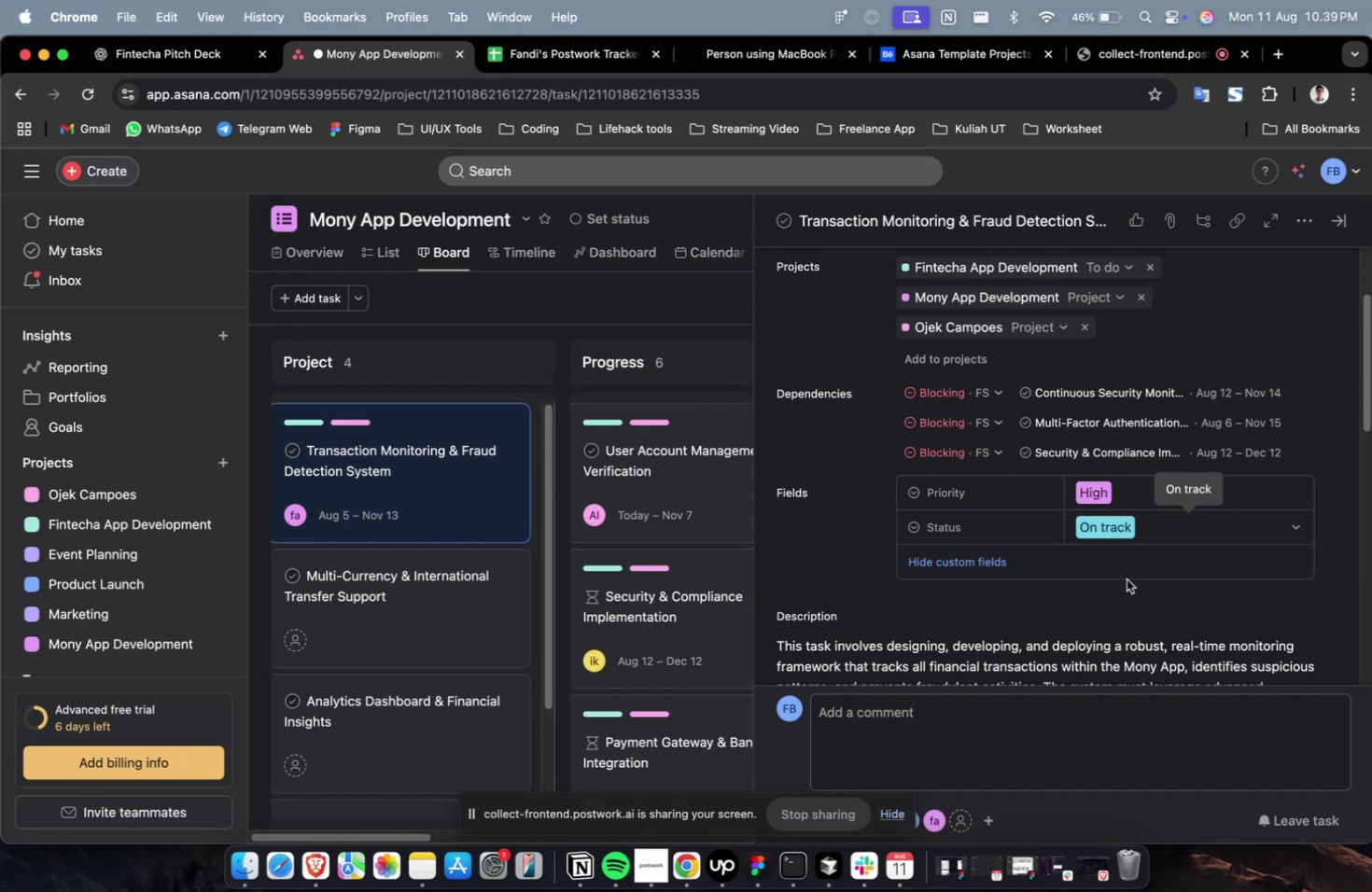 
left_click([203, 67])
 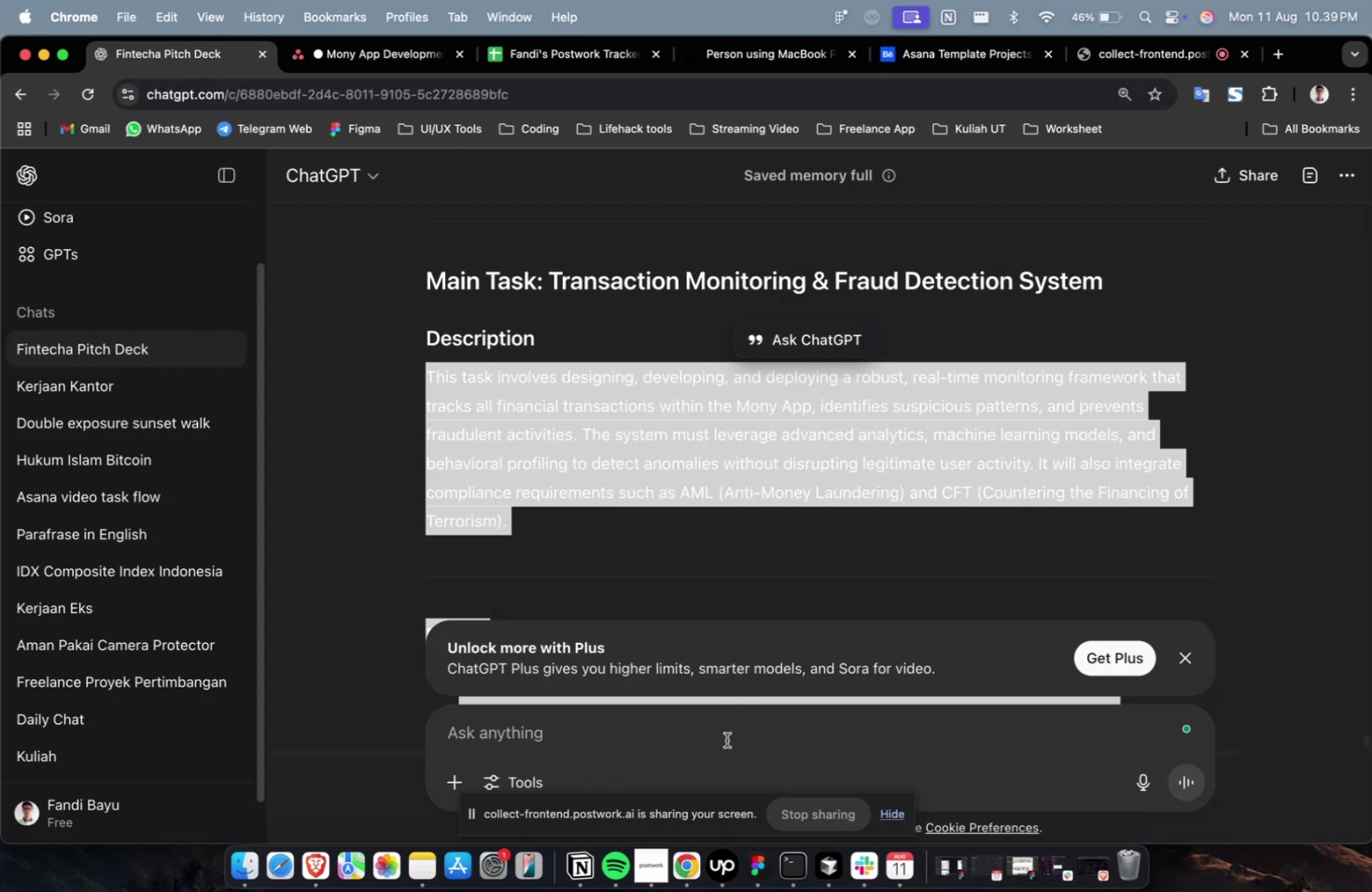 
double_click([722, 751])
 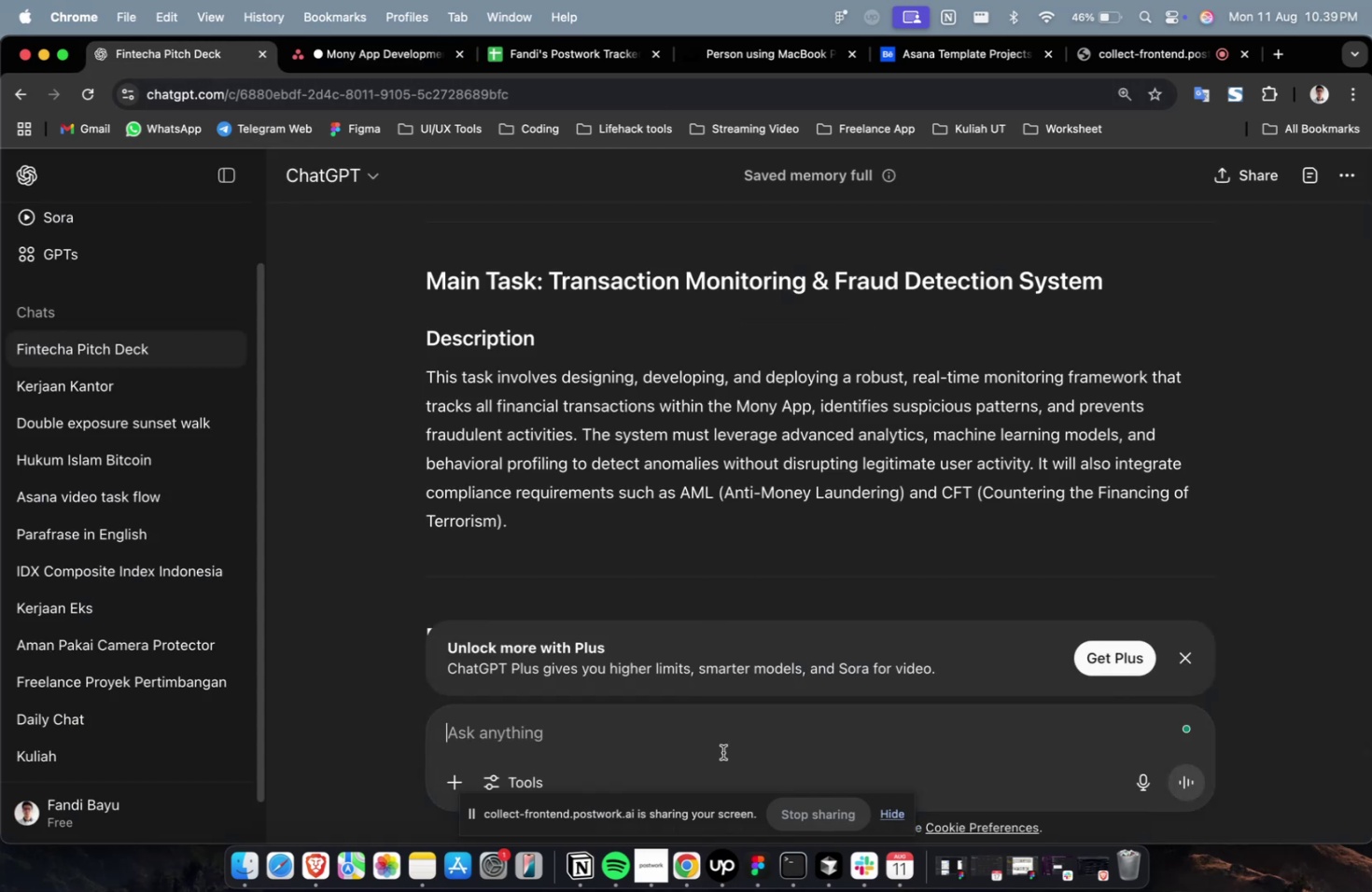 
type(create 10 subtask)
 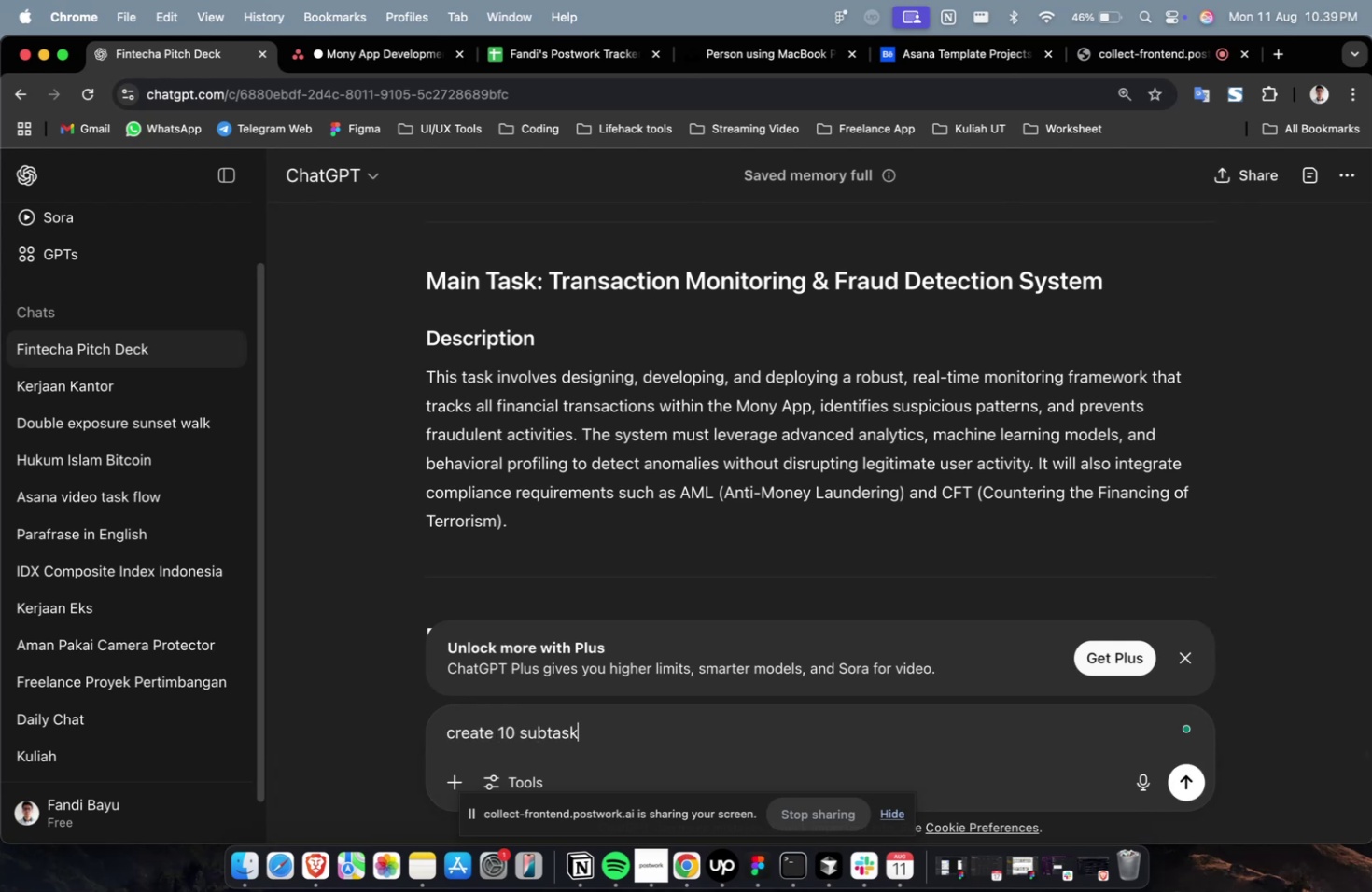 
key(Enter)
 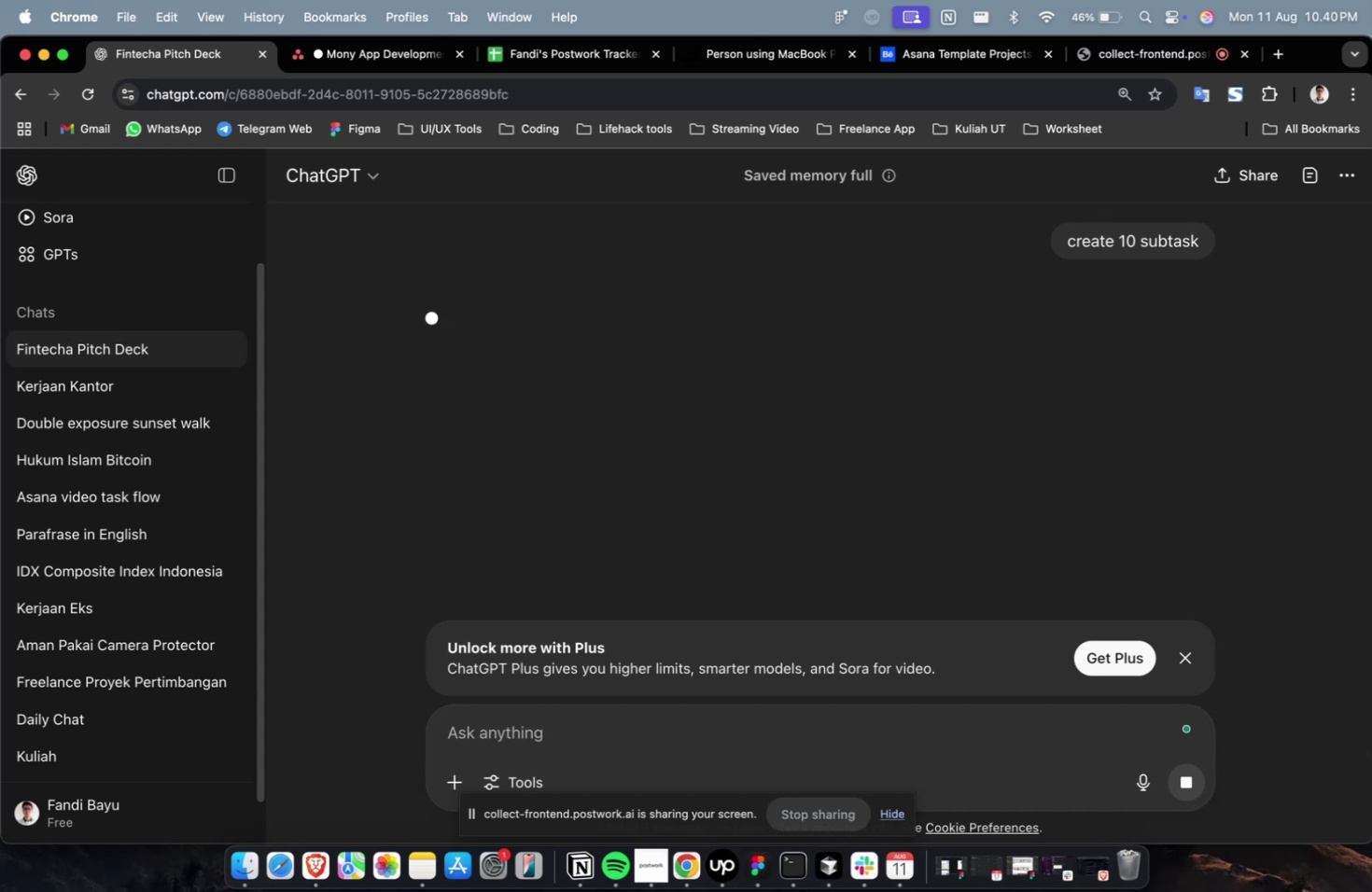 
wait(24.78)
 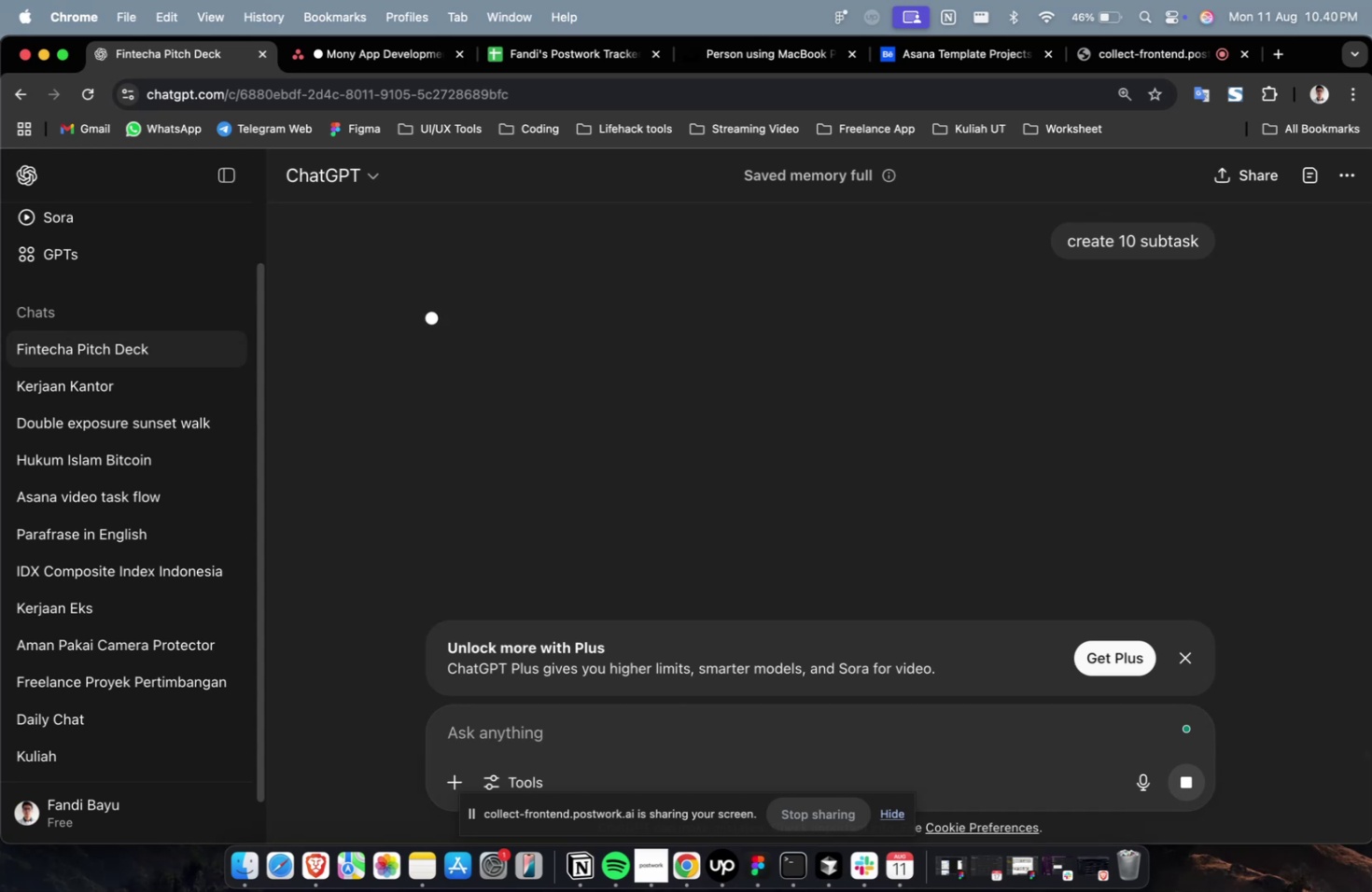 
scroll: coordinate [751, 573], scroll_direction: up, amount: 25.0
 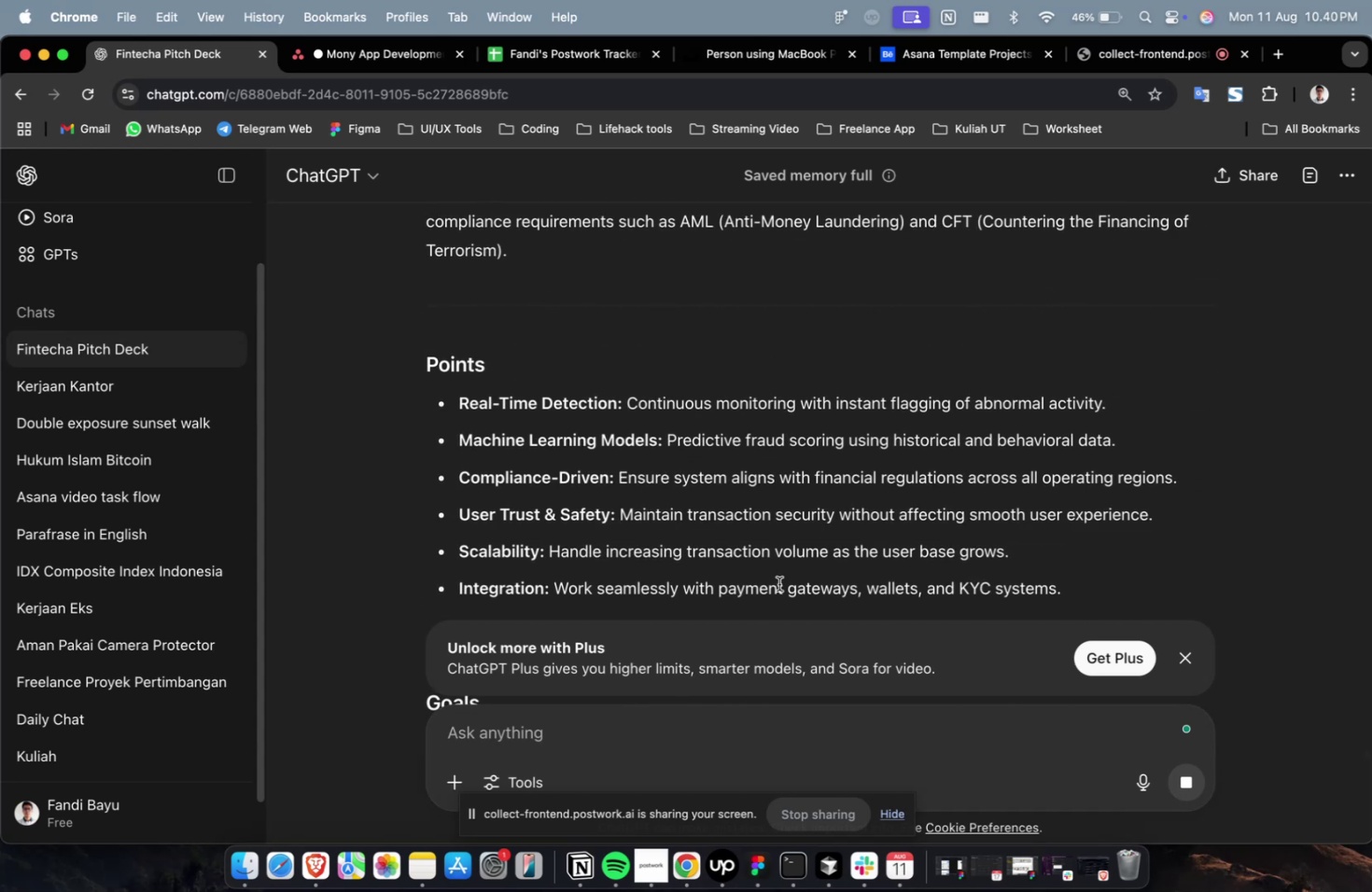 
scroll: coordinate [690, 421], scroll_direction: down, amount: 29.0
 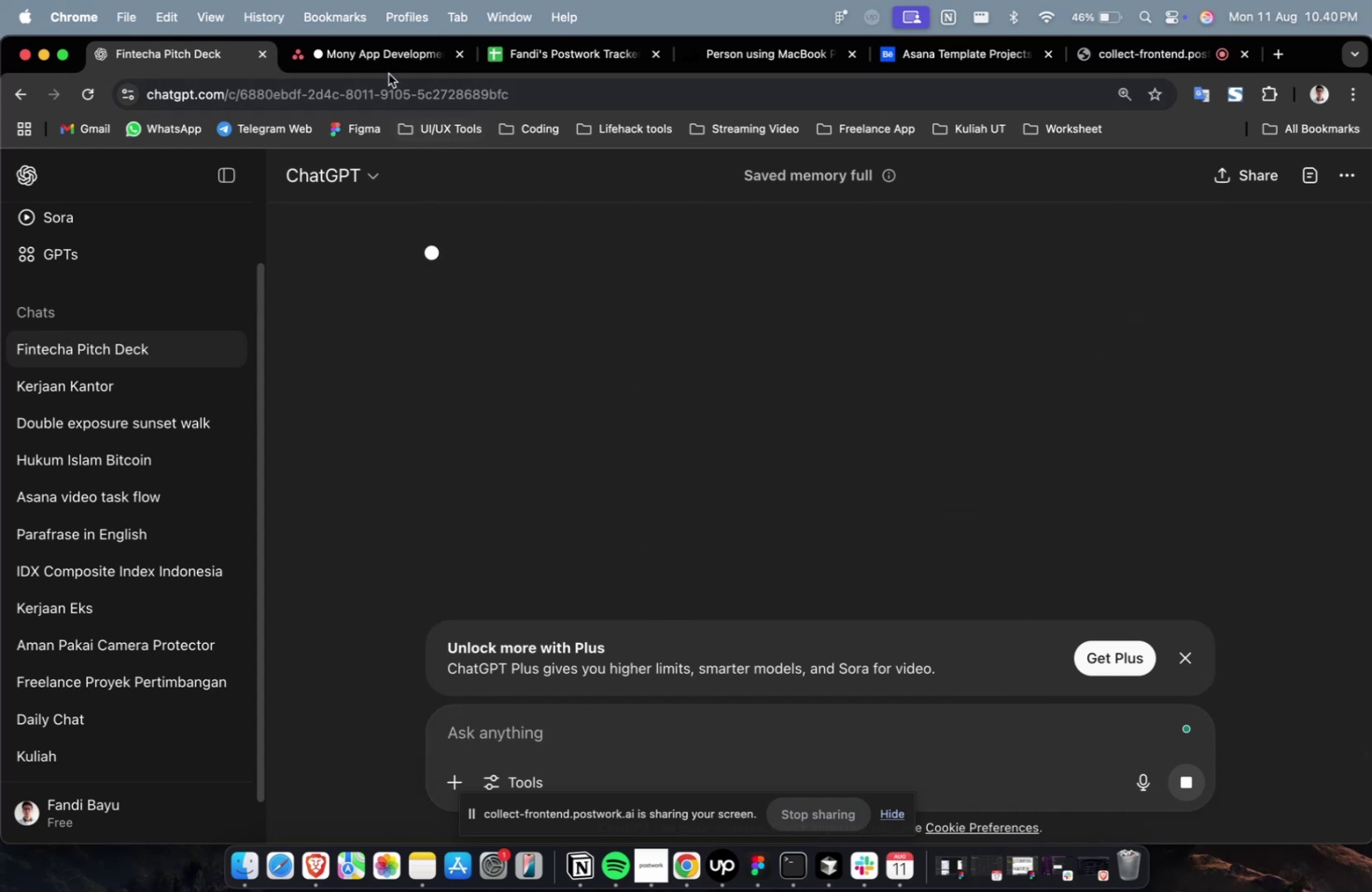 
left_click([387, 70])
 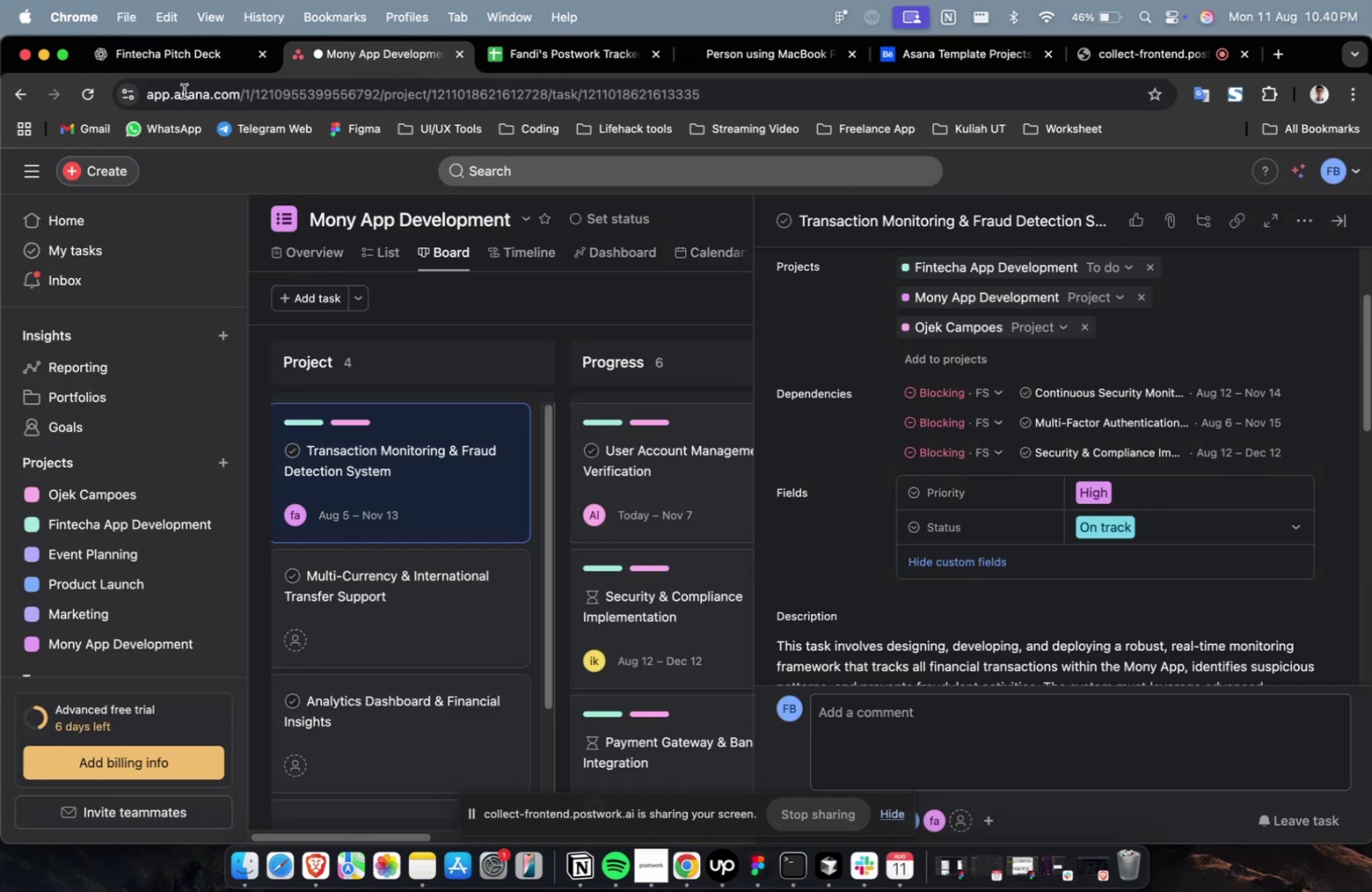 
scroll: coordinate [924, 605], scroll_direction: down, amount: 1.0
 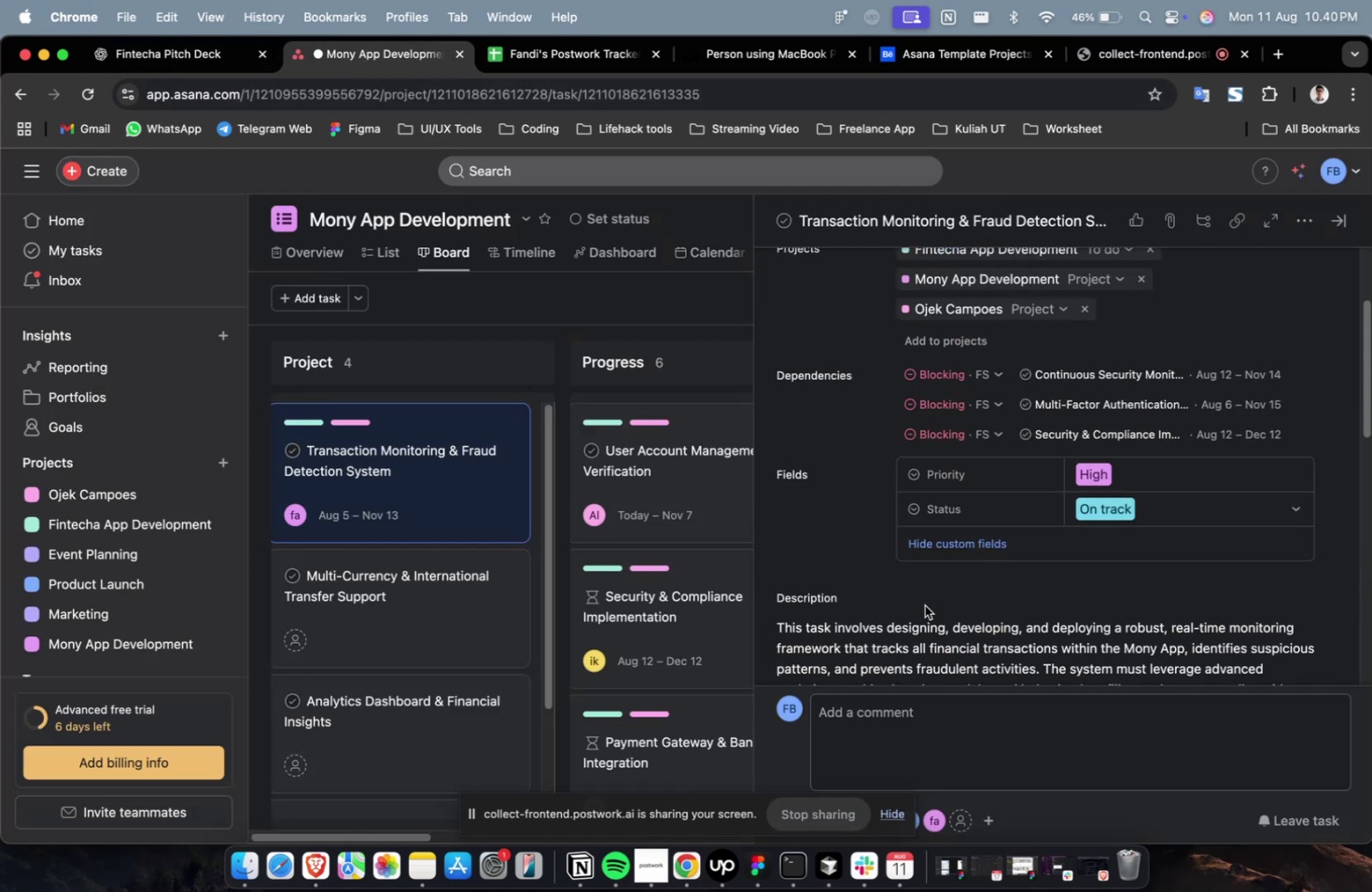 
scroll: coordinate [924, 605], scroll_direction: up, amount: 6.0
 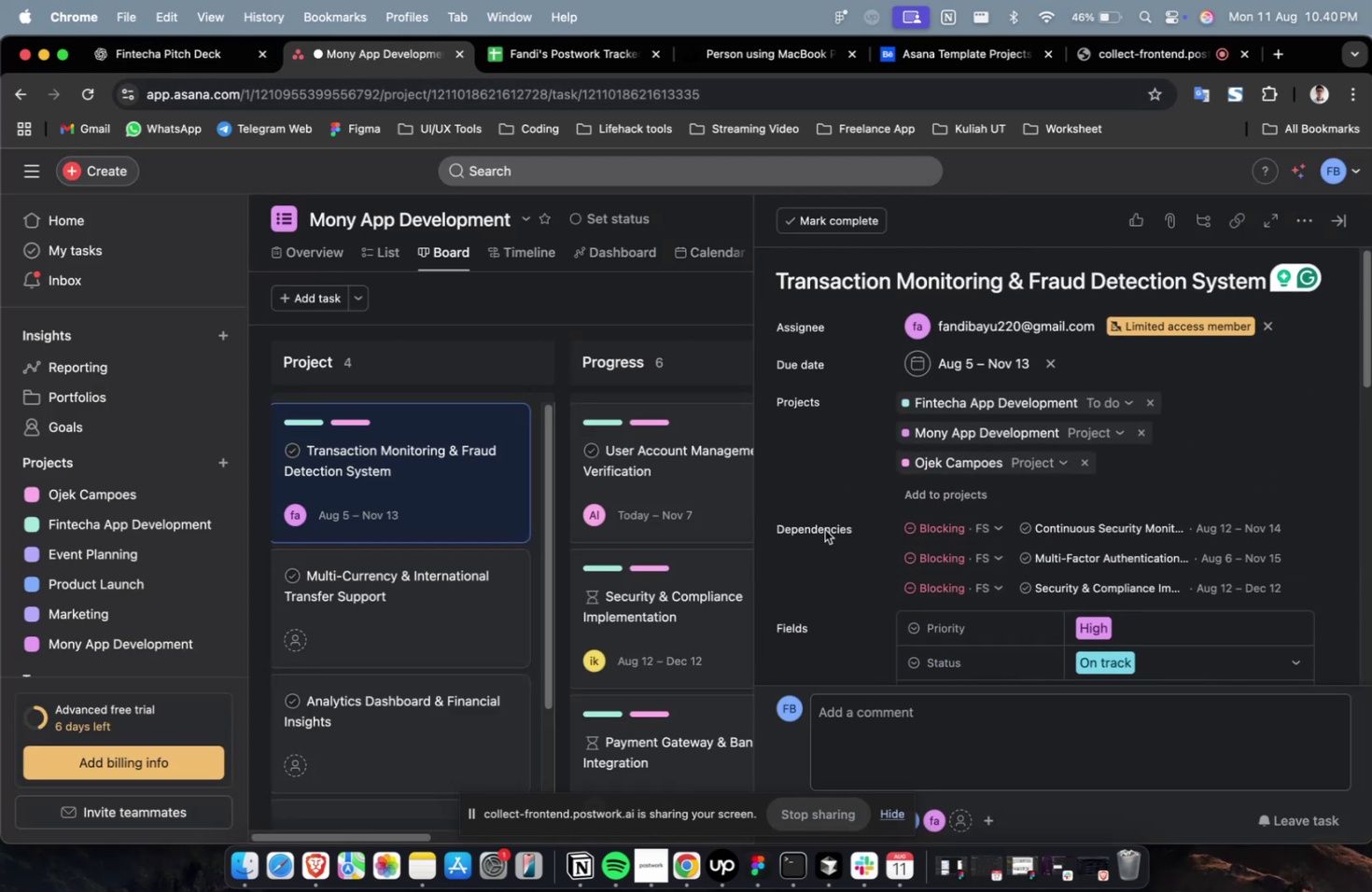 
scroll: coordinate [824, 529], scroll_direction: down, amount: 13.0
 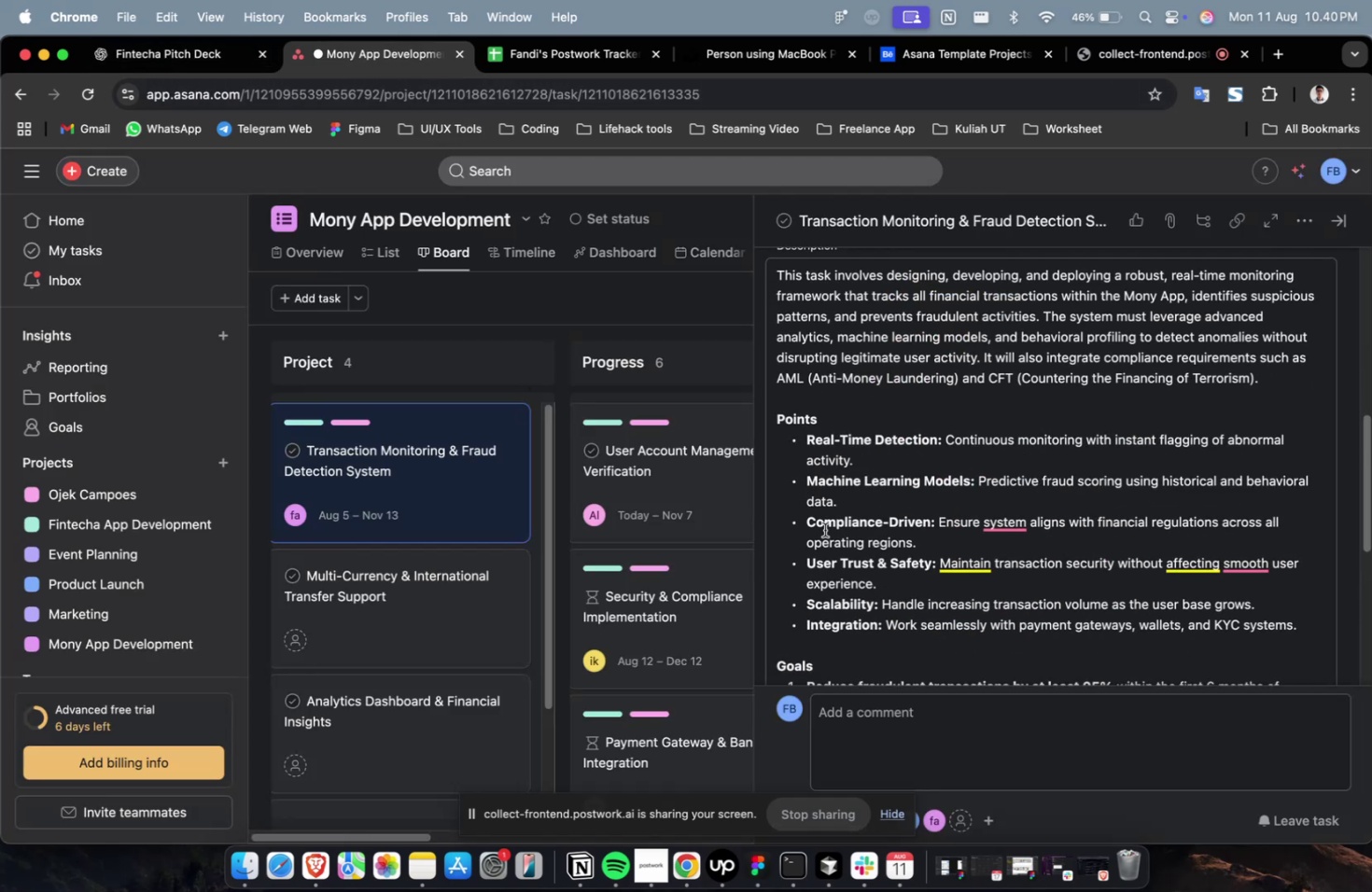 
scroll: coordinate [824, 529], scroll_direction: up, amount: 4.0
 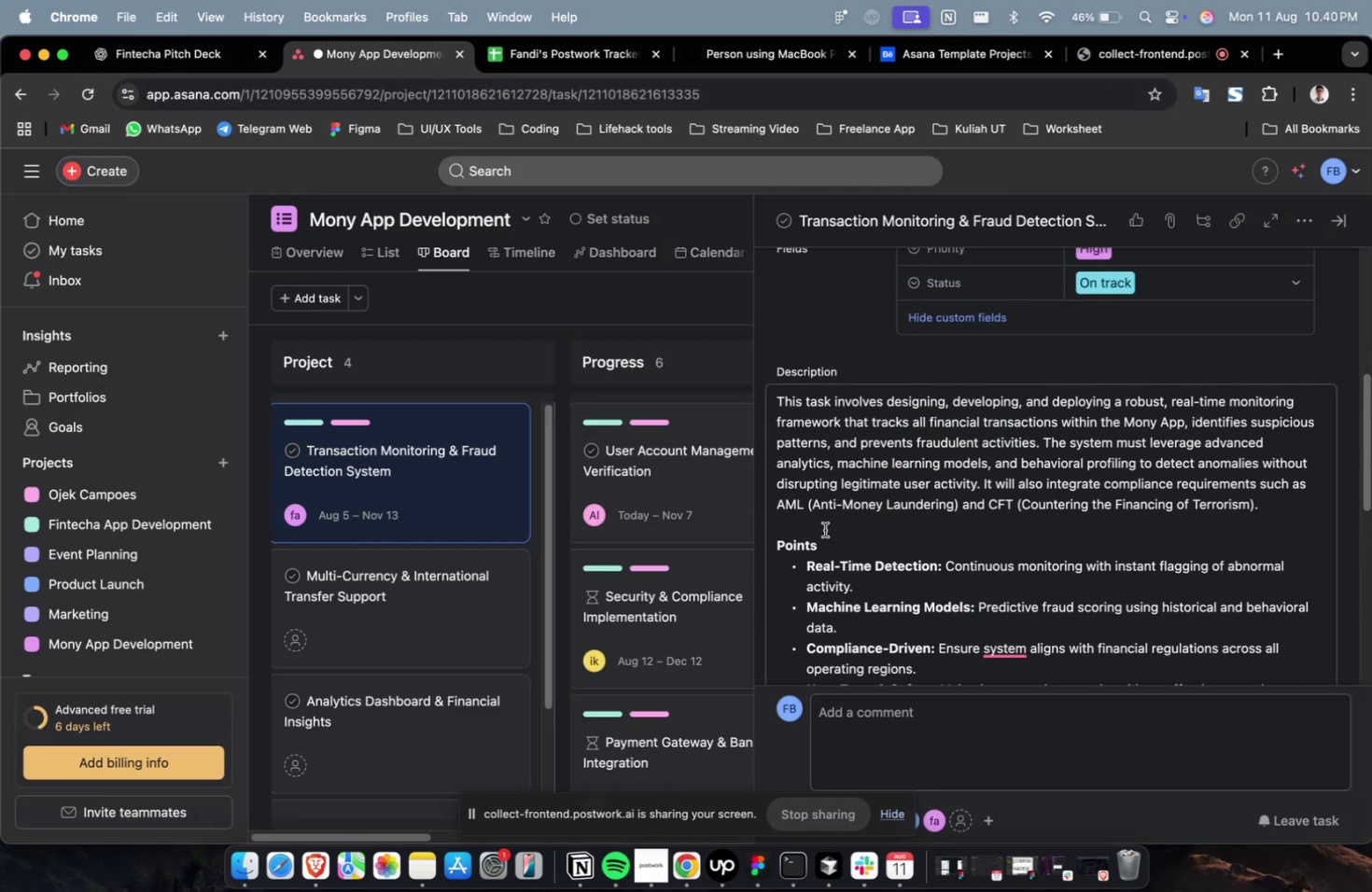 
scroll: coordinate [824, 529], scroll_direction: down, amount: 14.0
 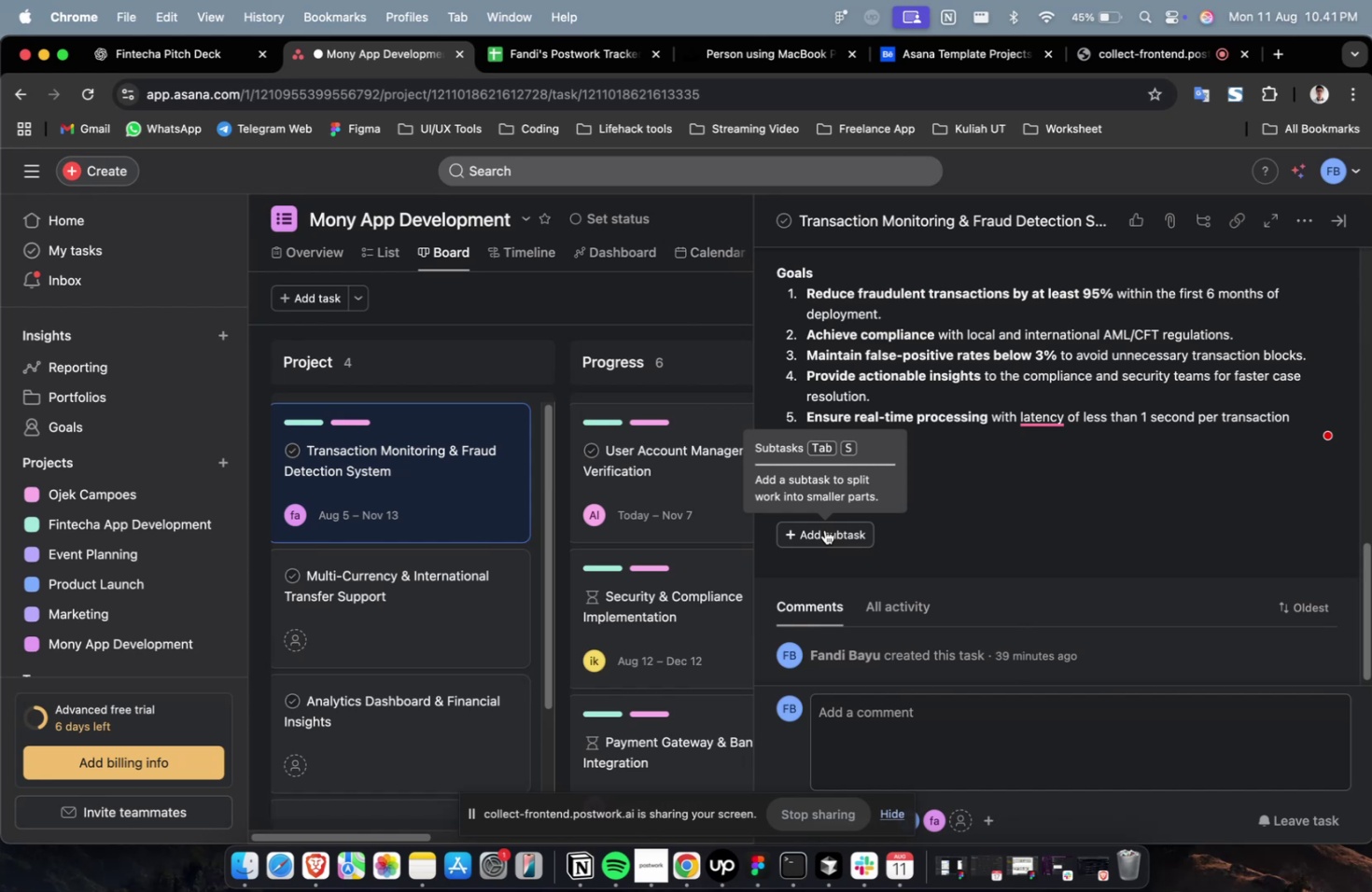 
wait(63.09)
 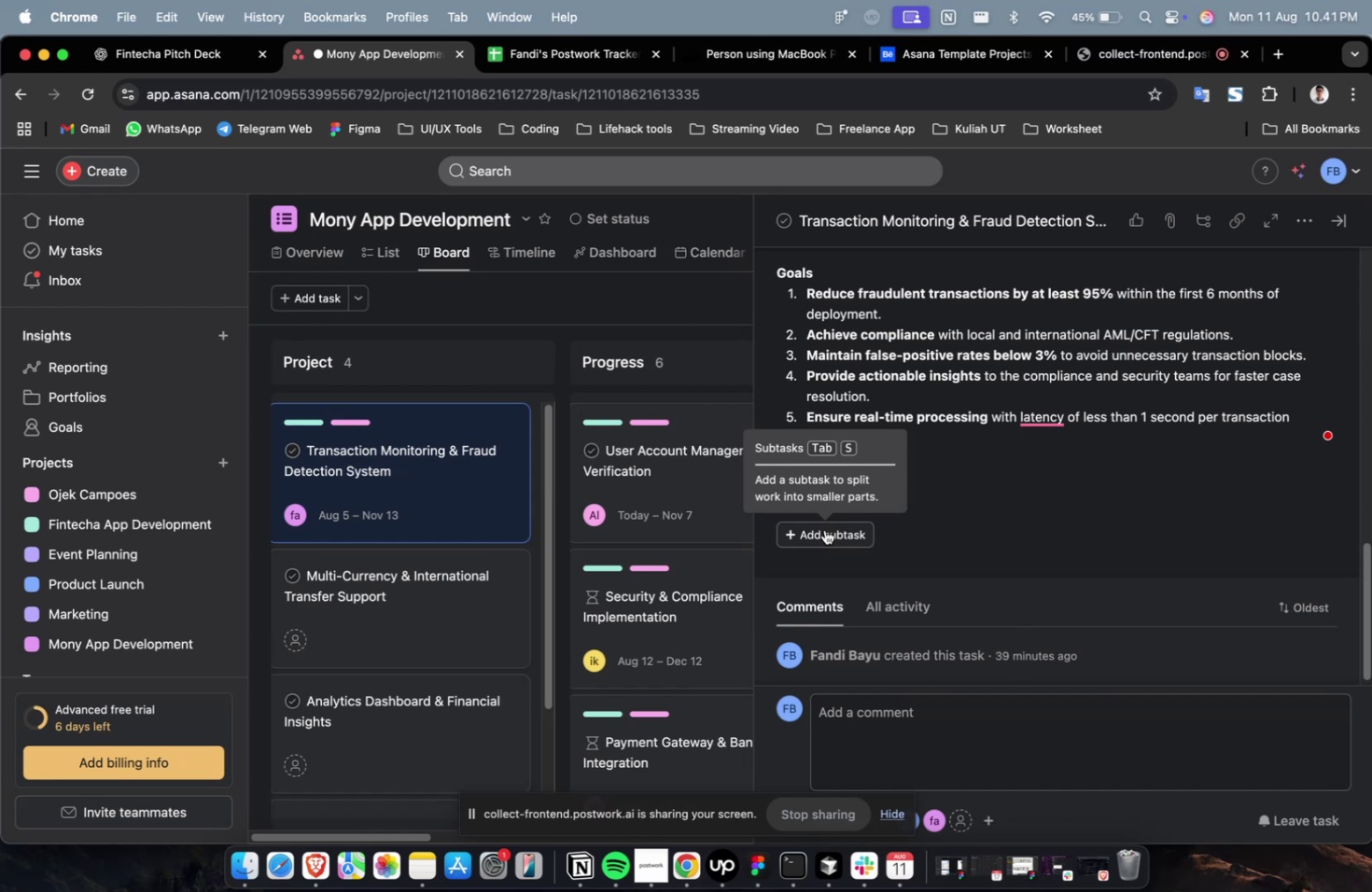 
left_click([1056, 458])
 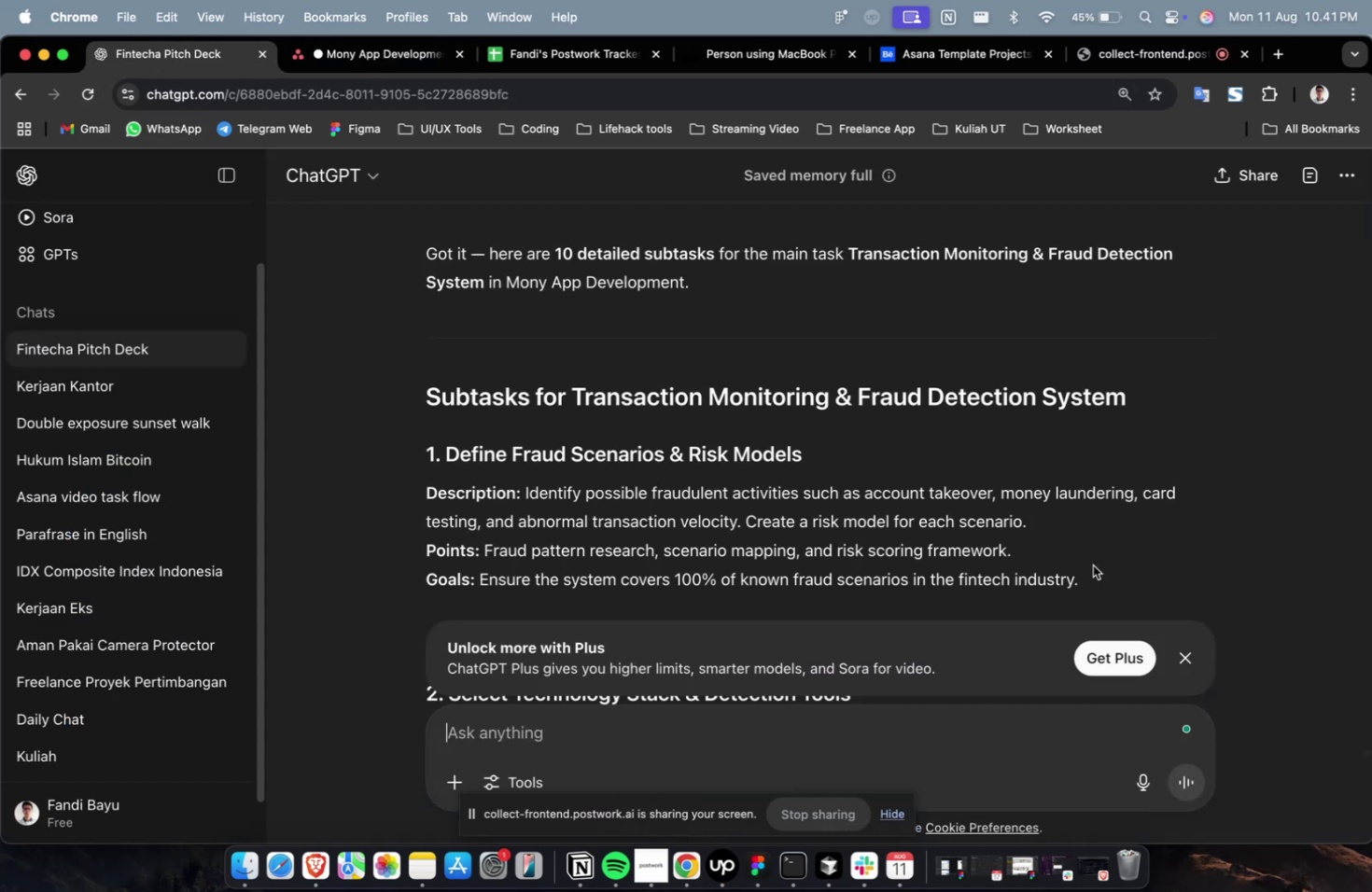 
scroll: coordinate [886, 461], scroll_direction: none, amount: 0.0
 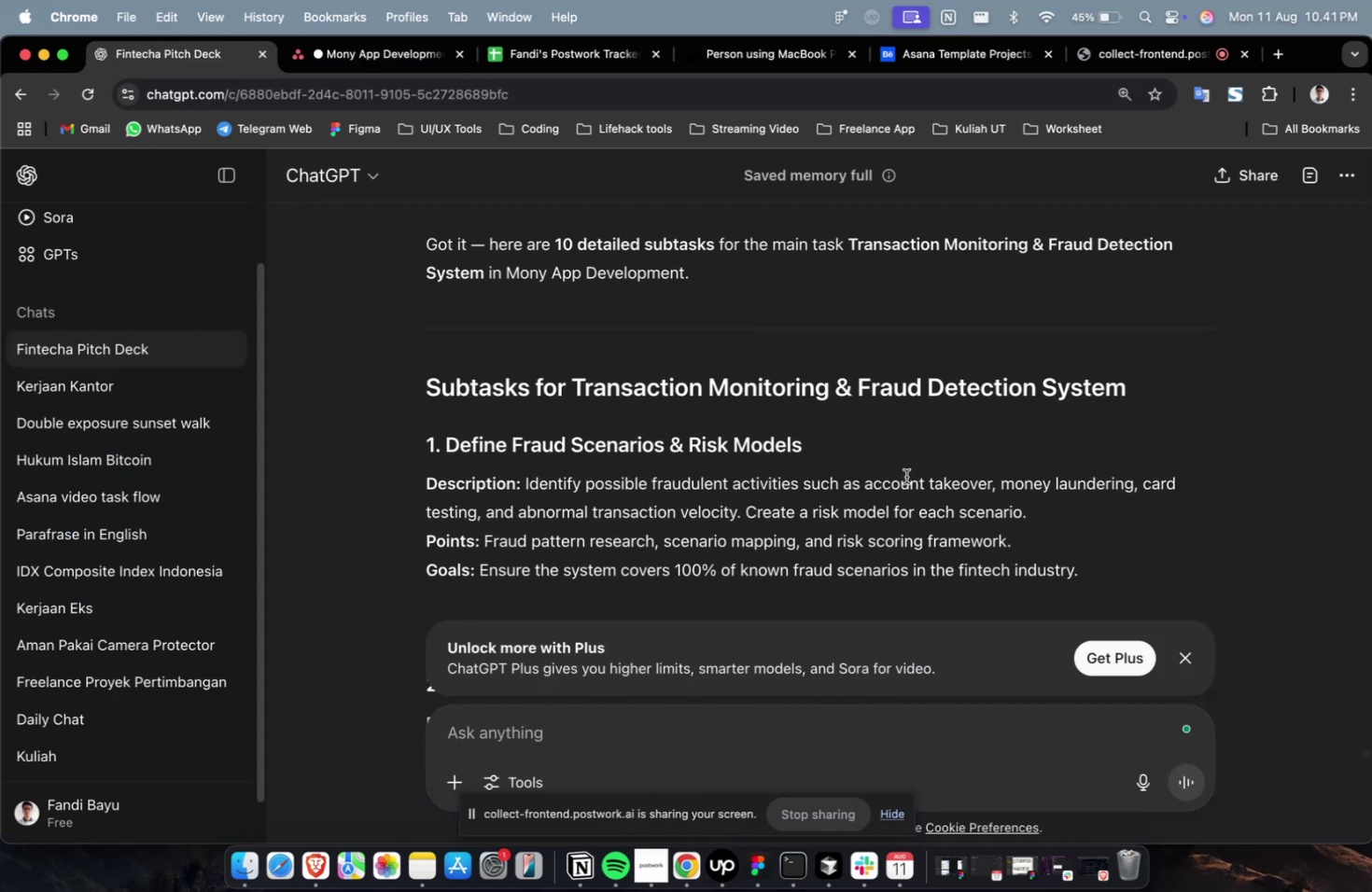 
left_click_drag(start_coordinate=[833, 455], to_coordinate=[442, 453])
 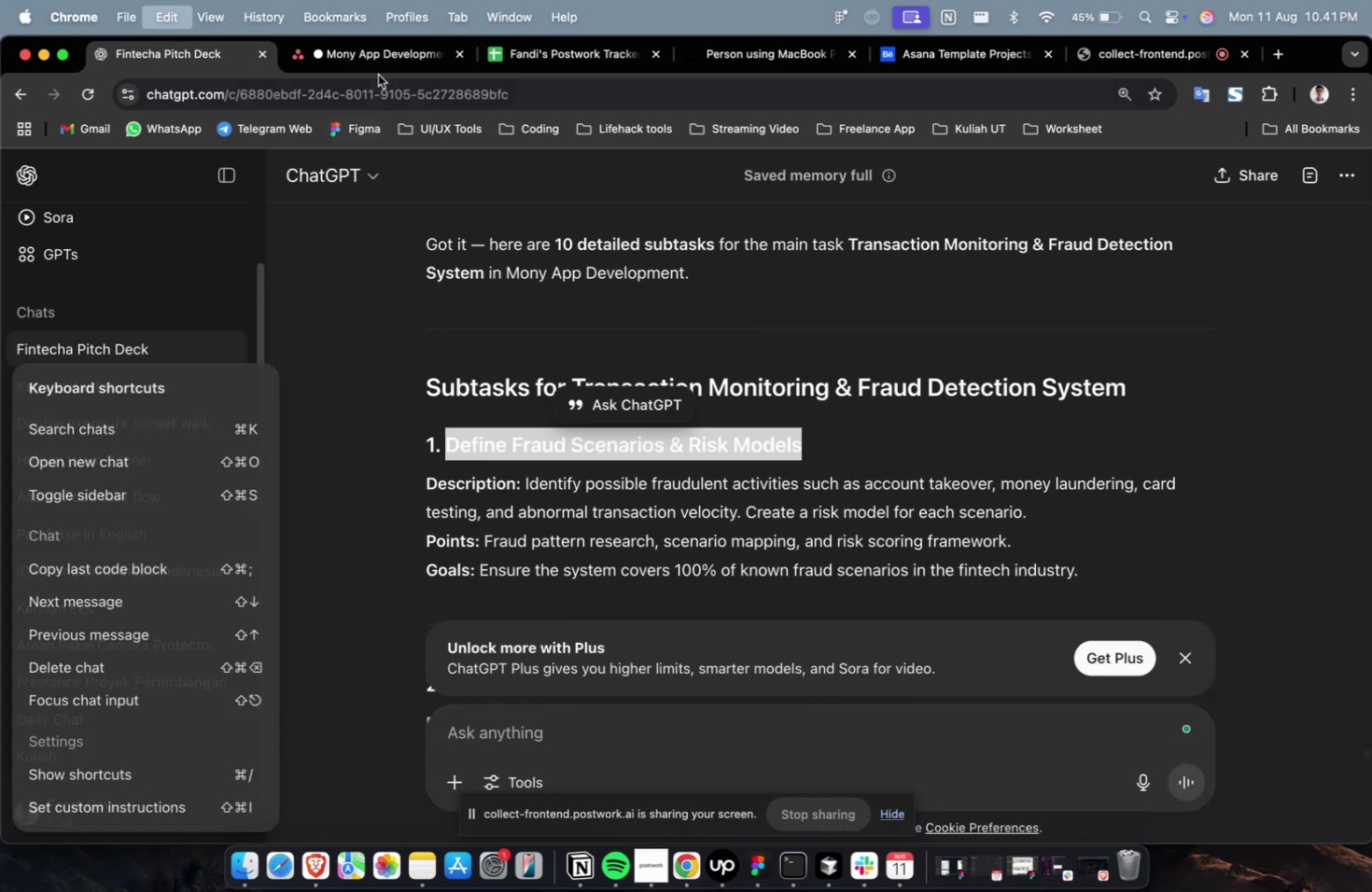 
key(Meta+C)
 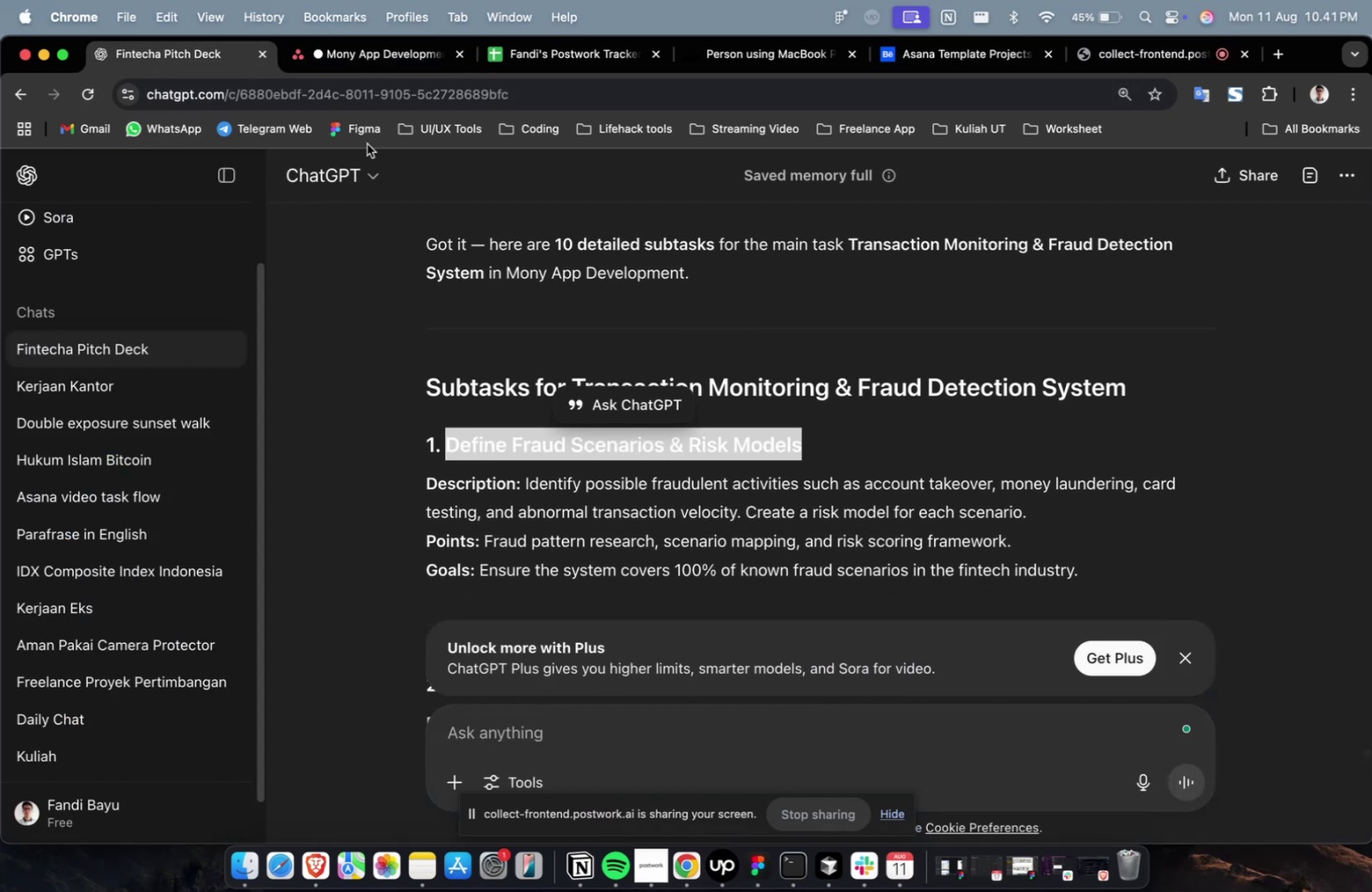 
key(Meta+C)
 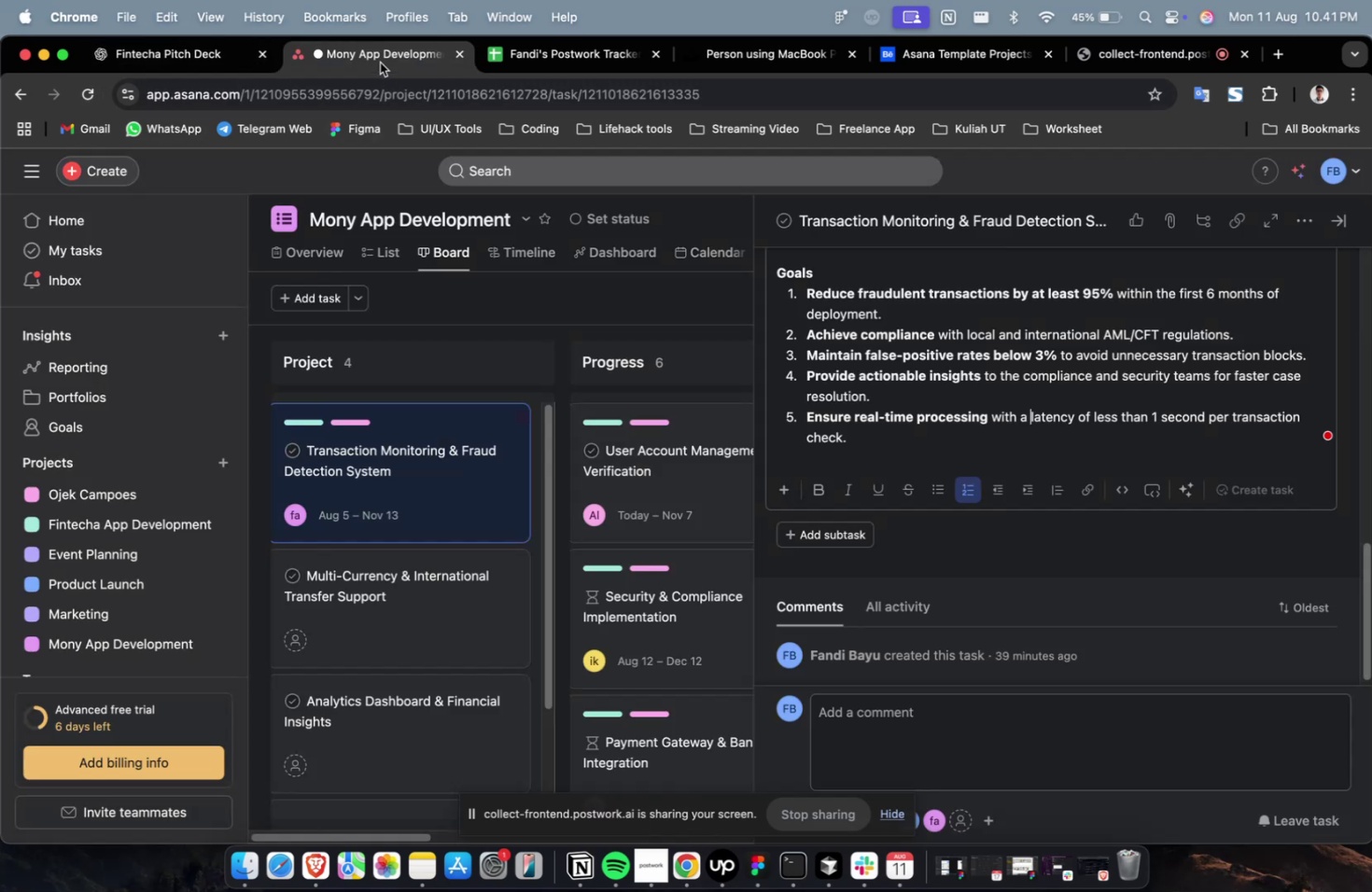 
left_click([380, 63])
 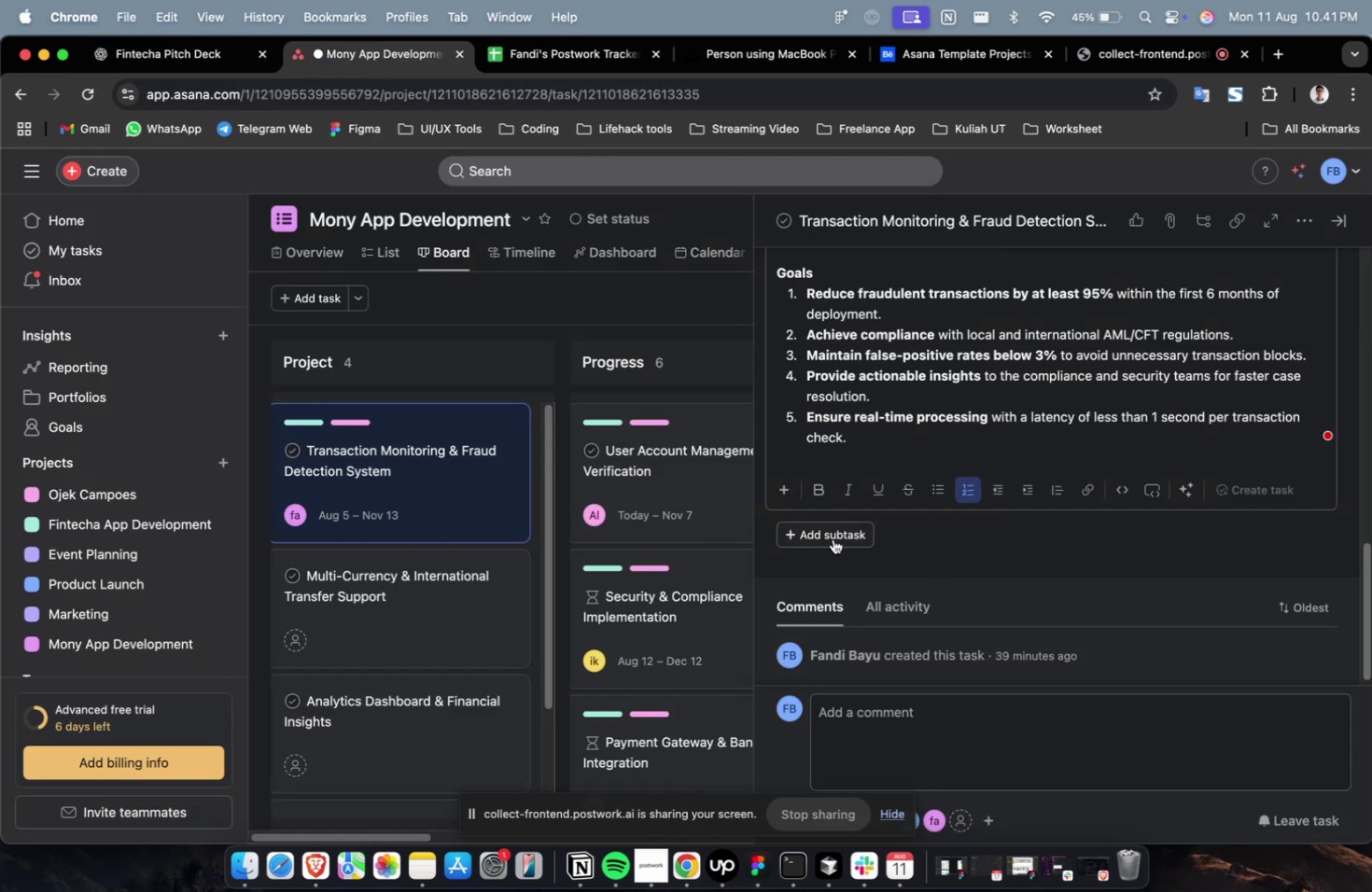 
left_click([833, 538])
 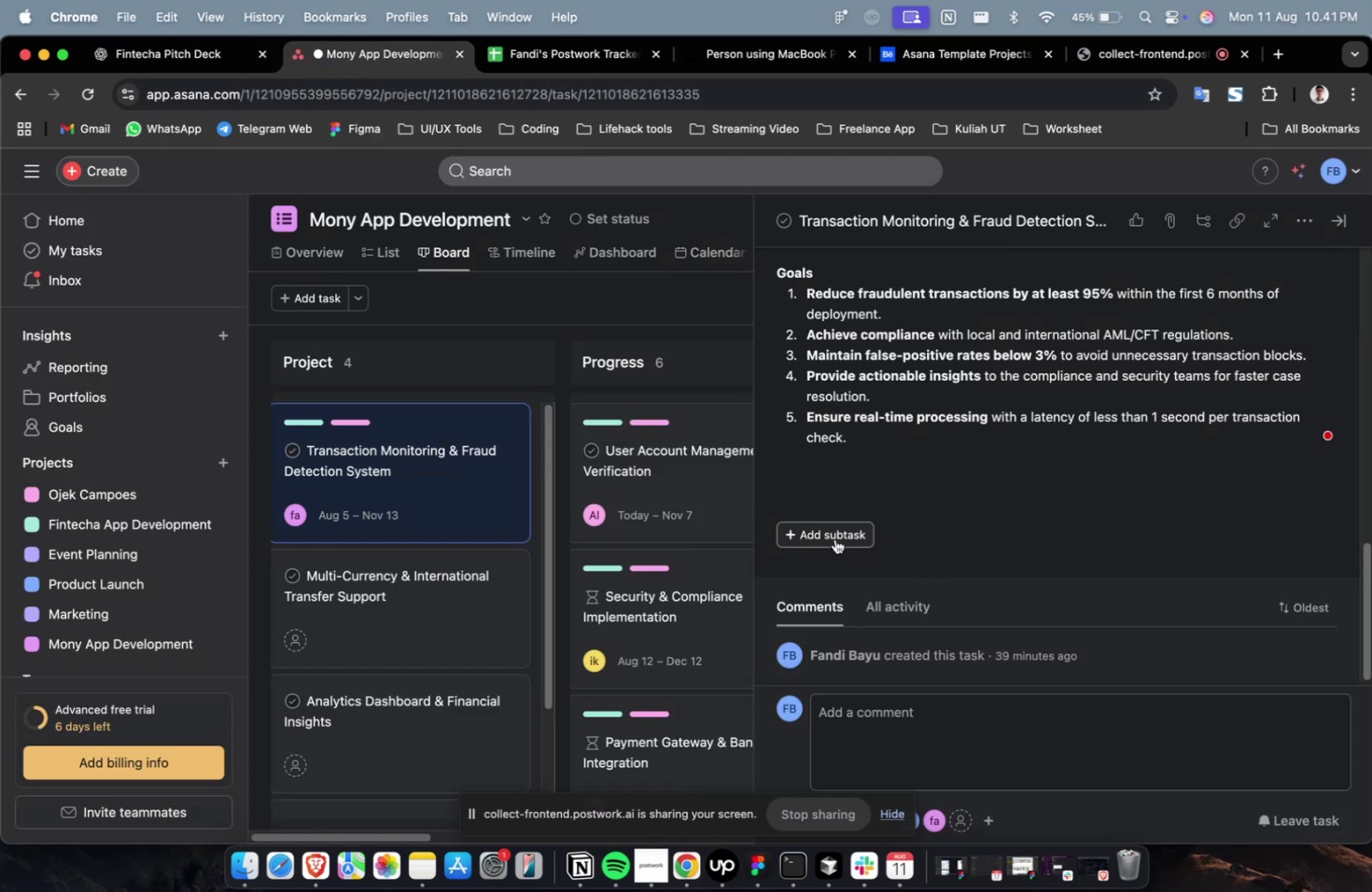 
key(Meta+V)
 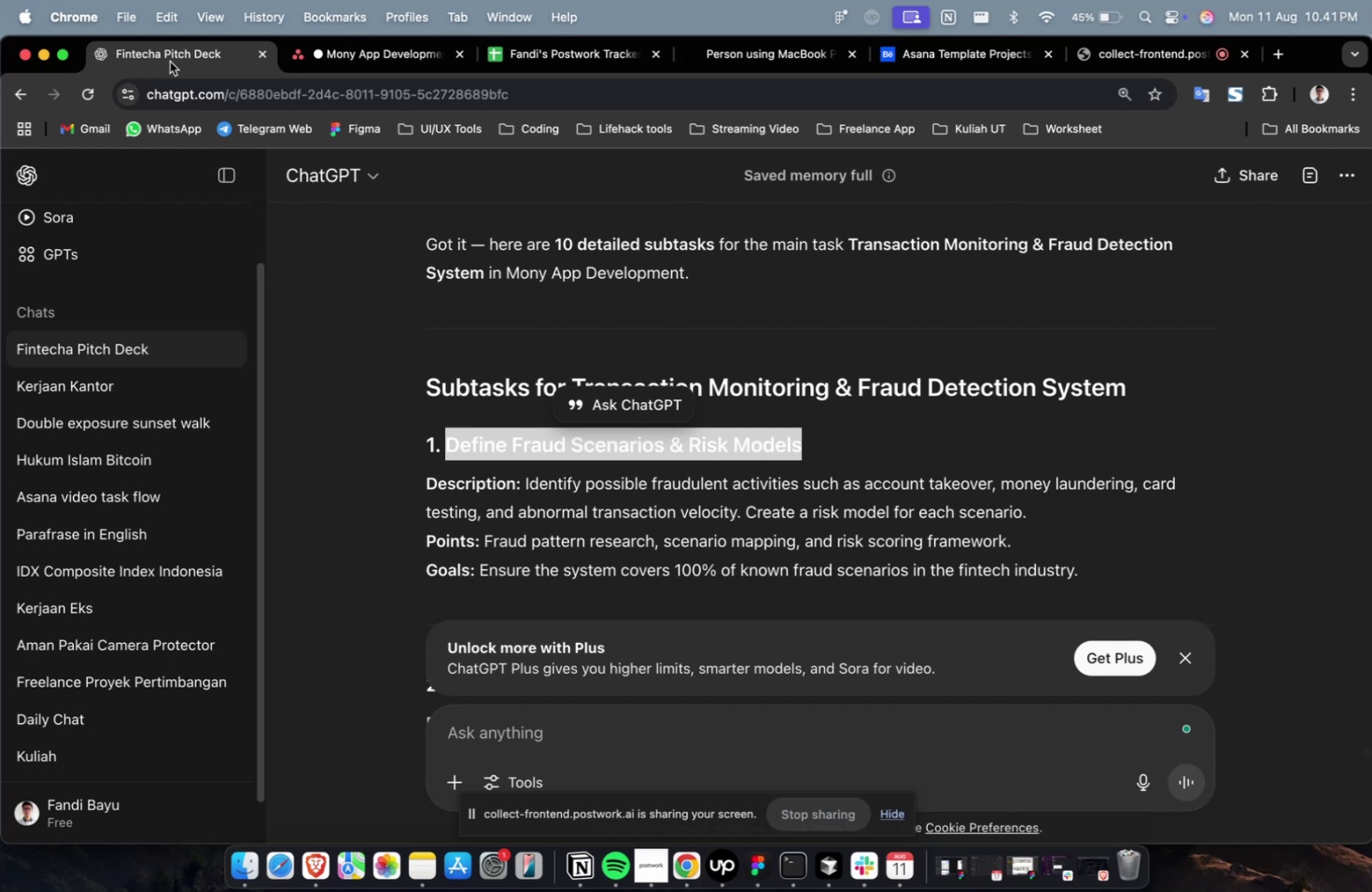 
scroll: coordinate [693, 376], scroll_direction: down, amount: 4.0
 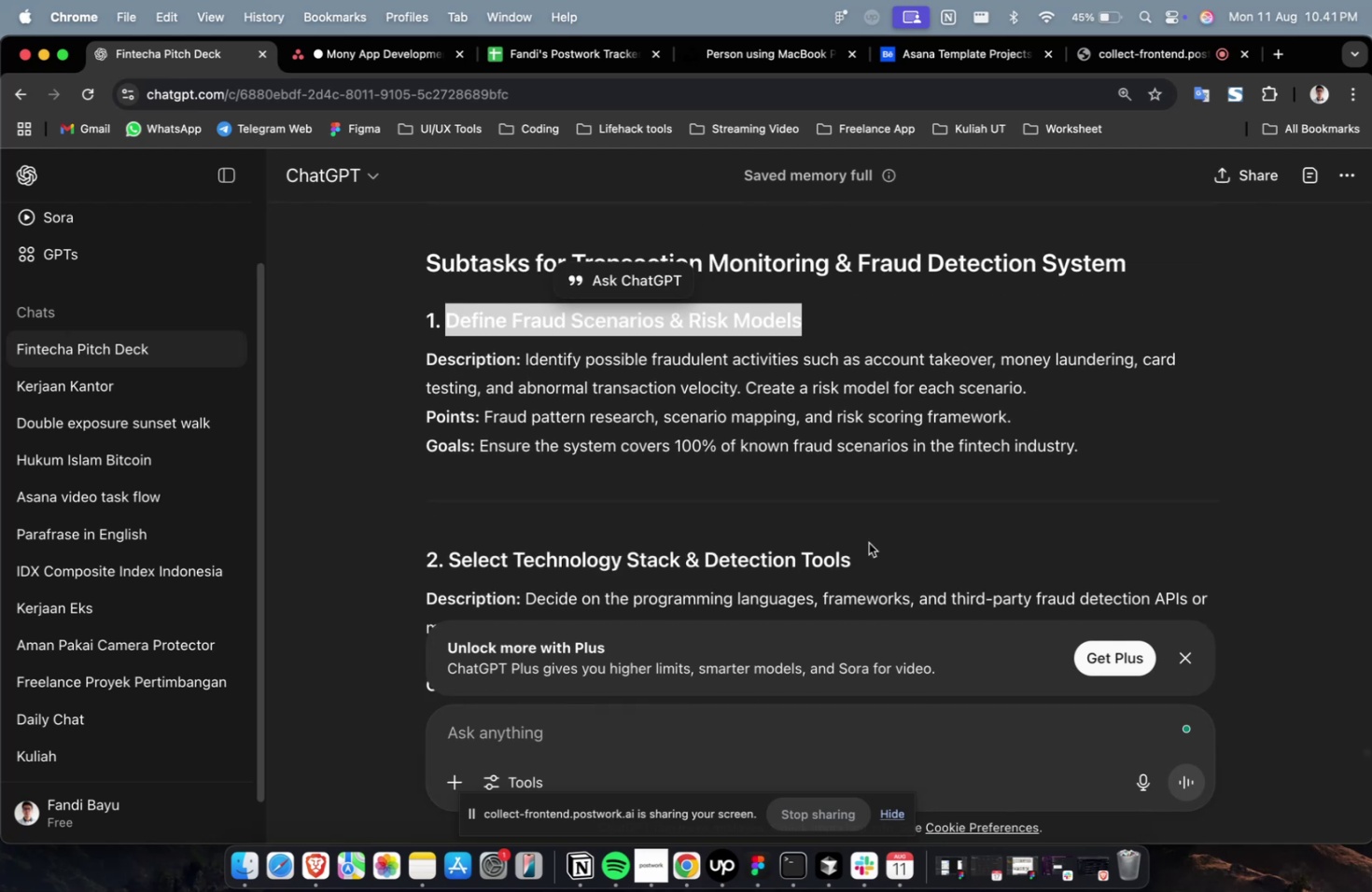 
left_click_drag(start_coordinate=[864, 553], to_coordinate=[448, 565])
 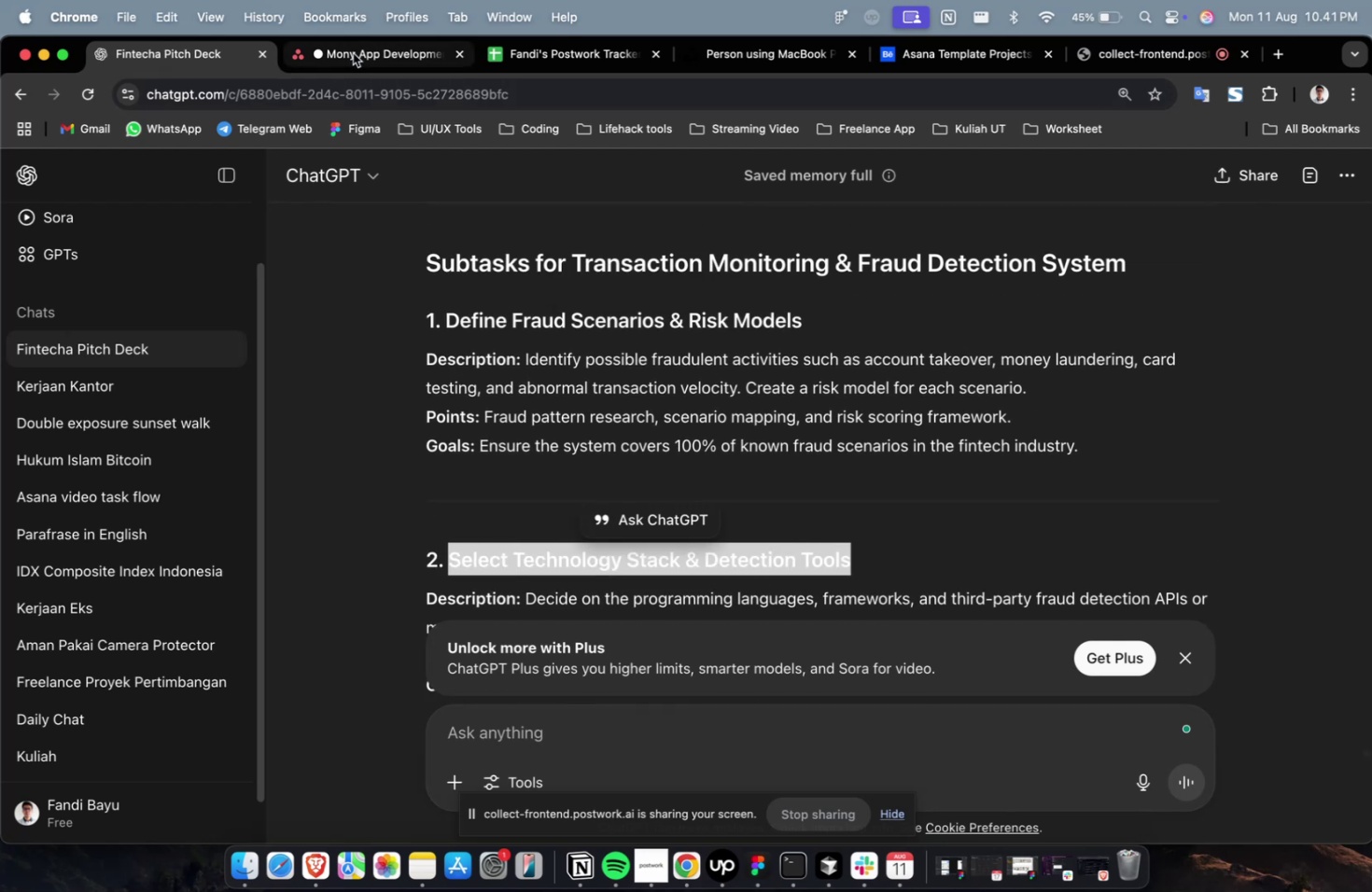 
key(Meta+C)
 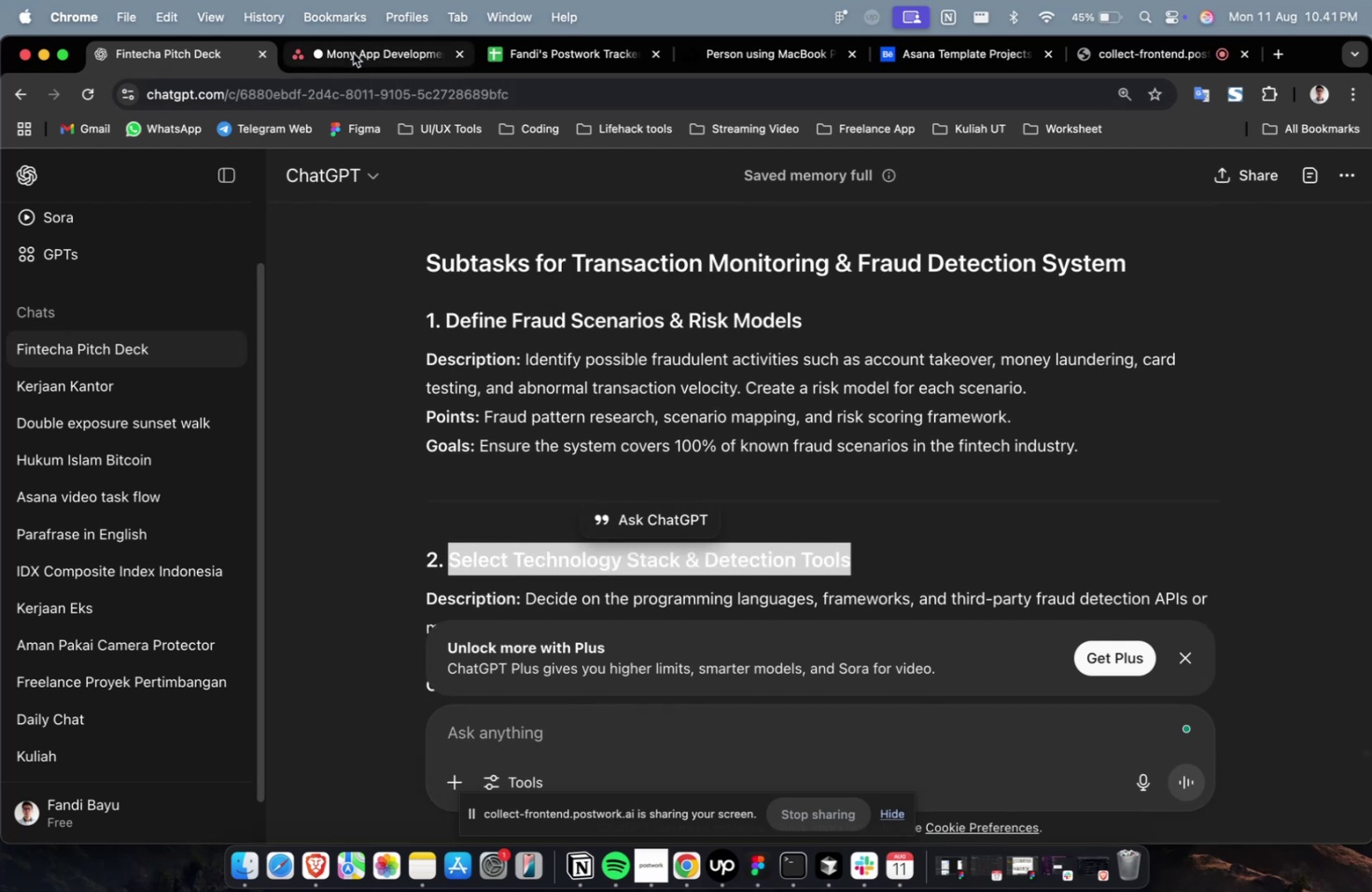 
left_click([353, 53])
 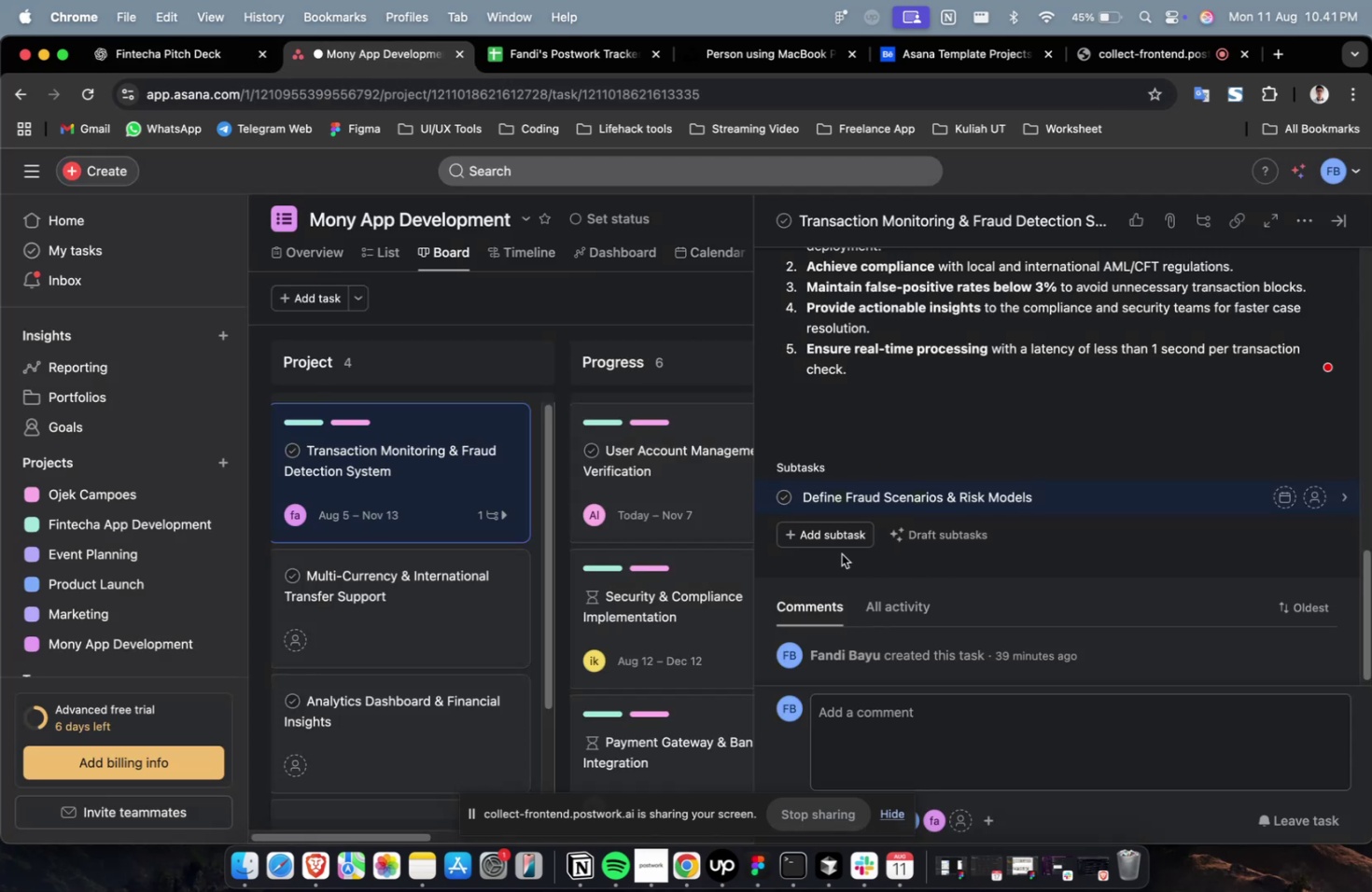 
double_click([841, 553])
 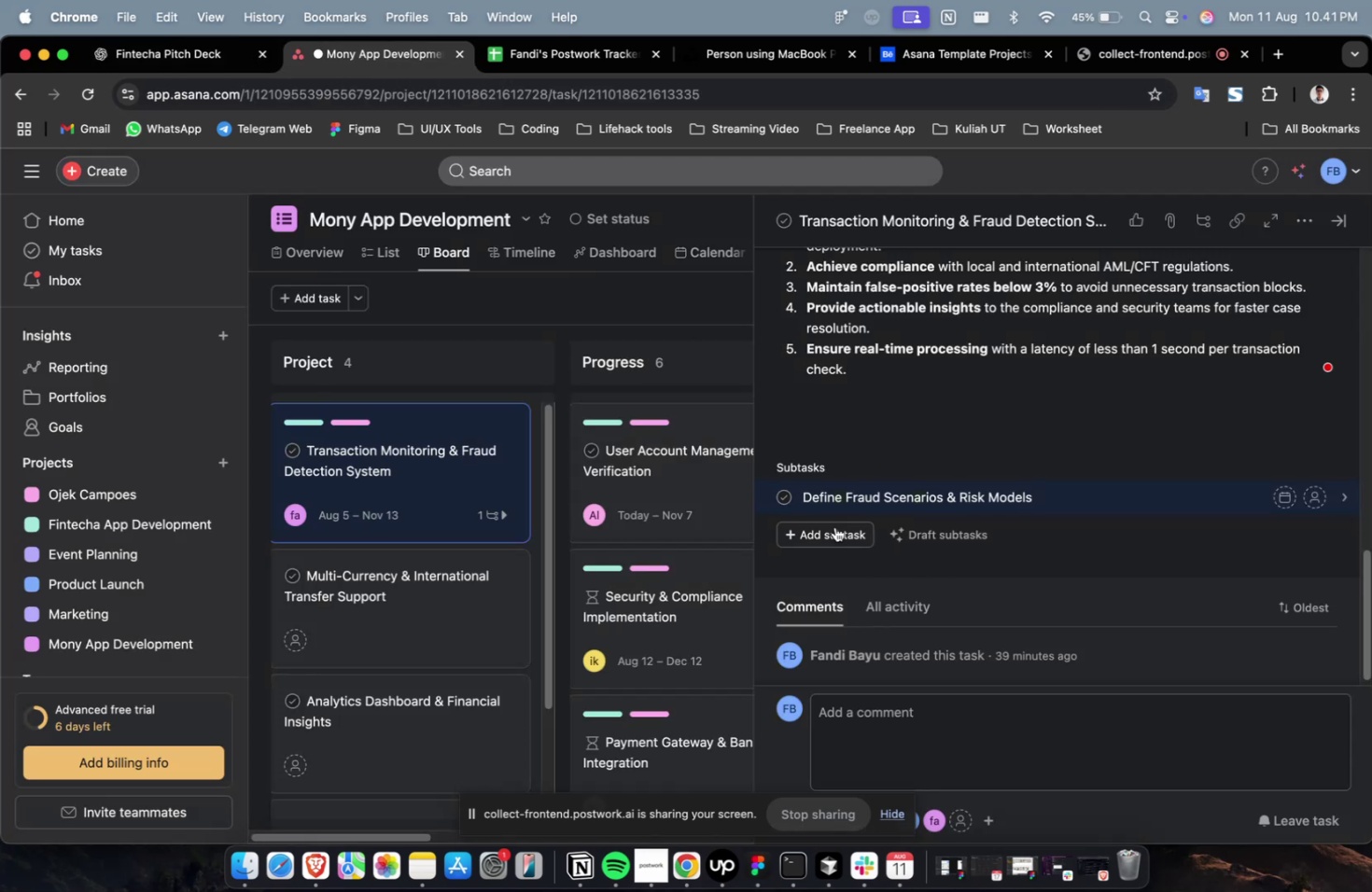 
triple_click([834, 526])
 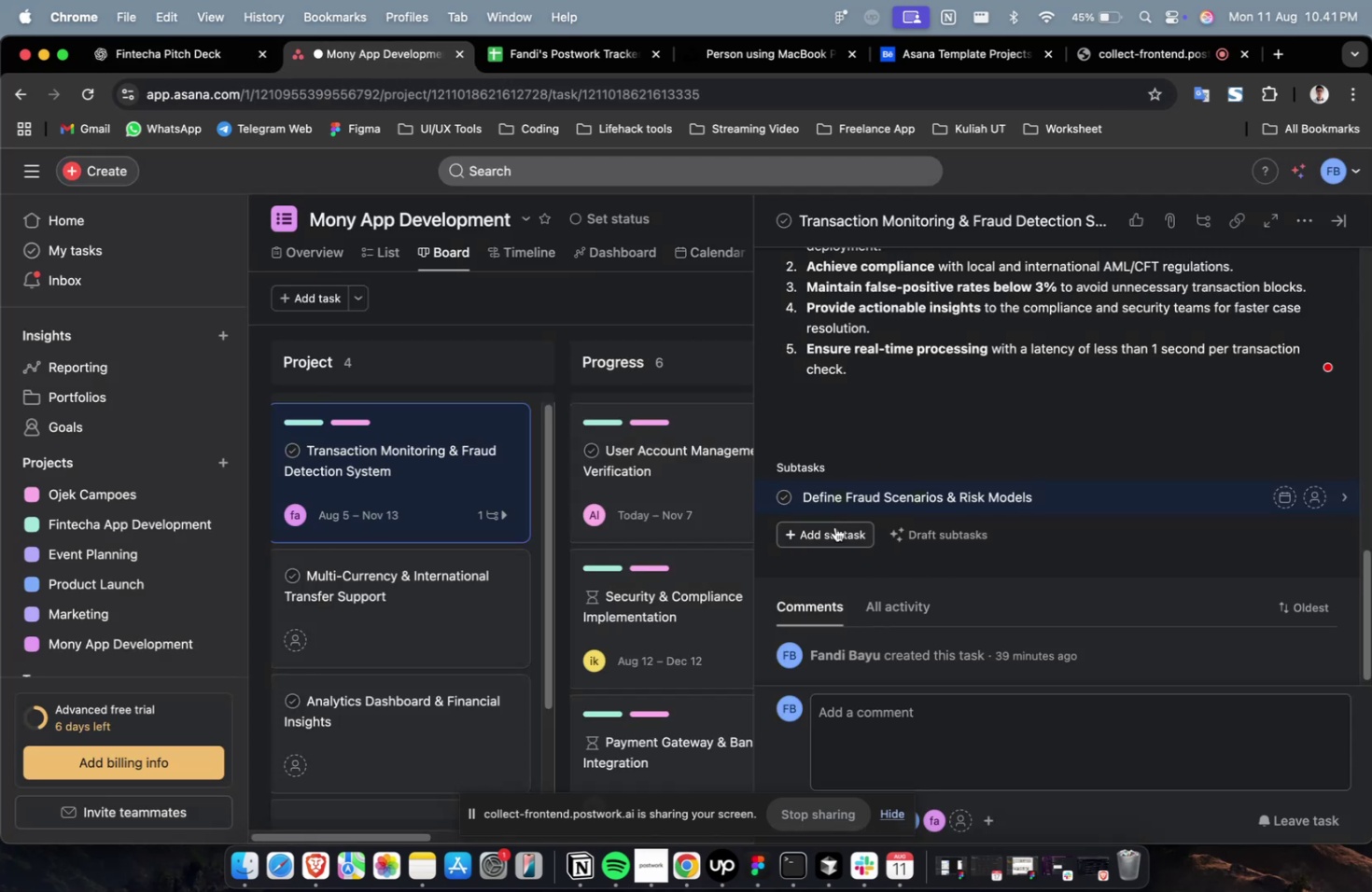 
key(Meta+V)
 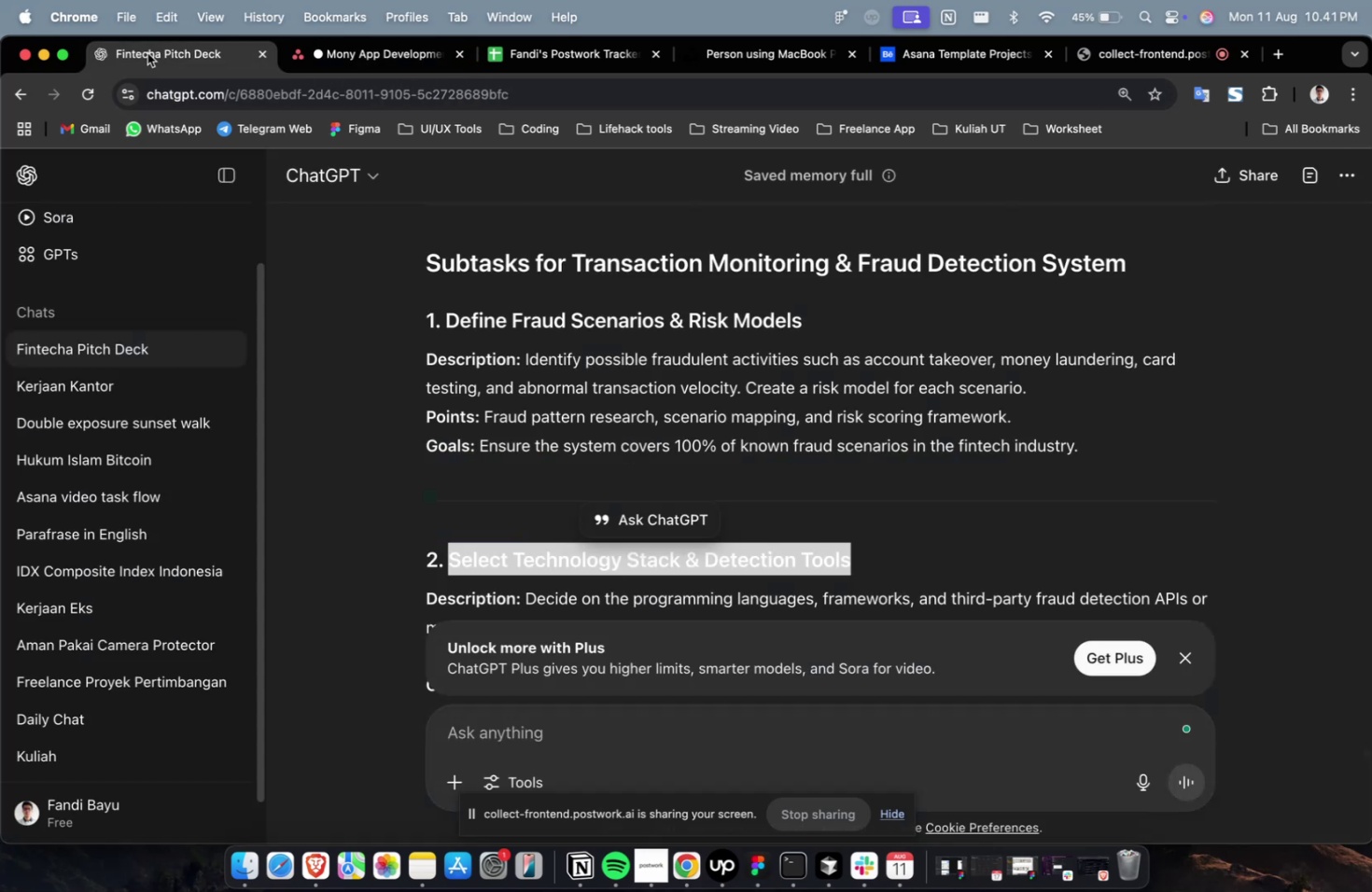 
scroll: coordinate [896, 521], scroll_direction: down, amount: 8.0
 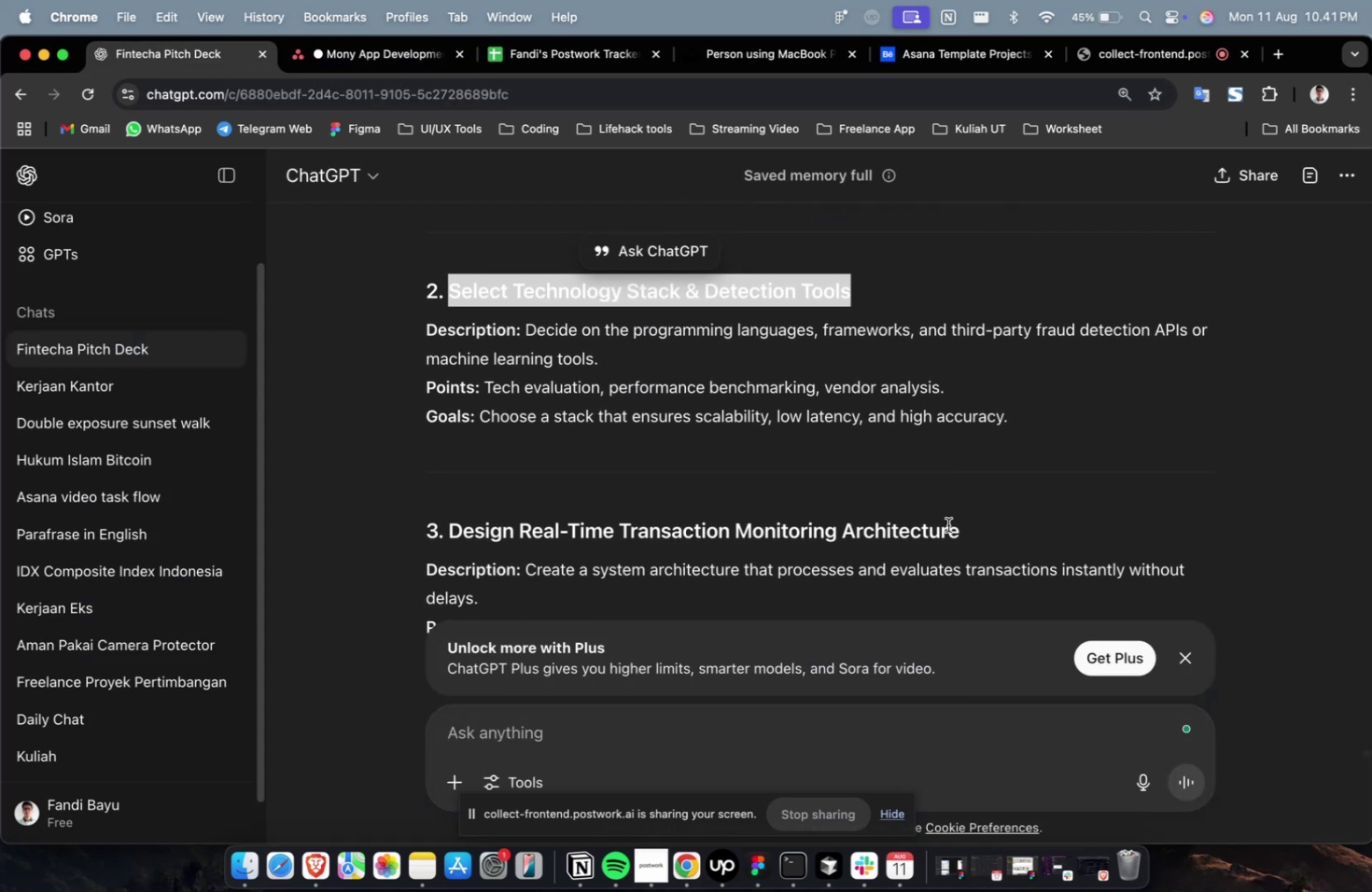 
left_click_drag(start_coordinate=[971, 527], to_coordinate=[446, 537])
 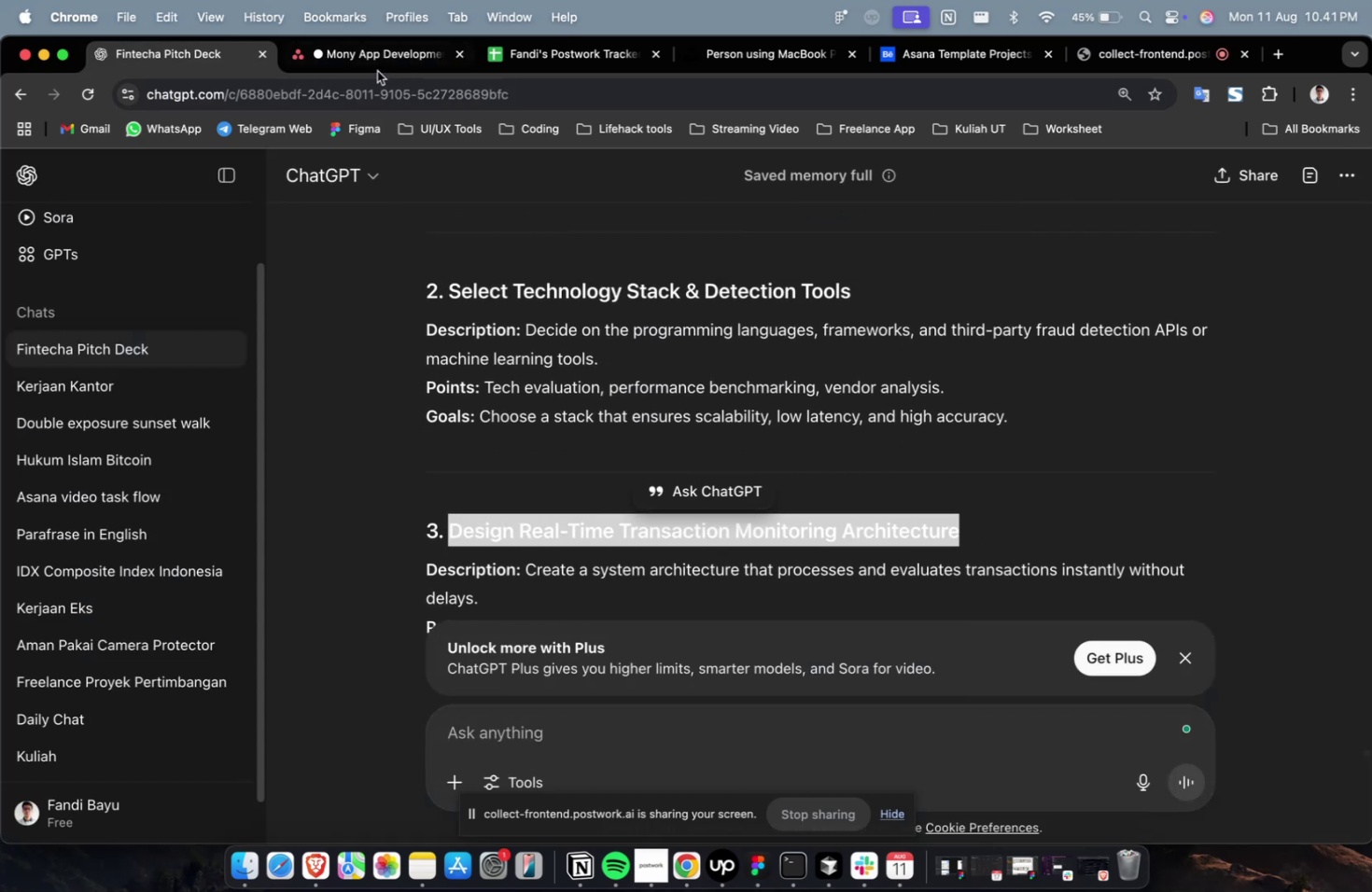 
key(Meta+C)
 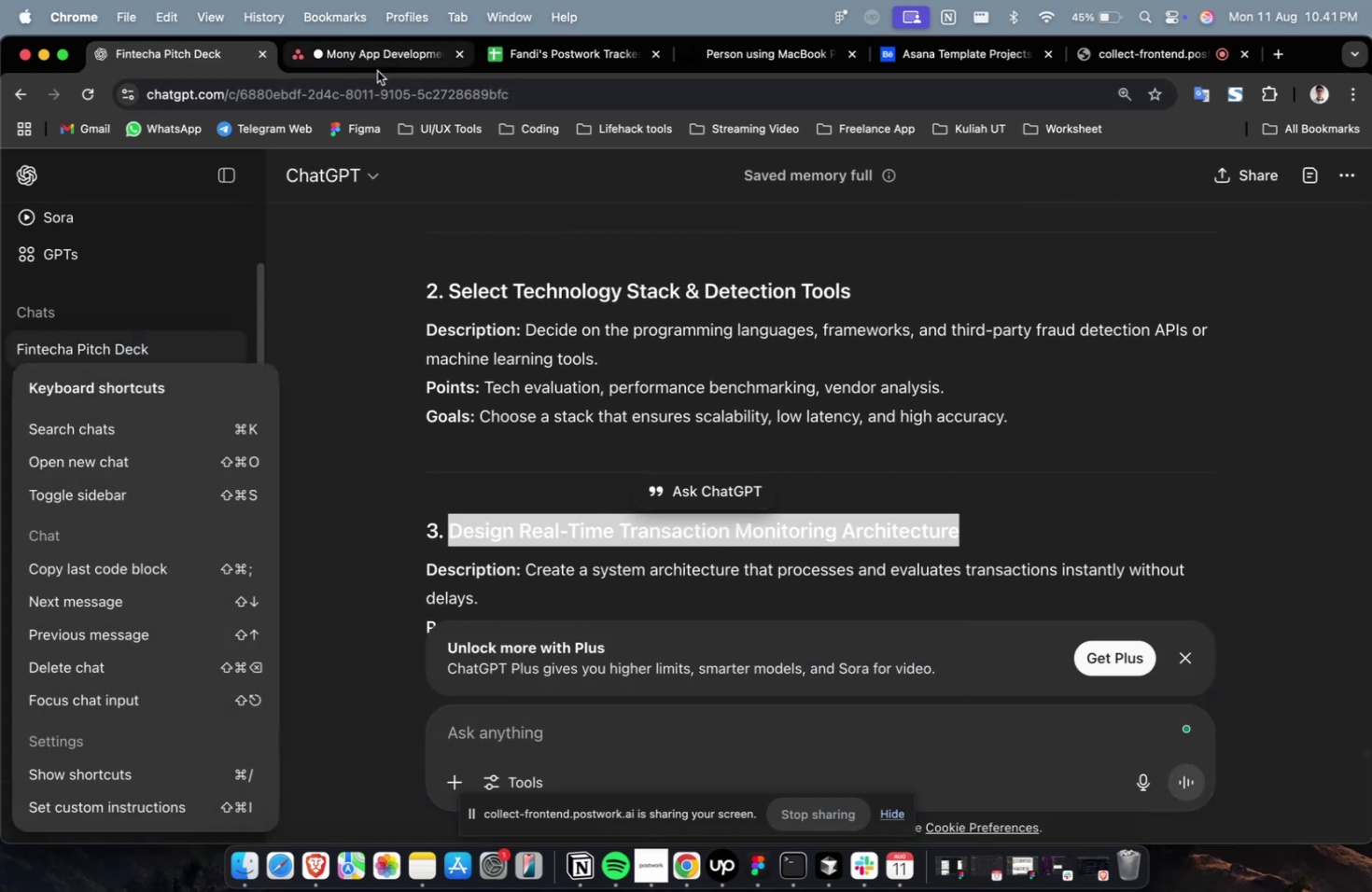 
key(Meta+C)
 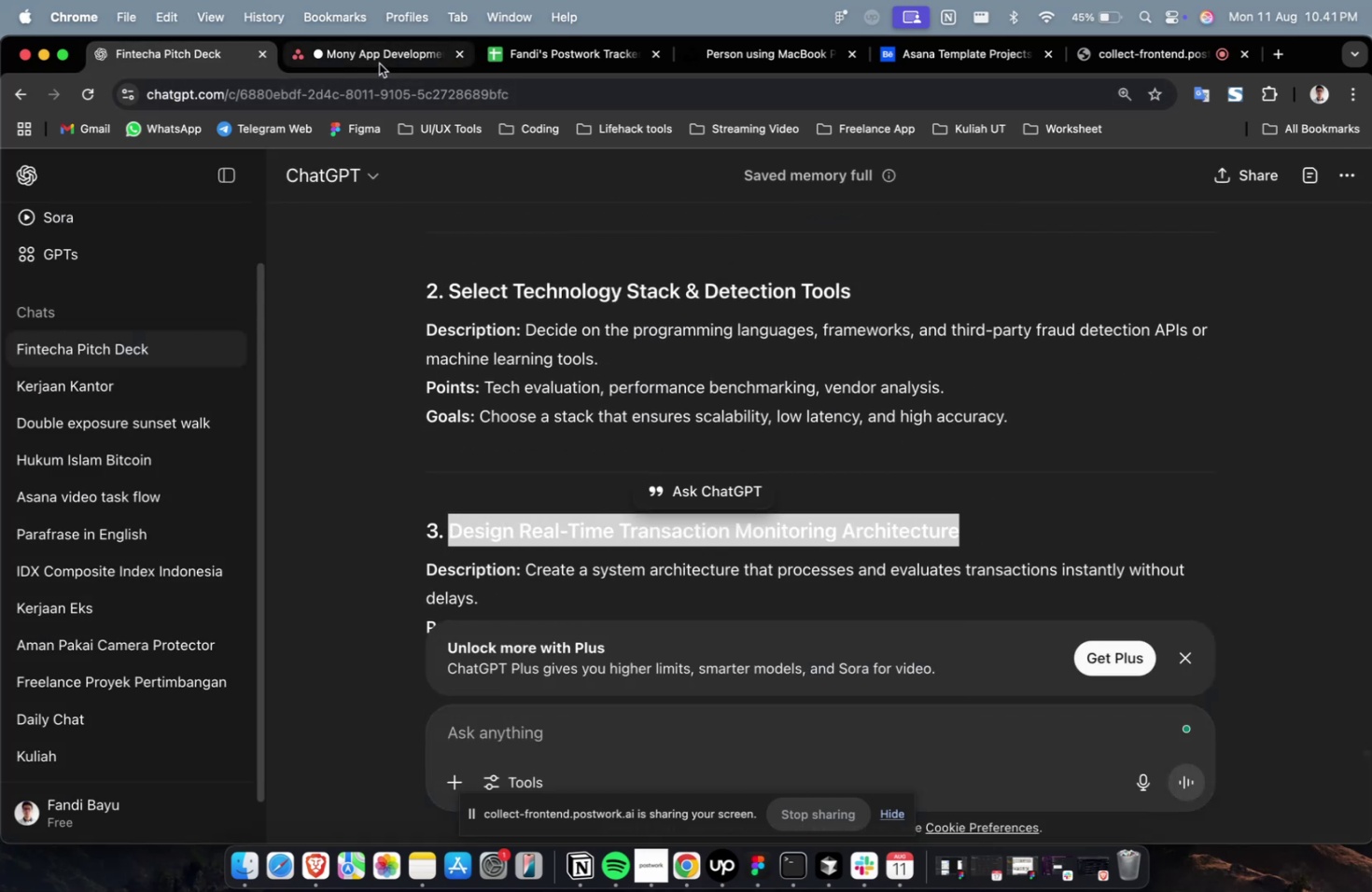 
left_click([379, 63])
 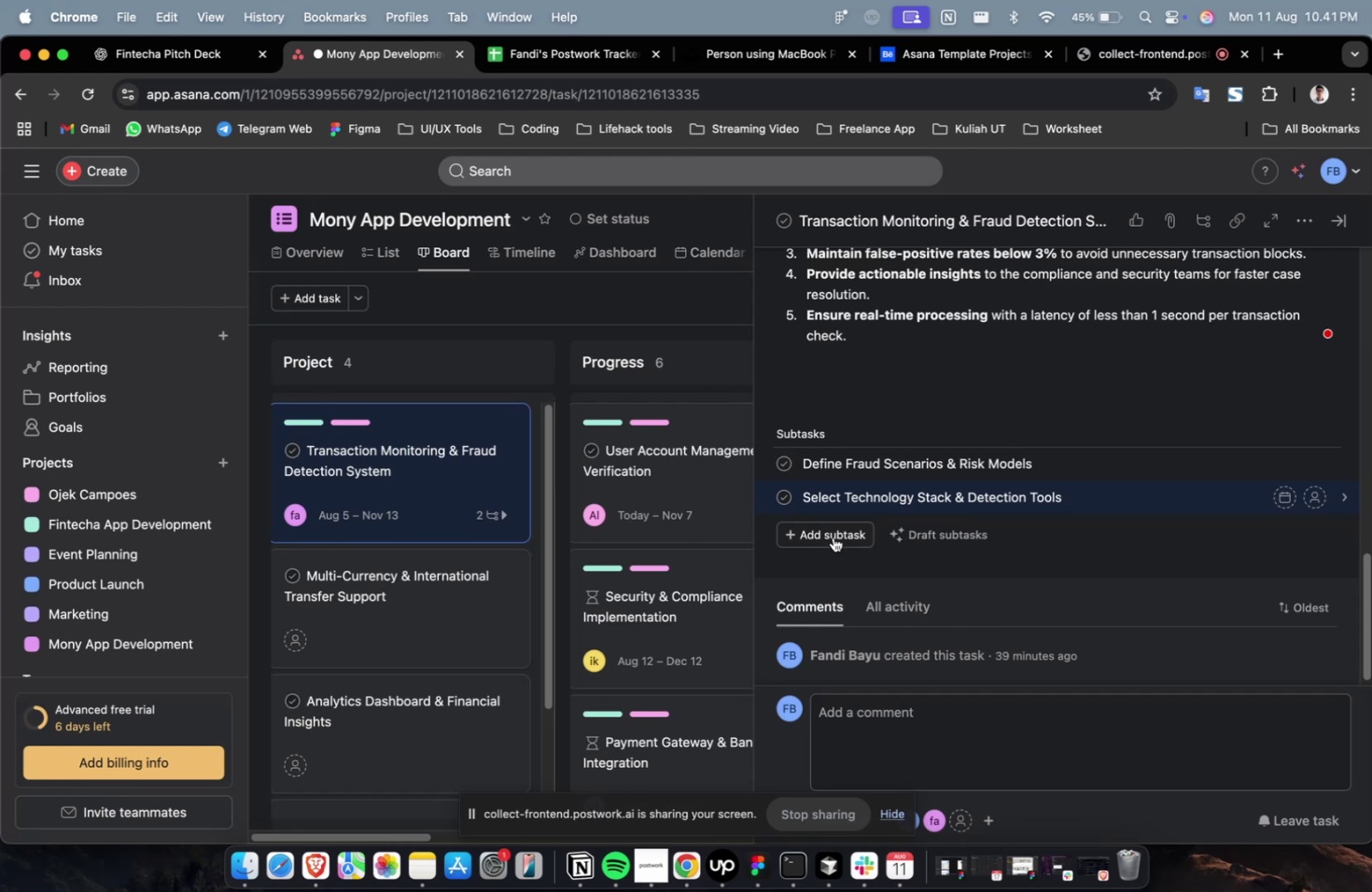 
left_click([833, 537])
 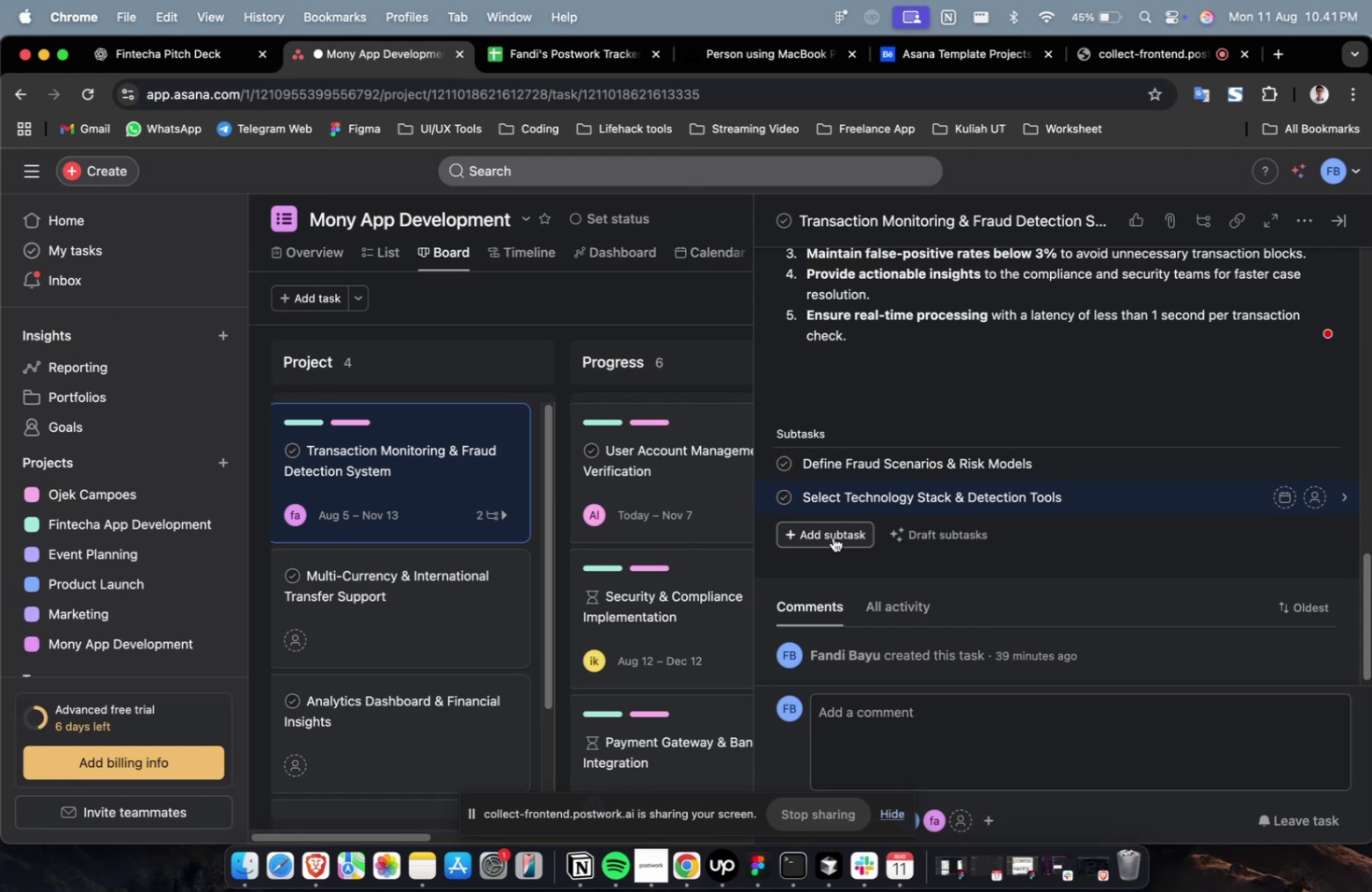 
key(Meta+V)
 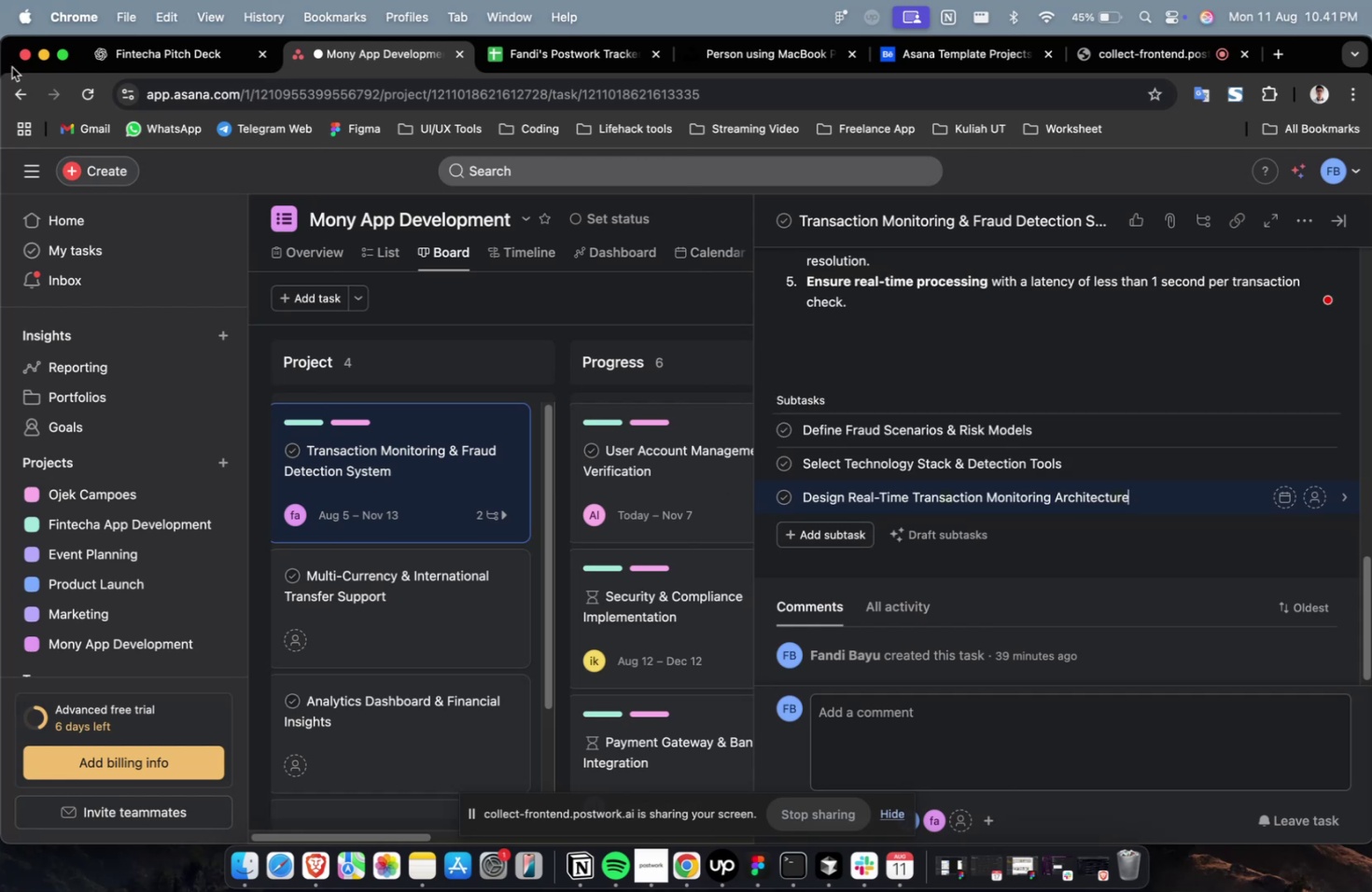 
key(Meta+CommandLeft)
 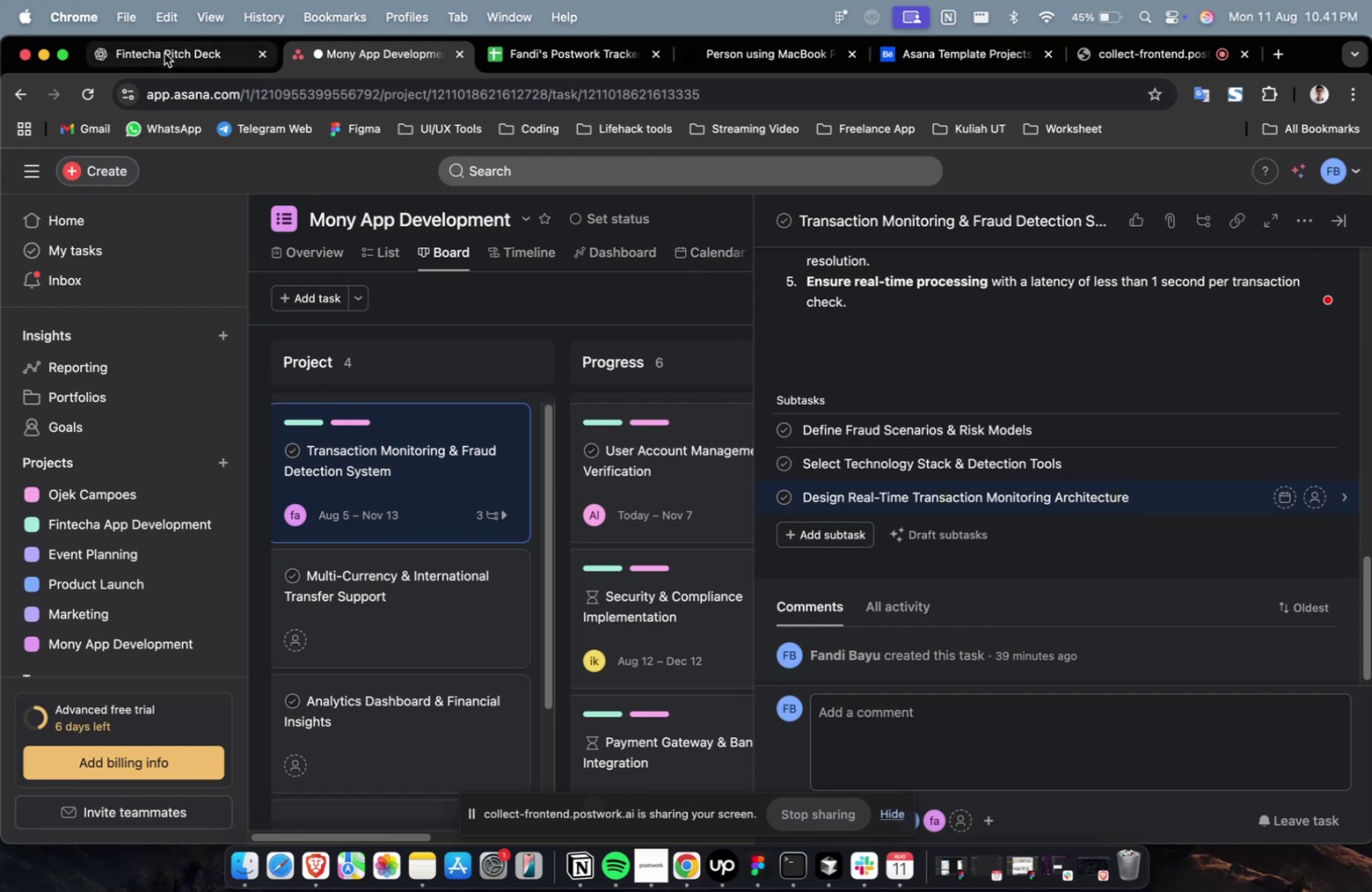 
left_click([164, 53])
 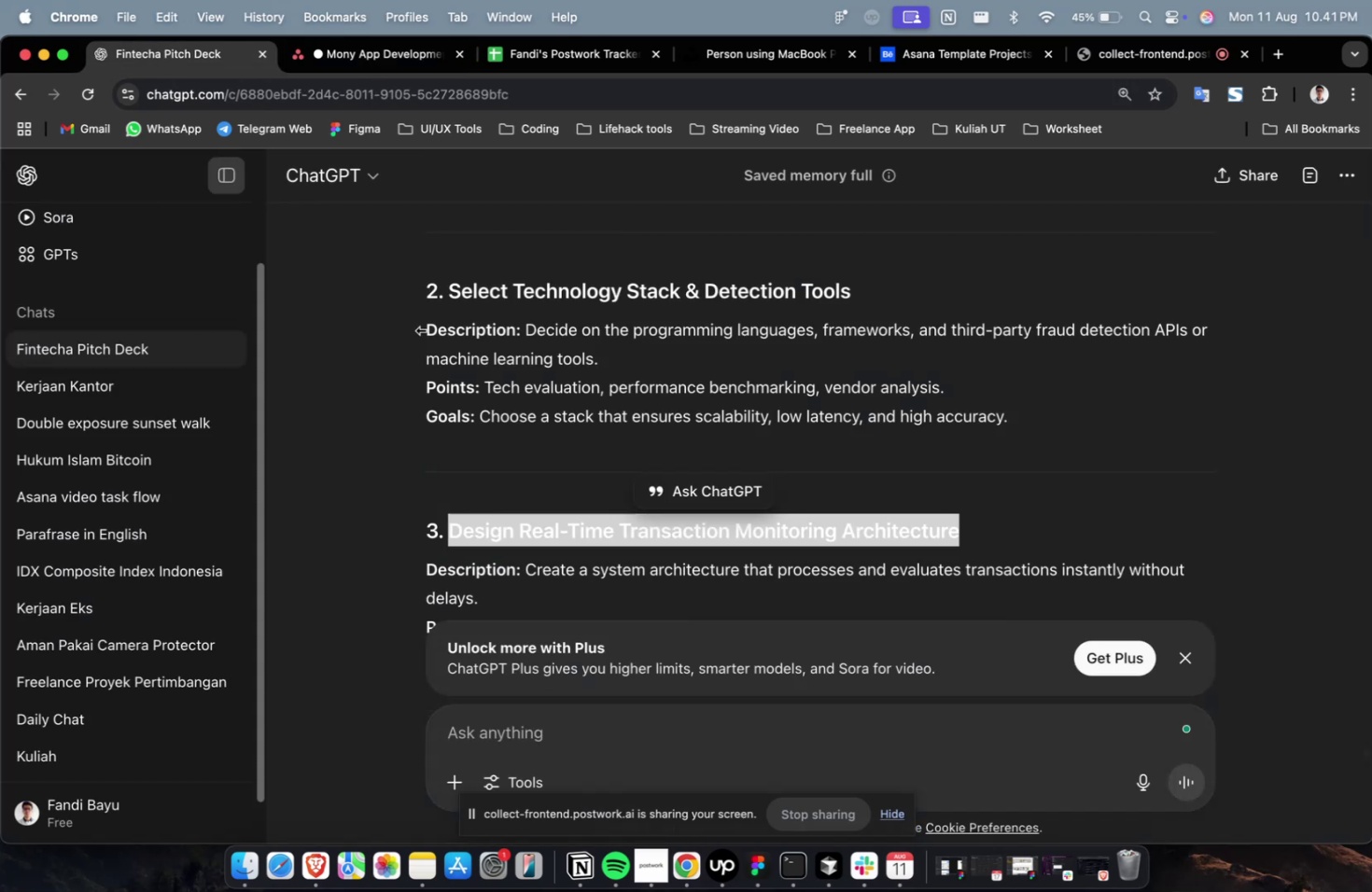 
scroll: coordinate [442, 343], scroll_direction: down, amount: 9.0
 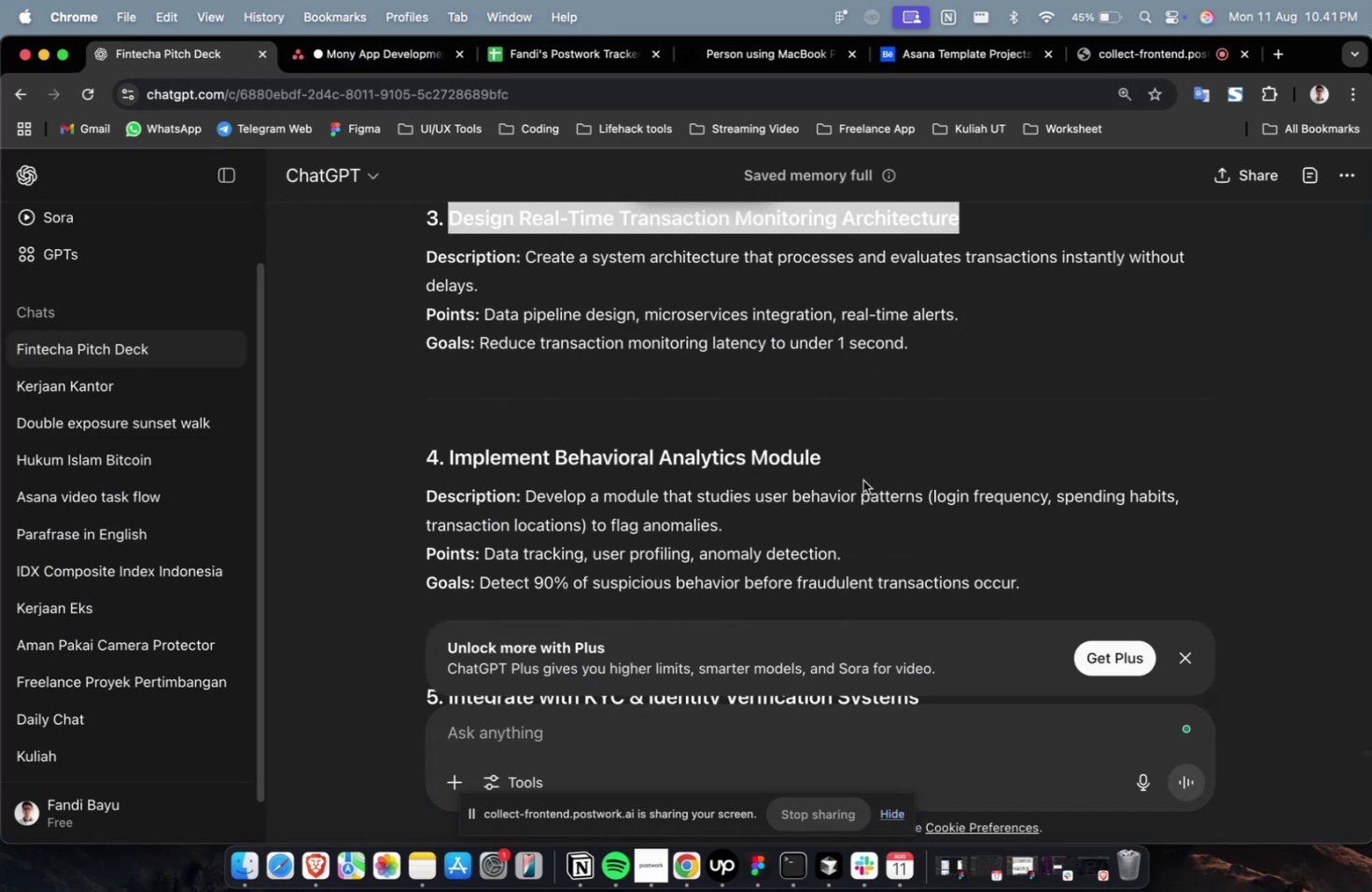 
left_click_drag(start_coordinate=[856, 469], to_coordinate=[450, 456])
 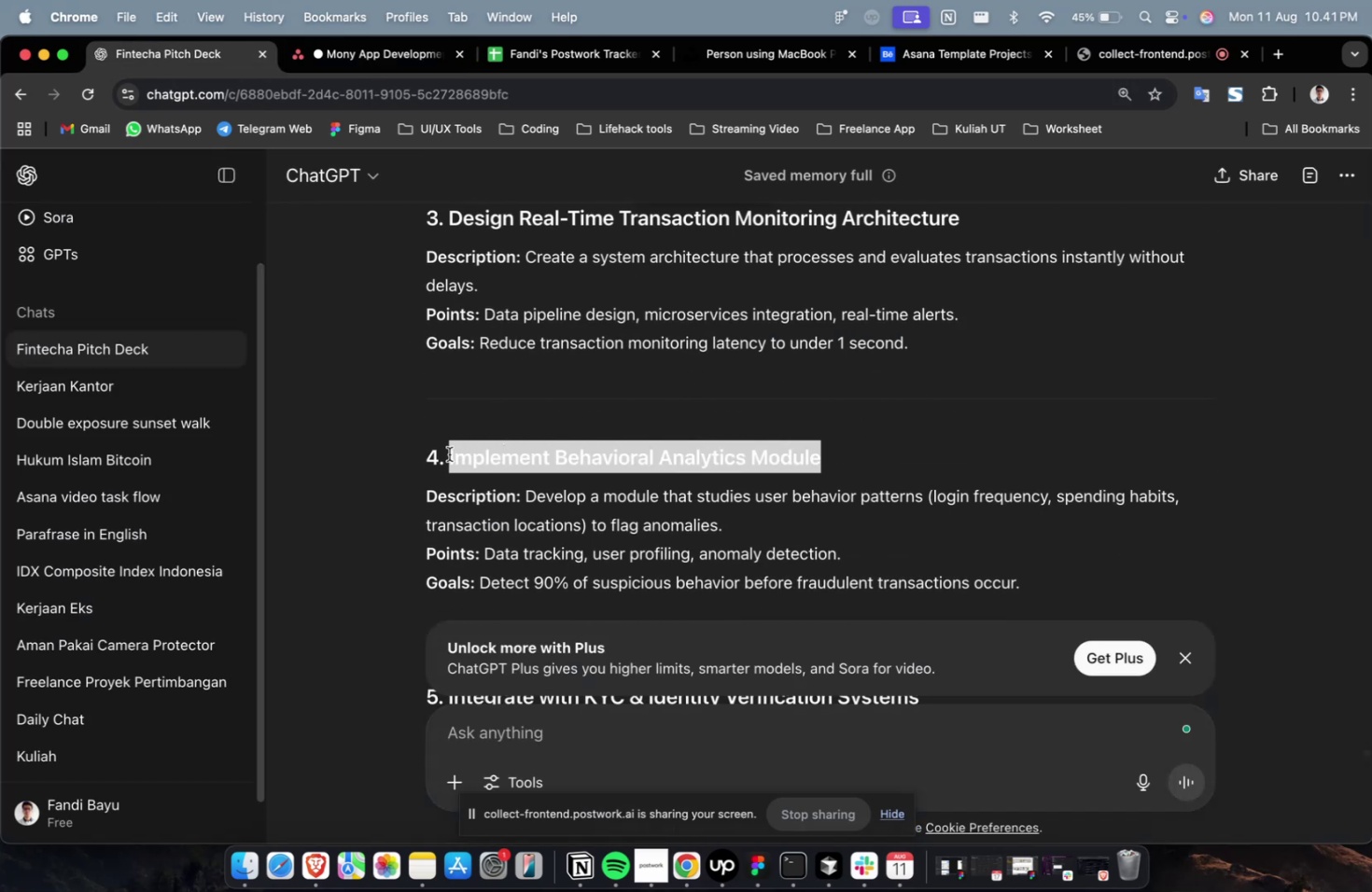 
key(Meta+C)
 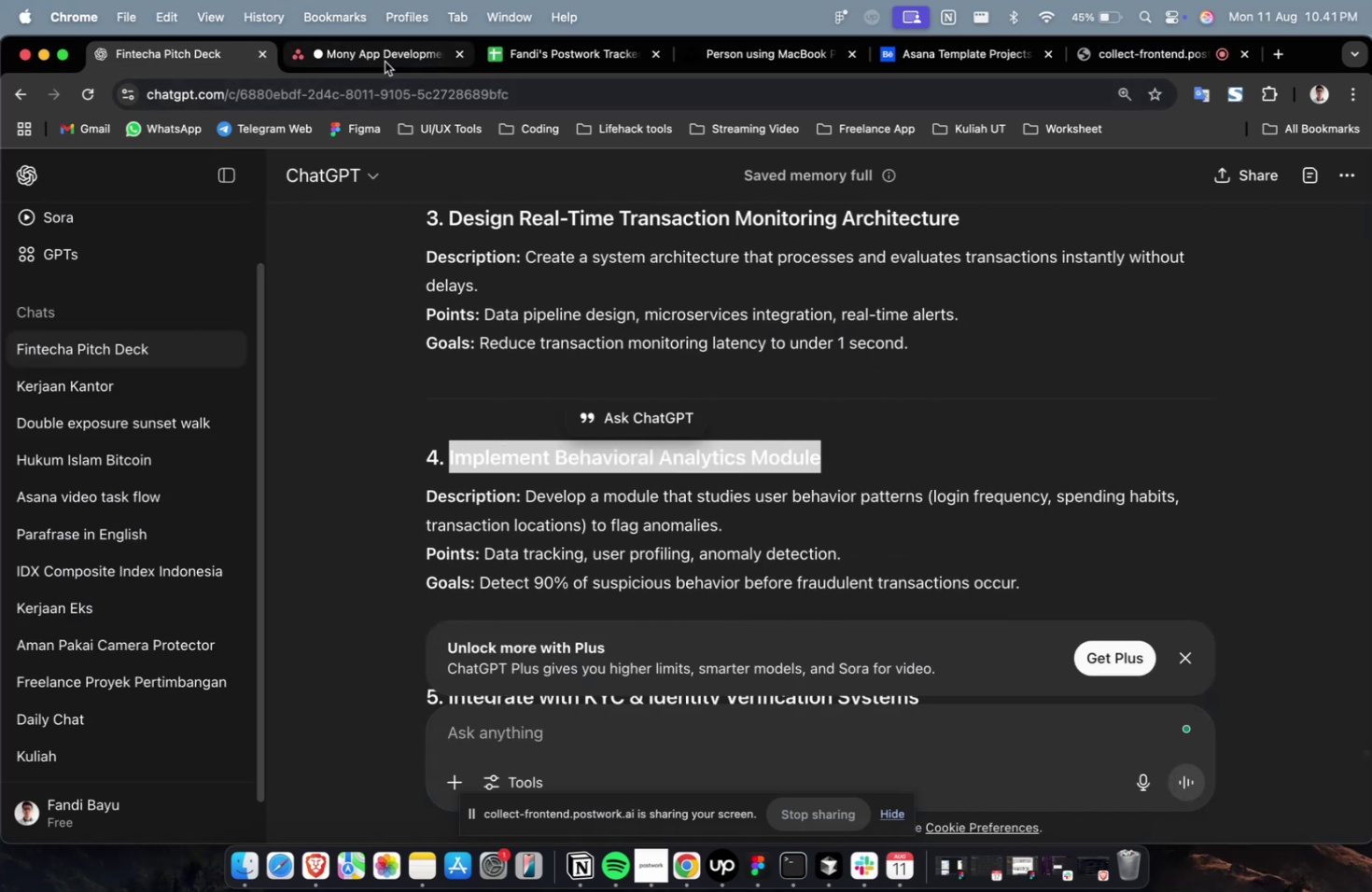 
left_click([385, 62])
 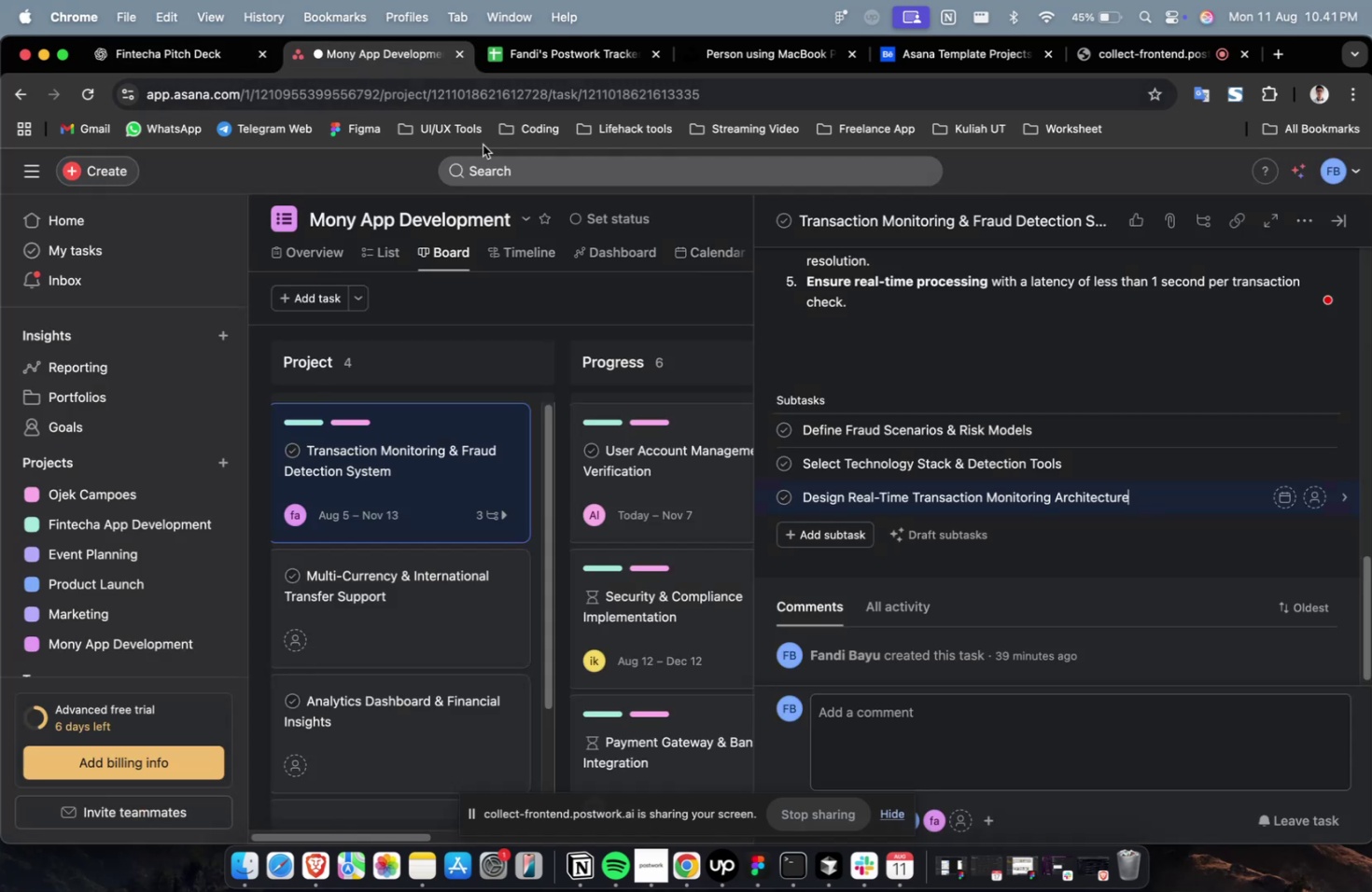 
hold_key(key=CommandLeft, duration=0.31)
 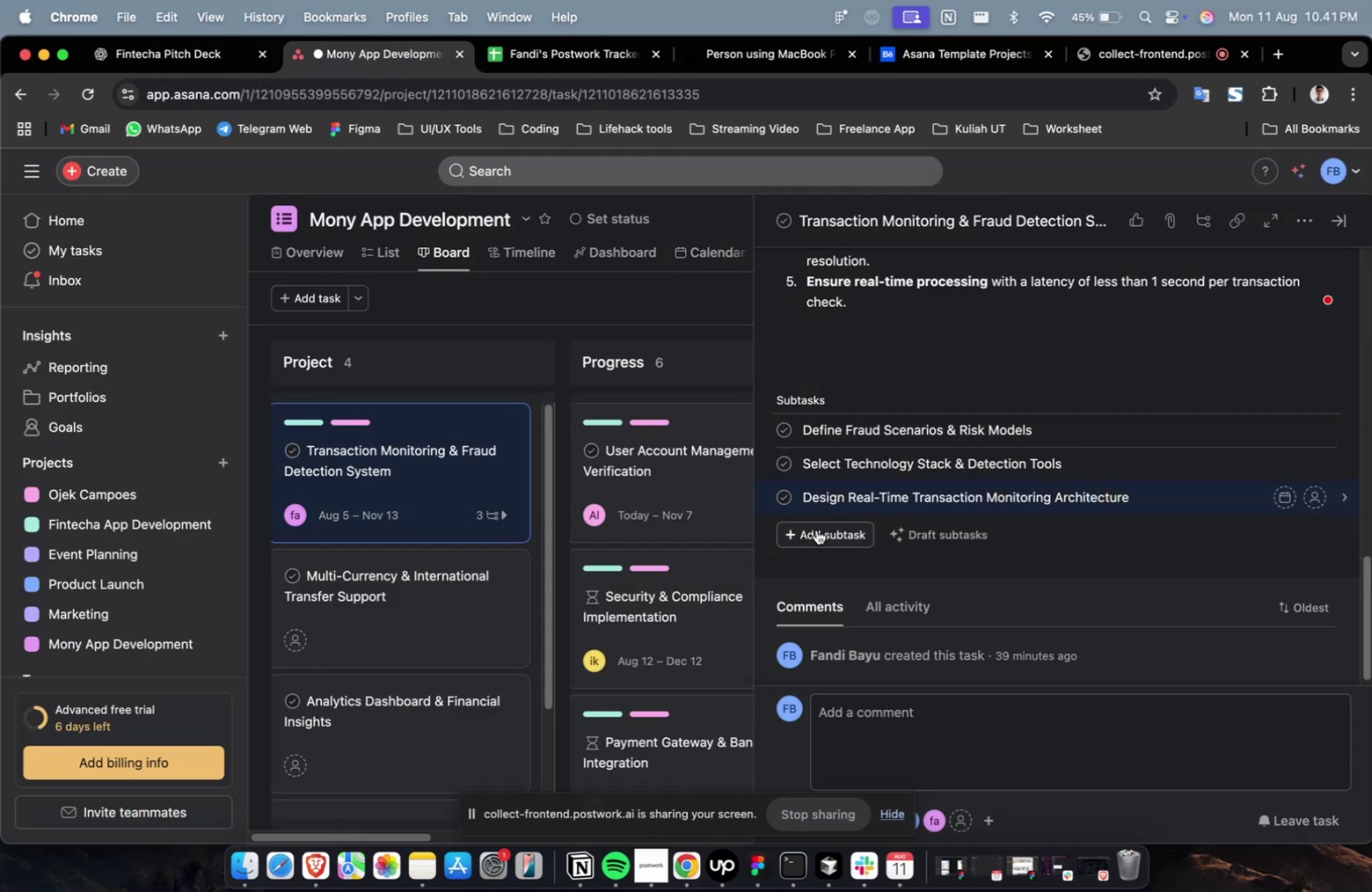 
left_click([816, 529])
 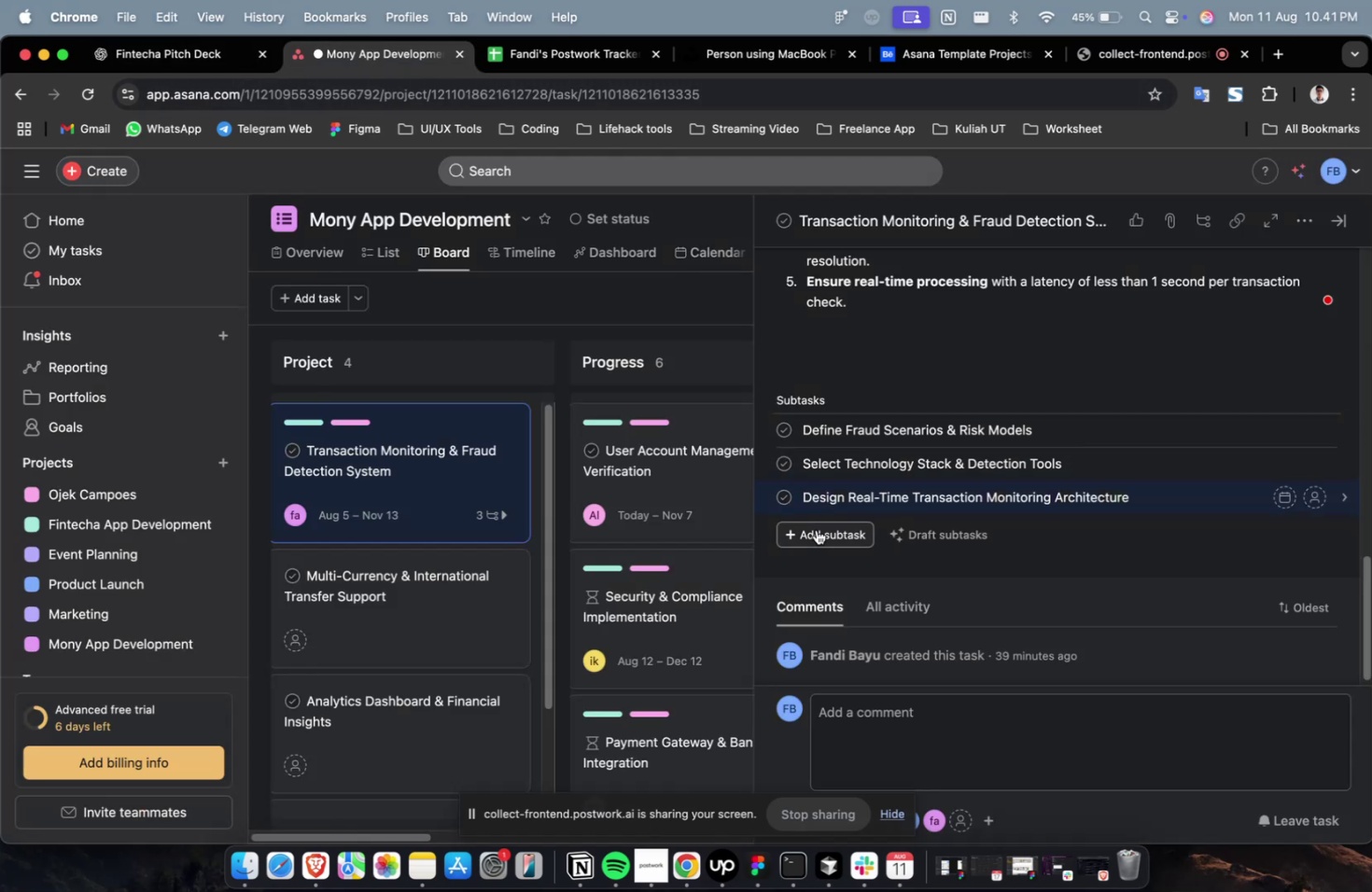 
key(Meta+CommandLeft)
 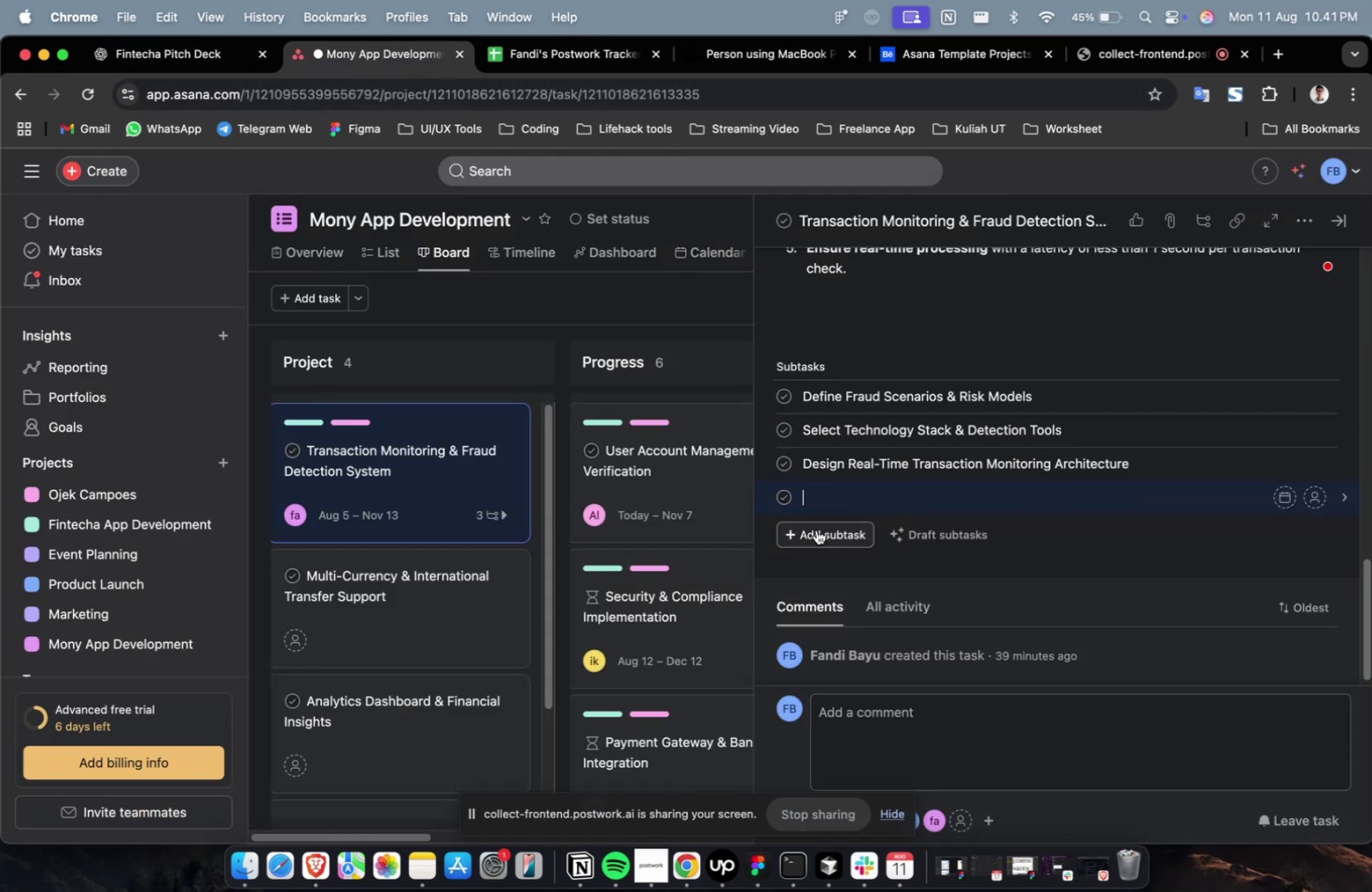 
key(Meta+V)
 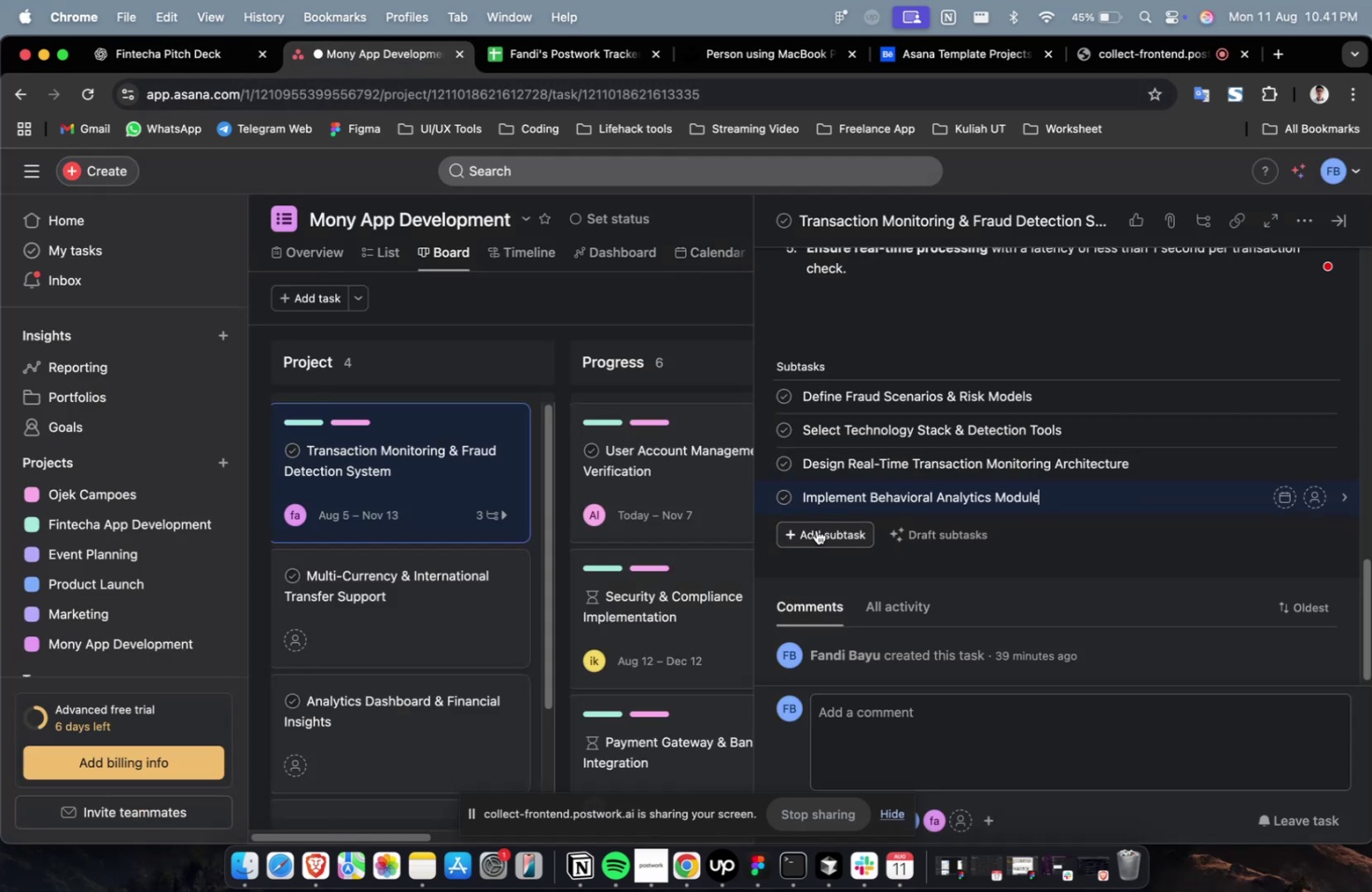 
double_click([816, 529])
 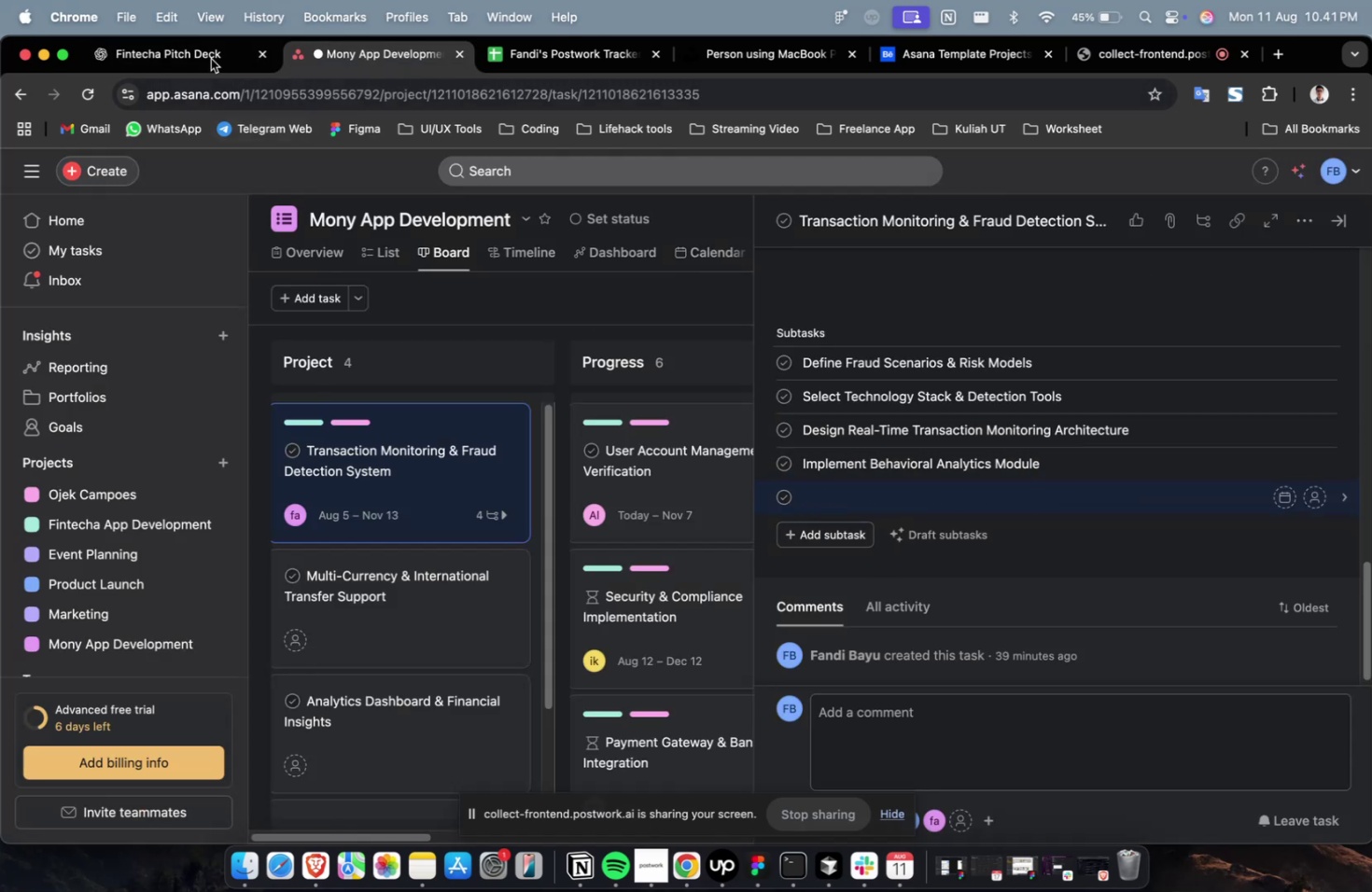 
left_click([206, 55])
 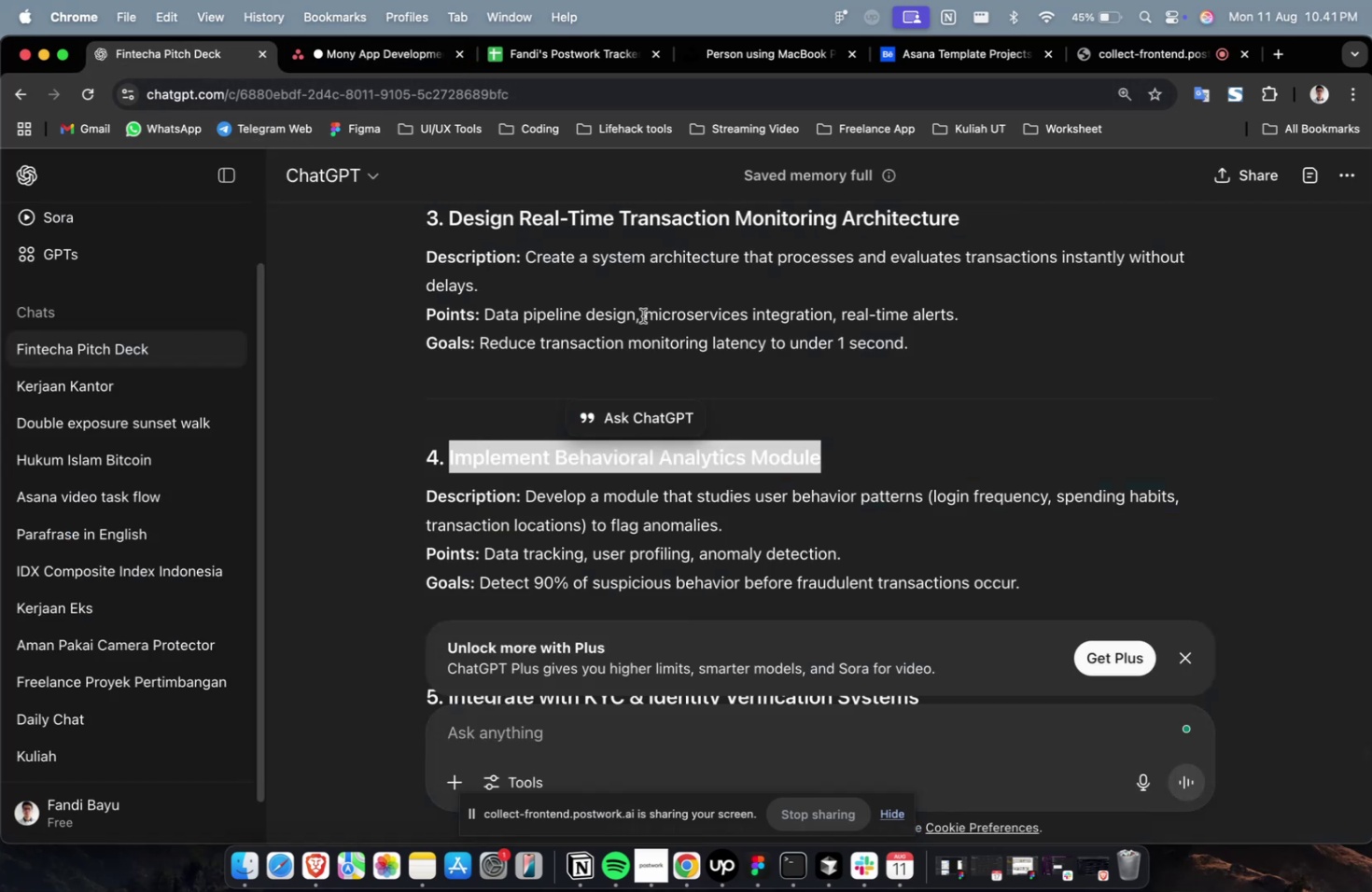 
scroll: coordinate [711, 320], scroll_direction: down, amount: 6.0
 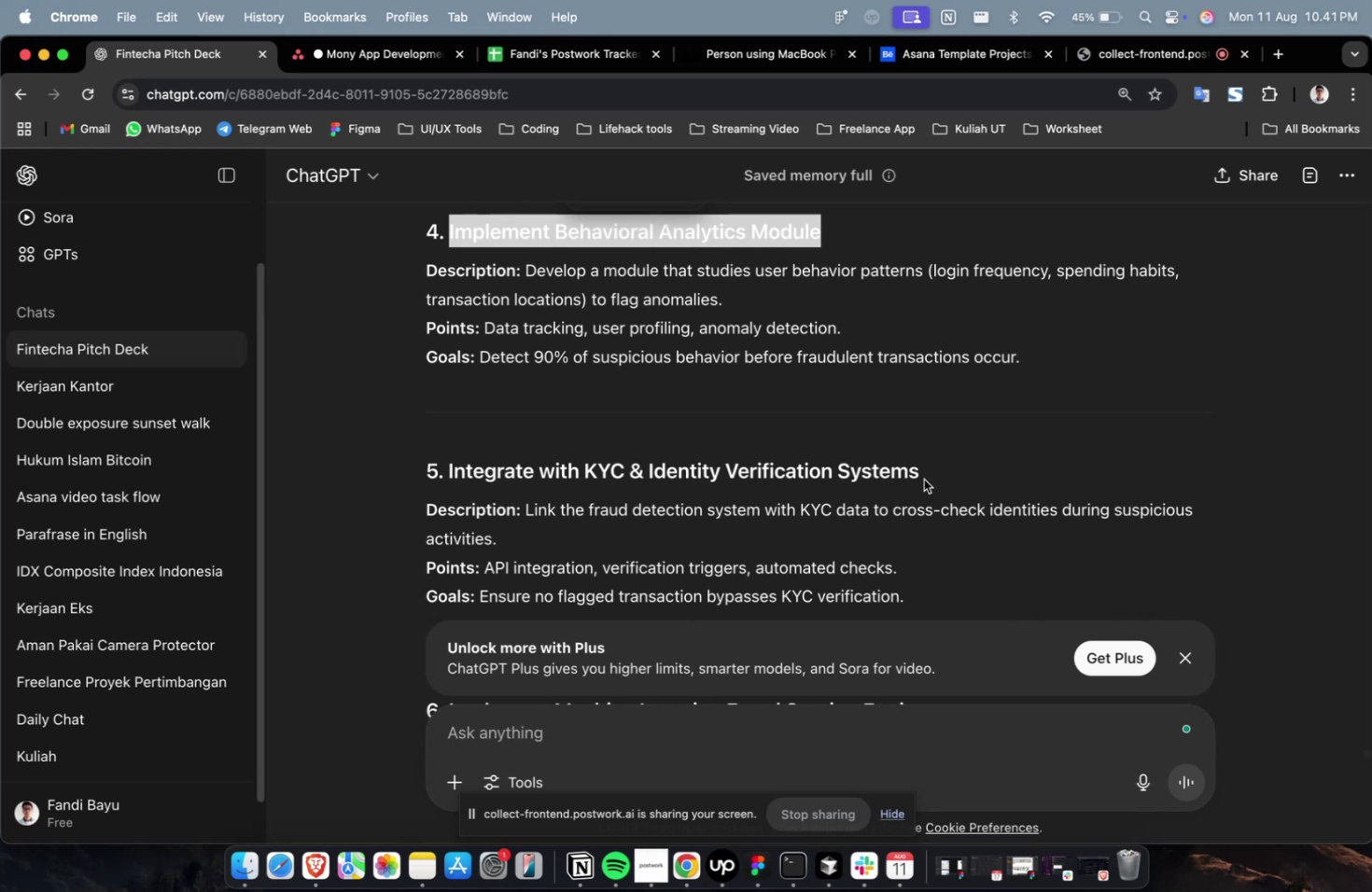 
left_click_drag(start_coordinate=[930, 477], to_coordinate=[448, 479])
 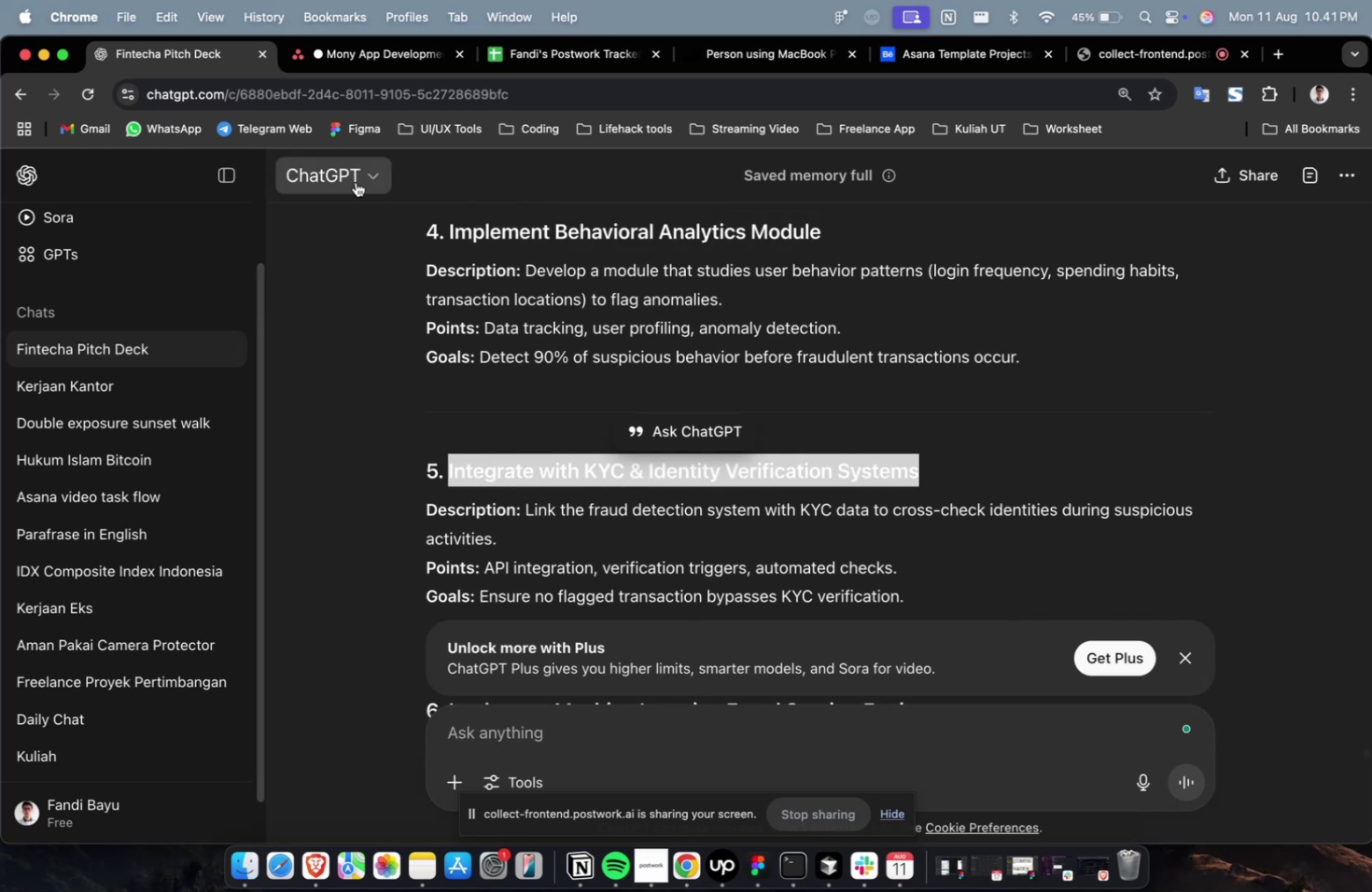 
key(Meta+C)
 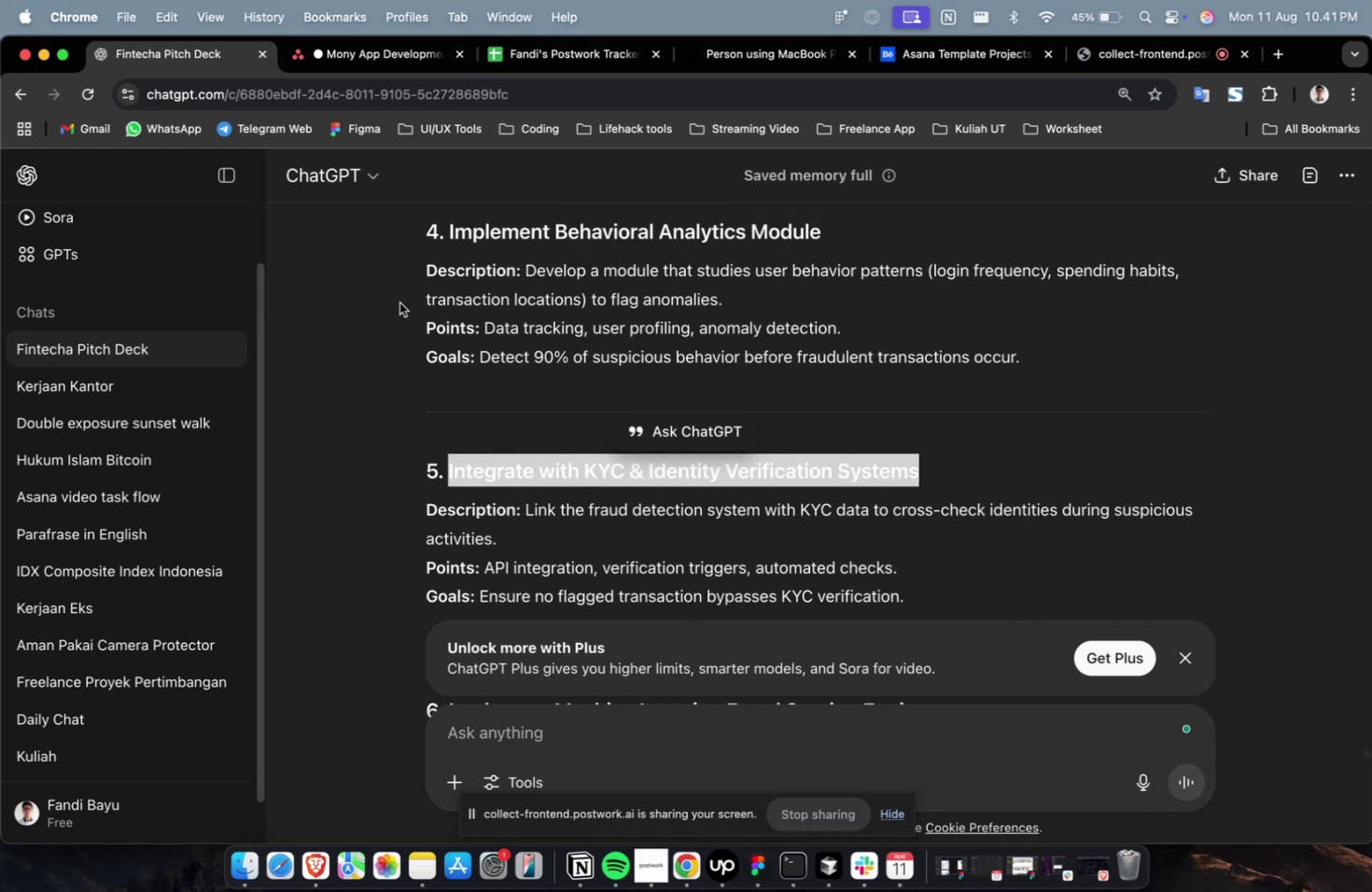 
key(Meta+C)
 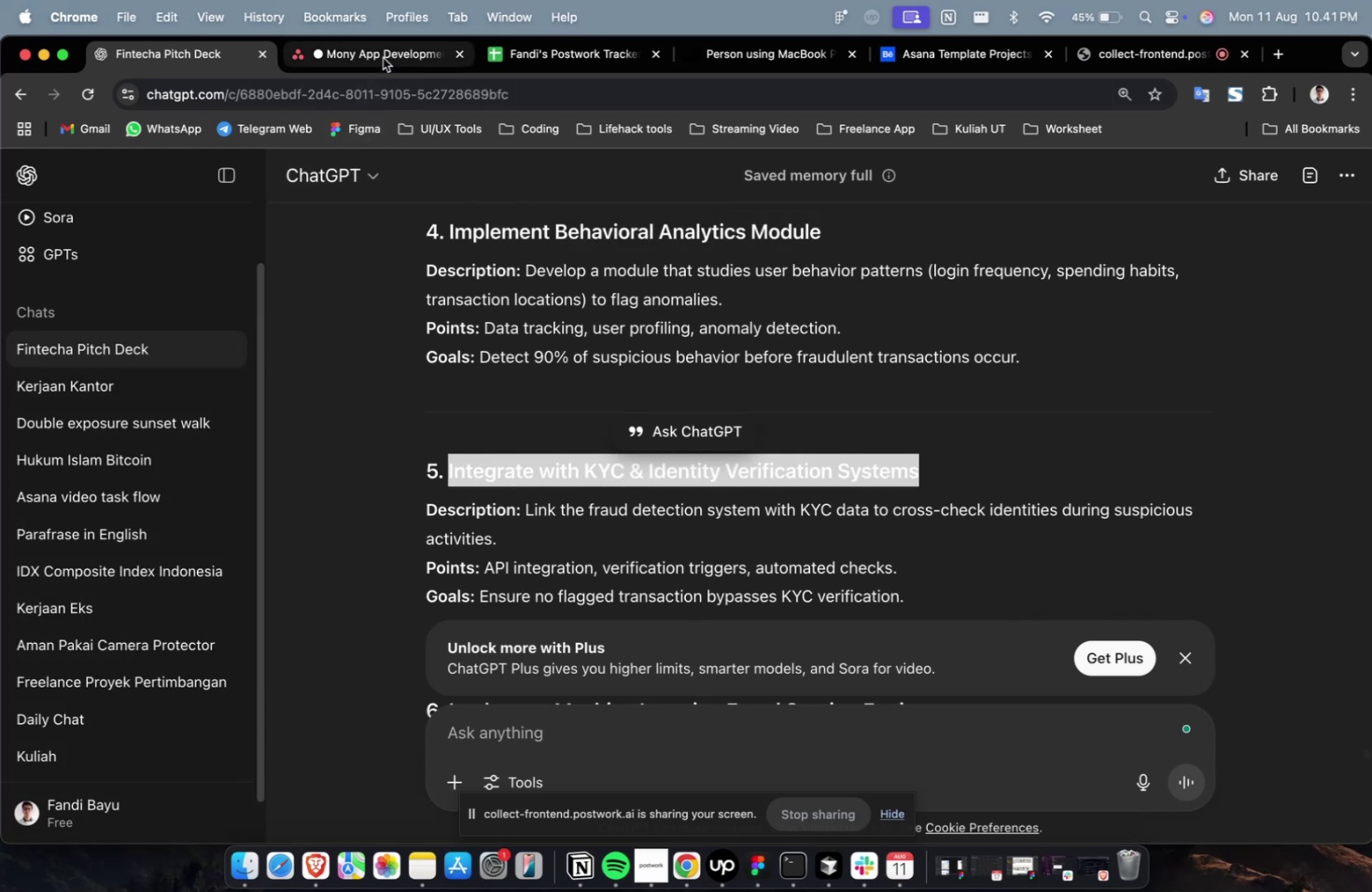 
left_click([383, 58])
 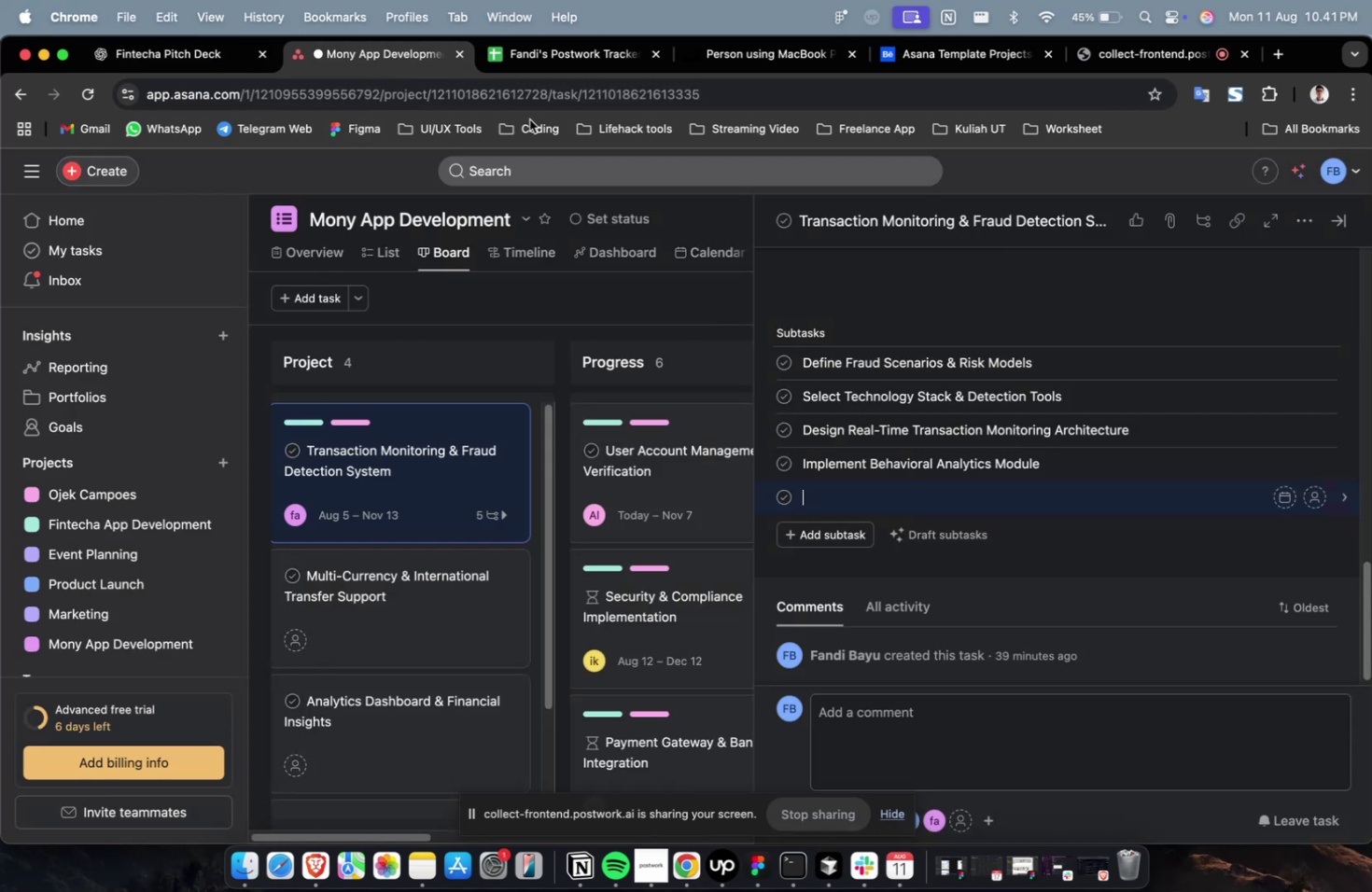 
key(Meta+V)
 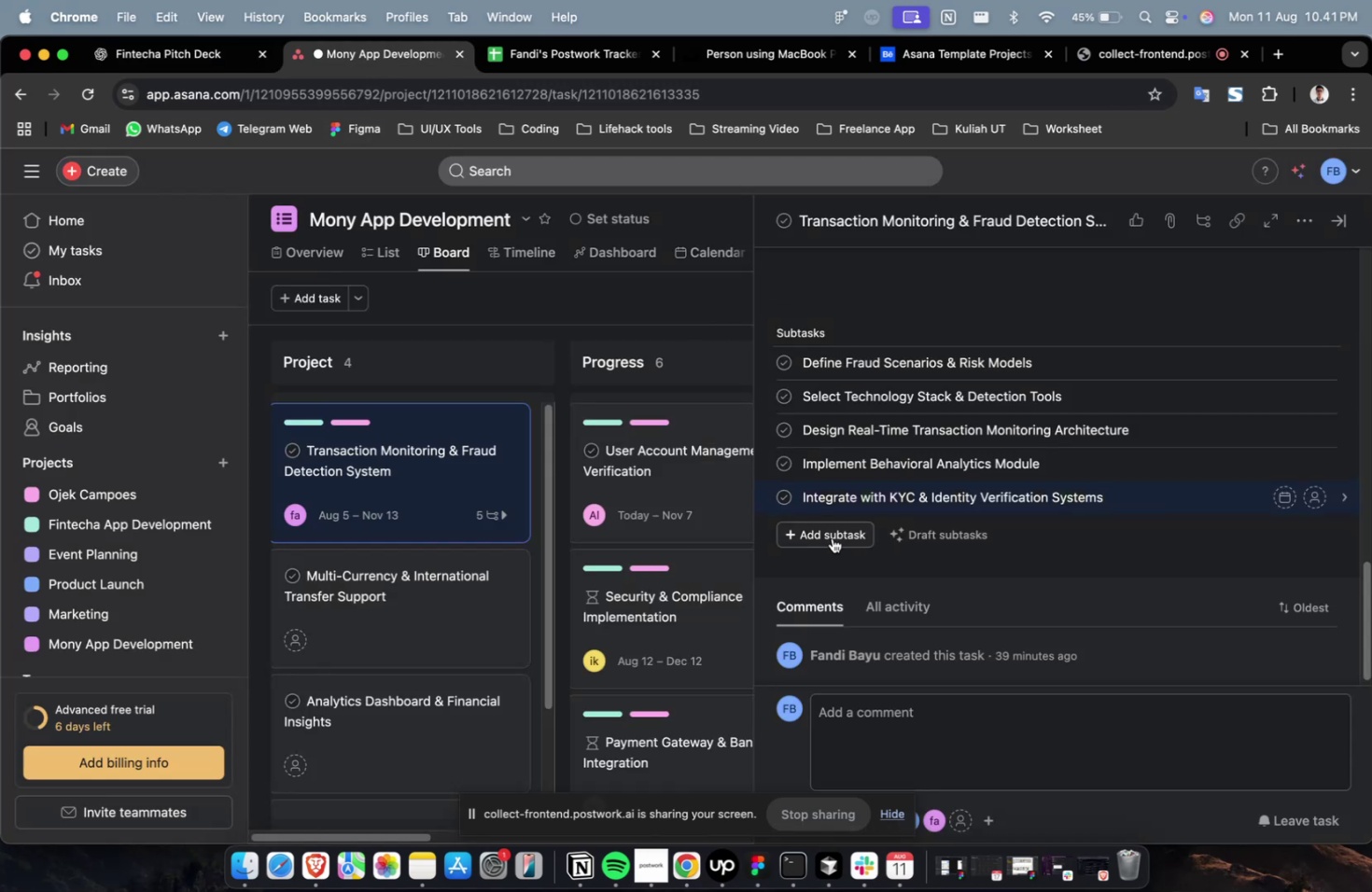 
left_click([832, 538])
 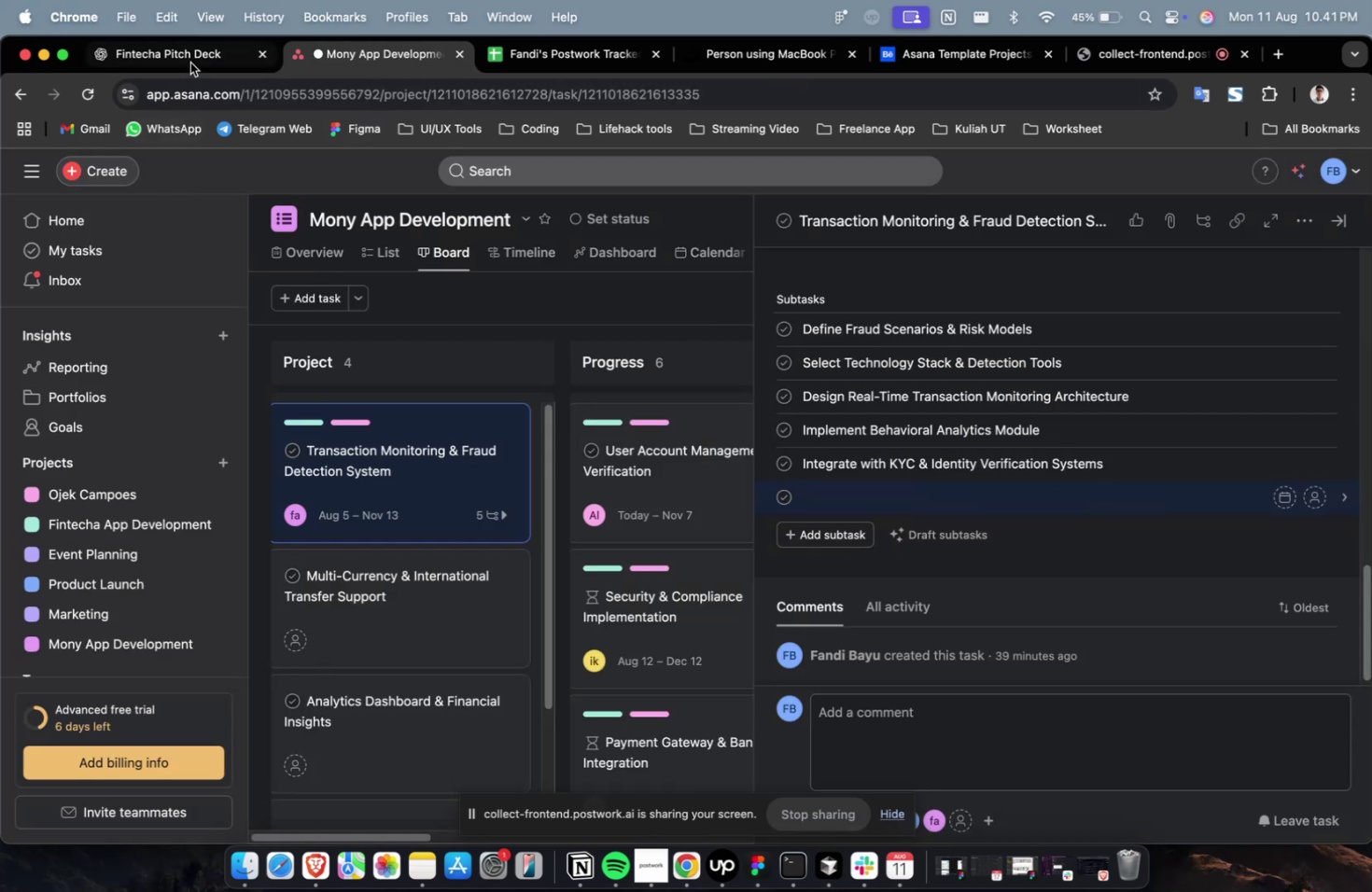 
left_click([192, 49])
 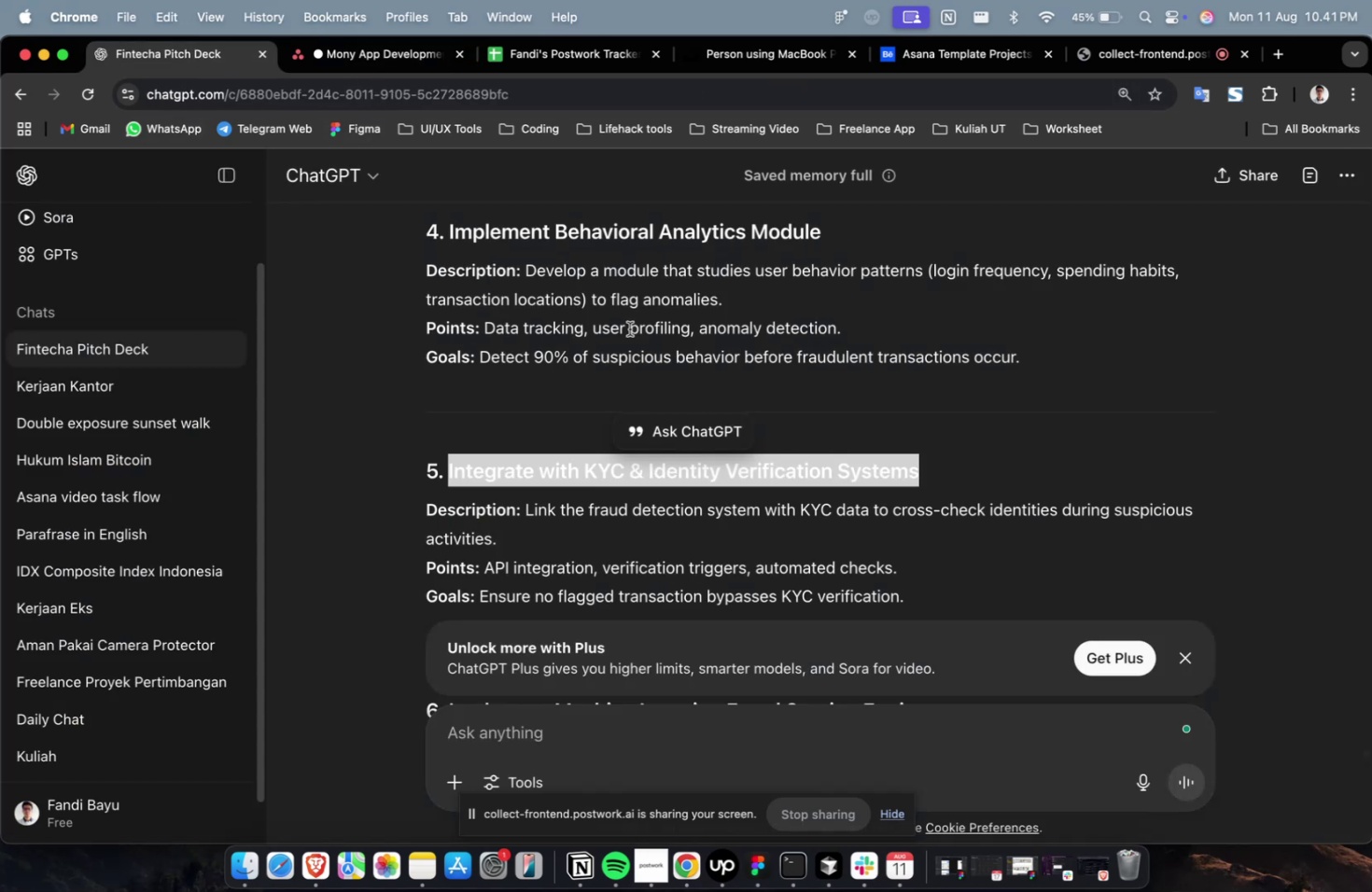 
scroll: coordinate [642, 331], scroll_direction: down, amount: 6.0
 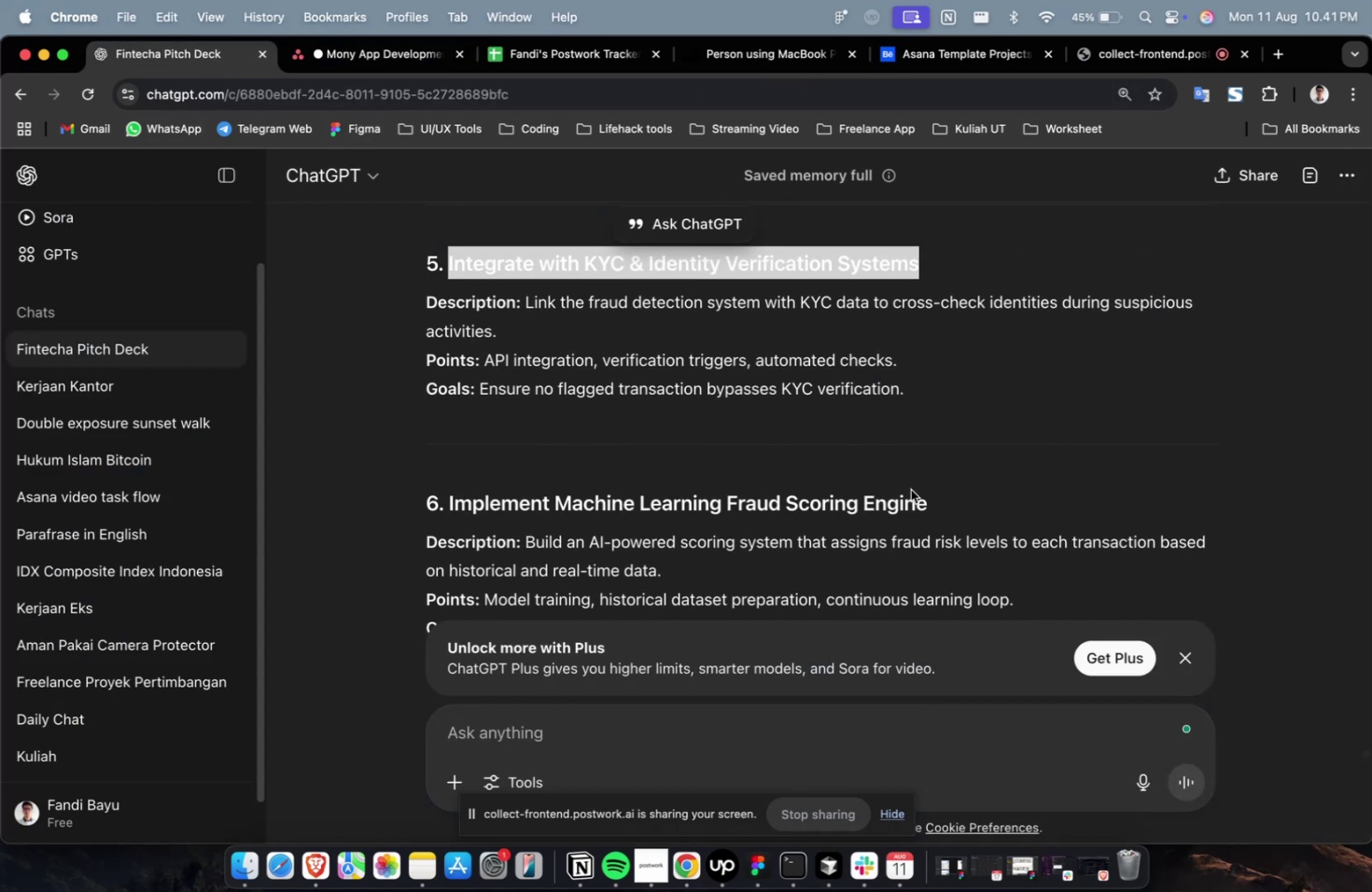 
left_click_drag(start_coordinate=[941, 497], to_coordinate=[449, 510])
 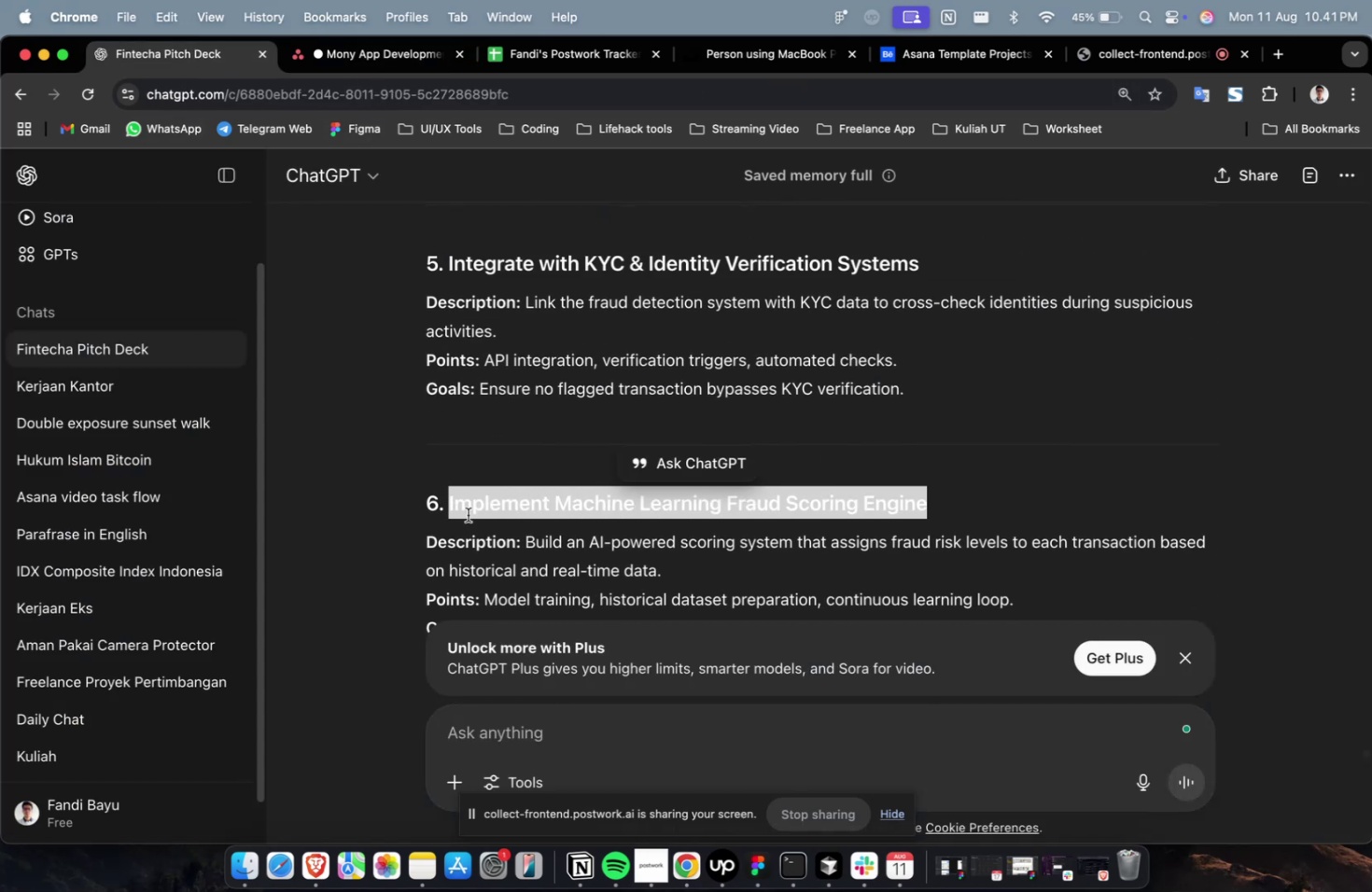 
key(Meta+C)
 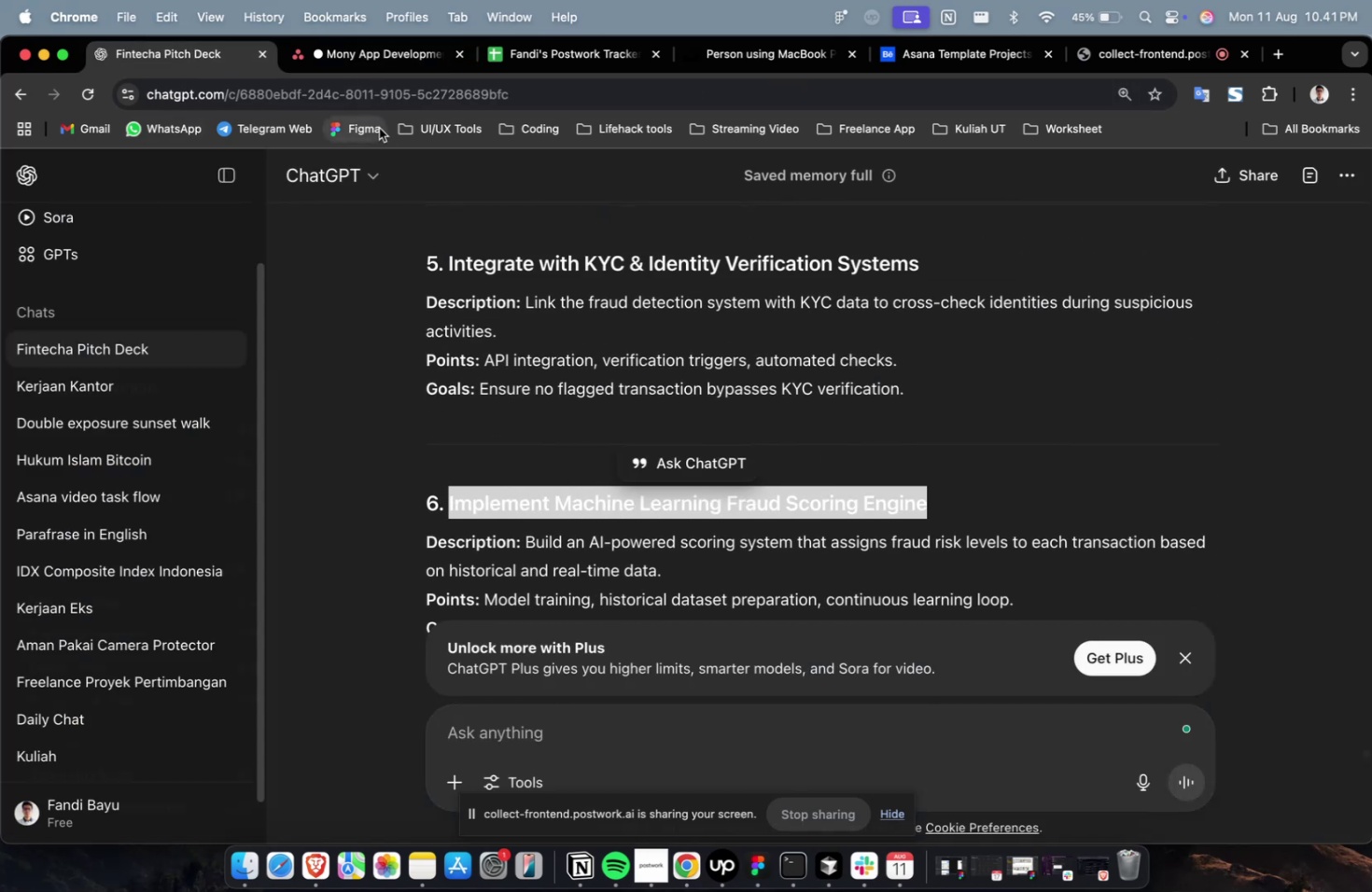 
key(Meta+C)
 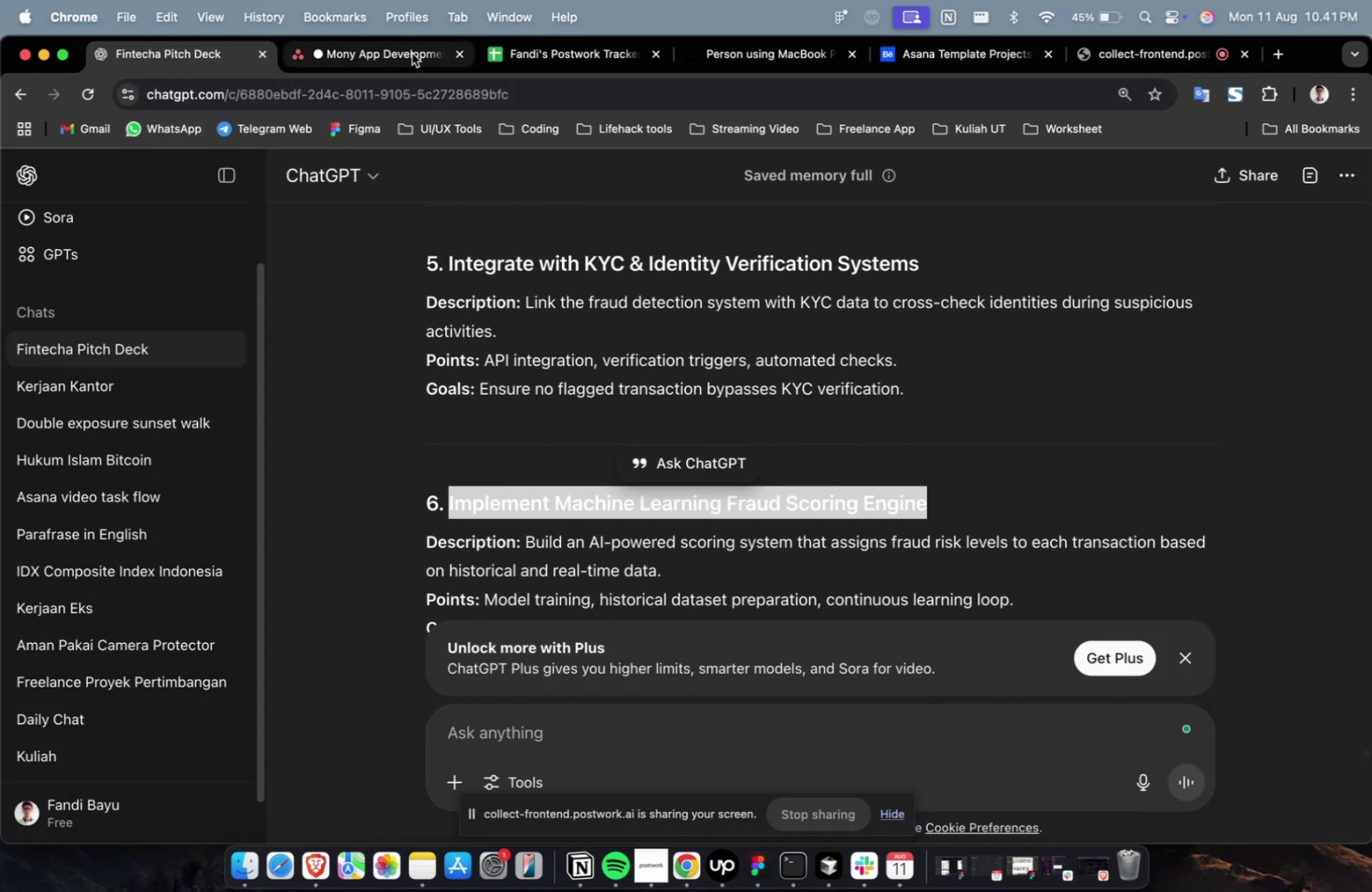 
left_click([412, 53])
 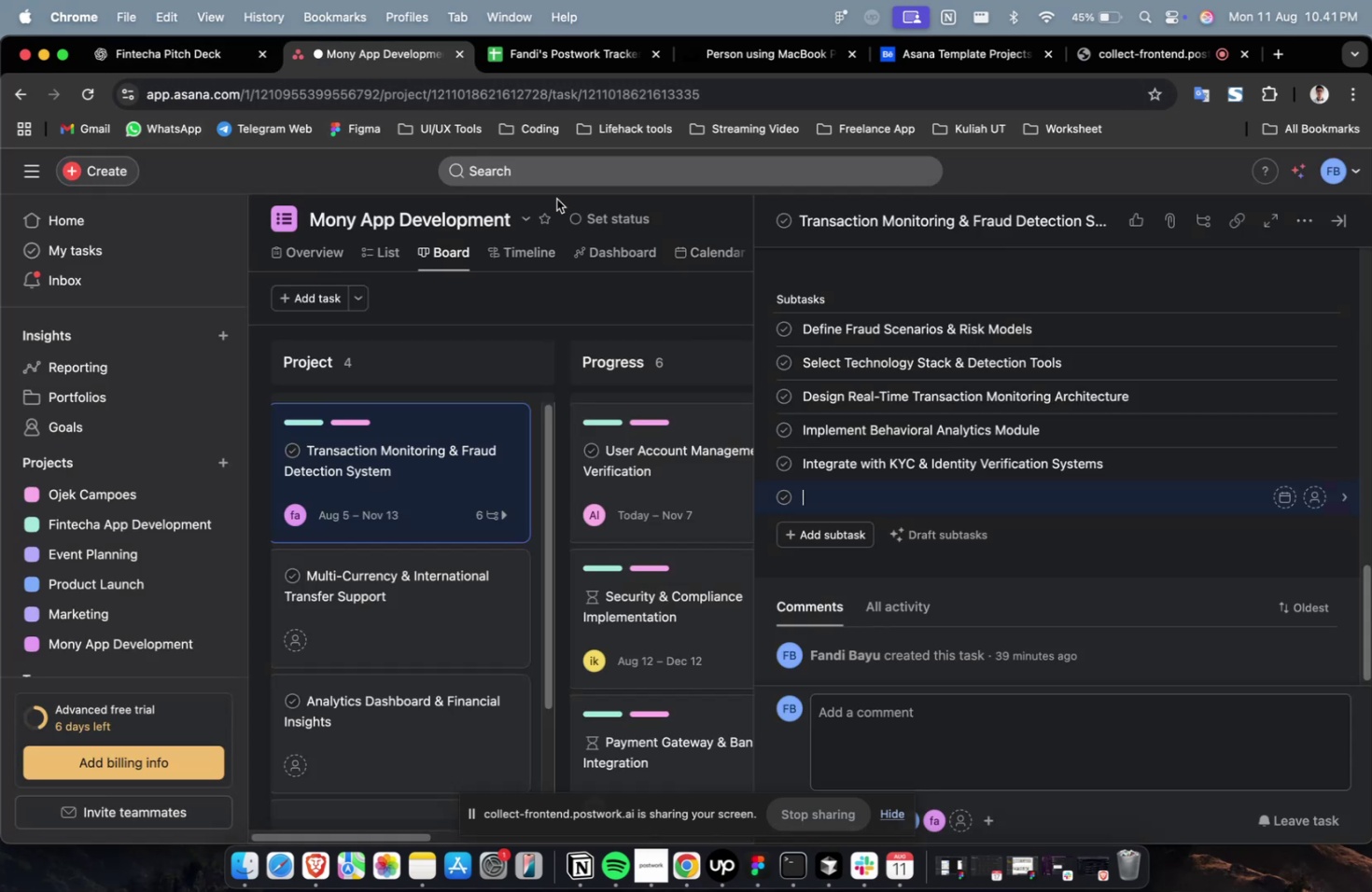 
key(Meta+V)
 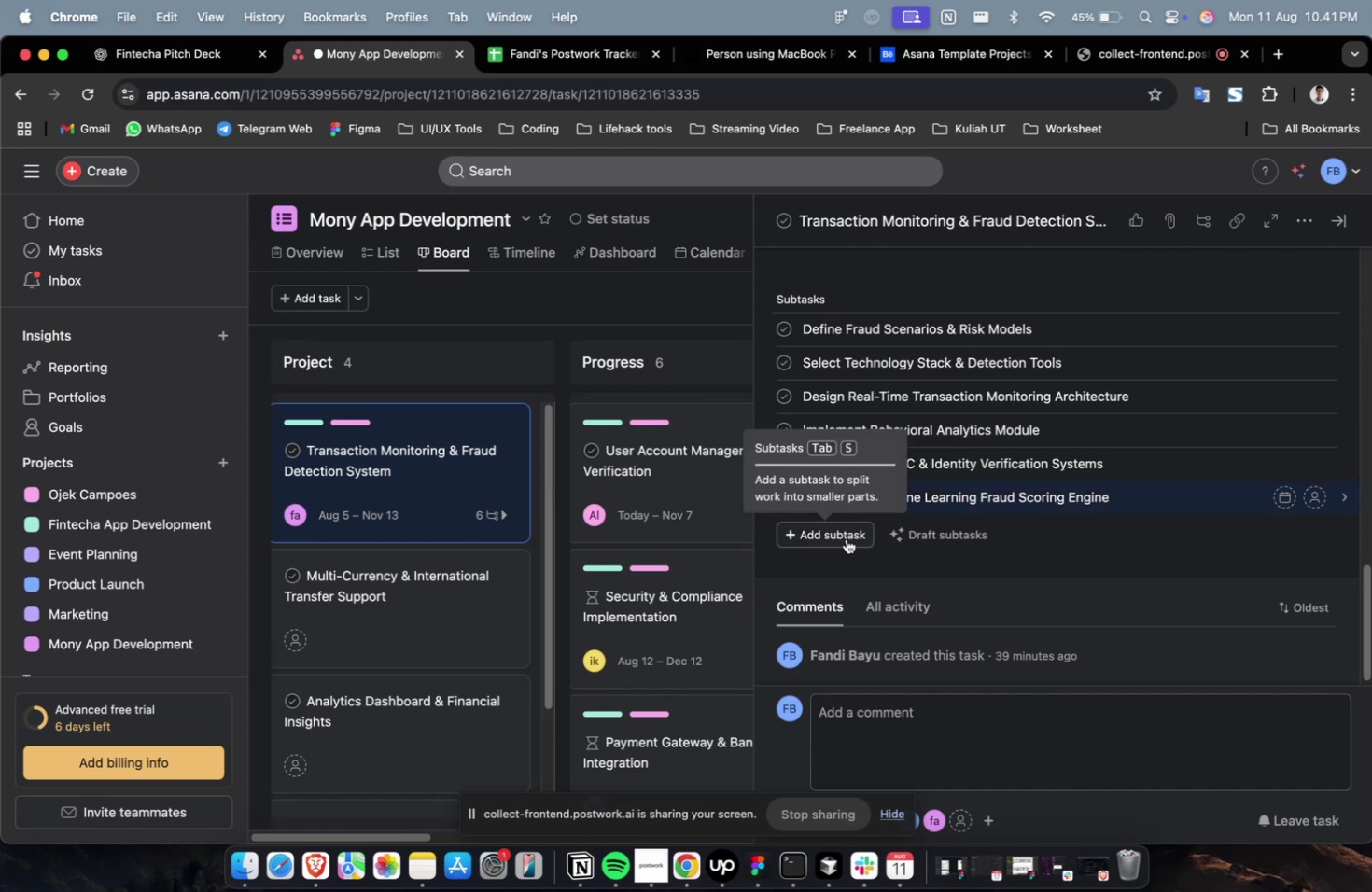 
left_click([846, 538])
 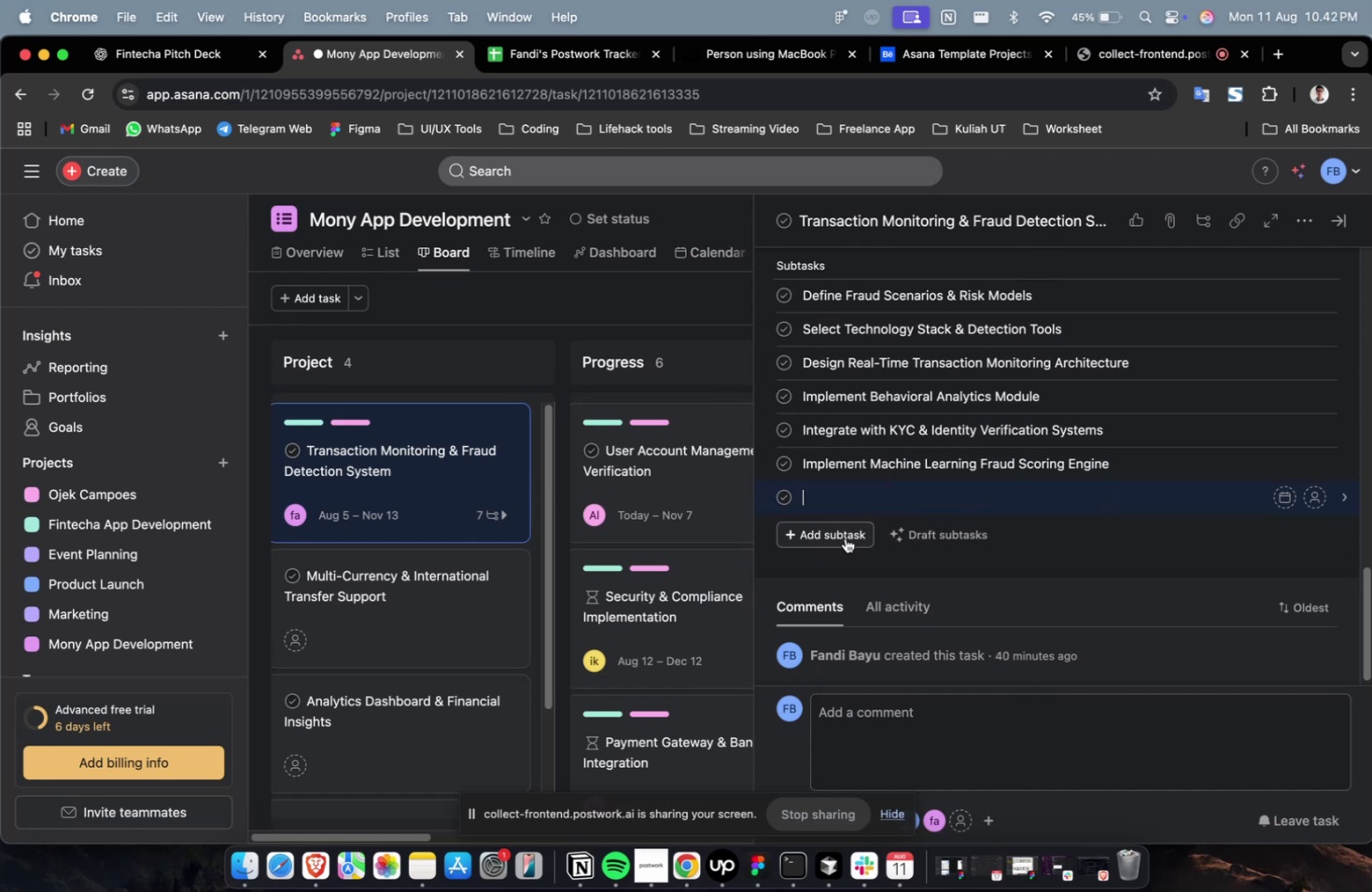 
wait(9.44)
 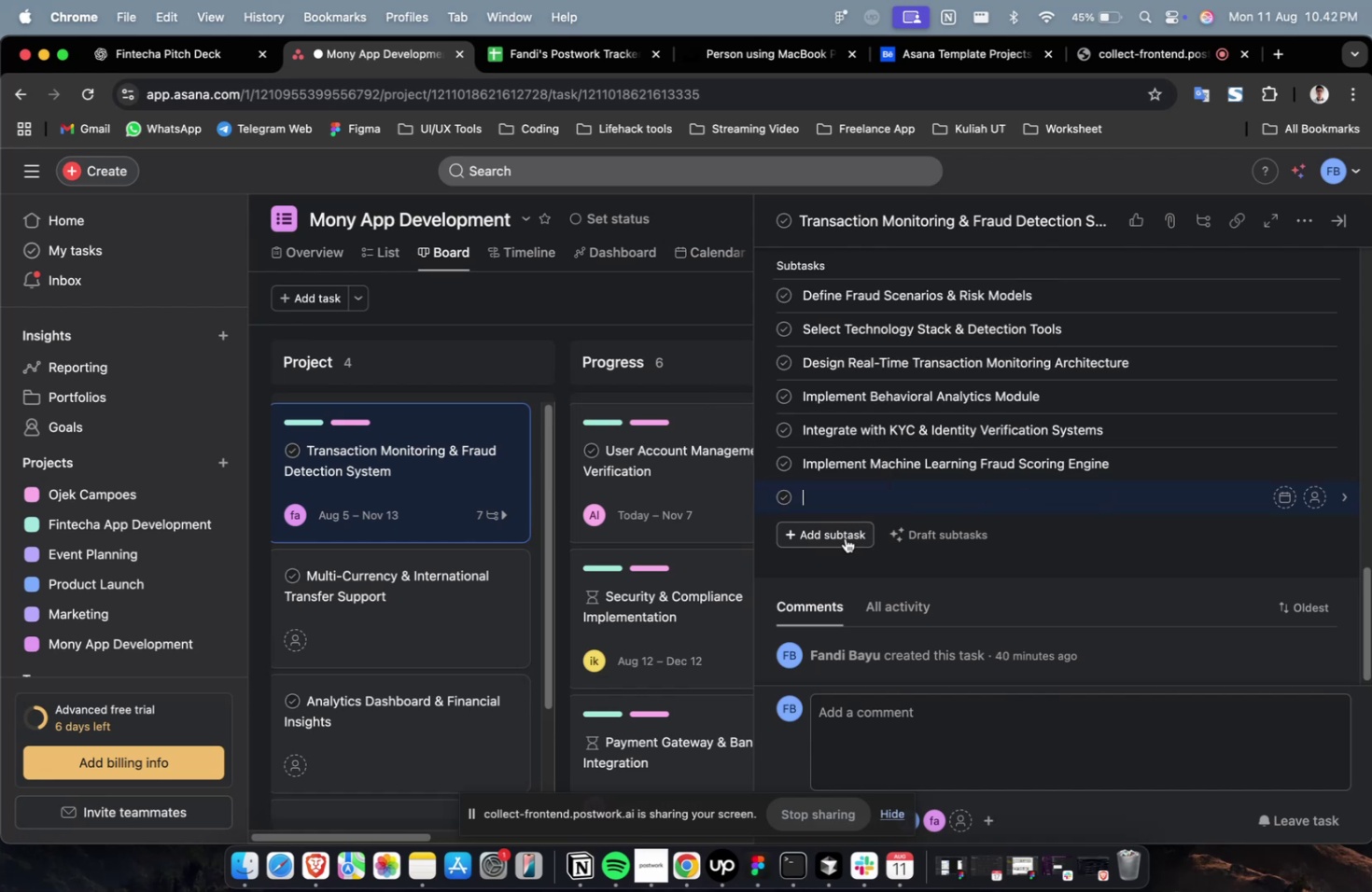 
left_click([194, 62])
 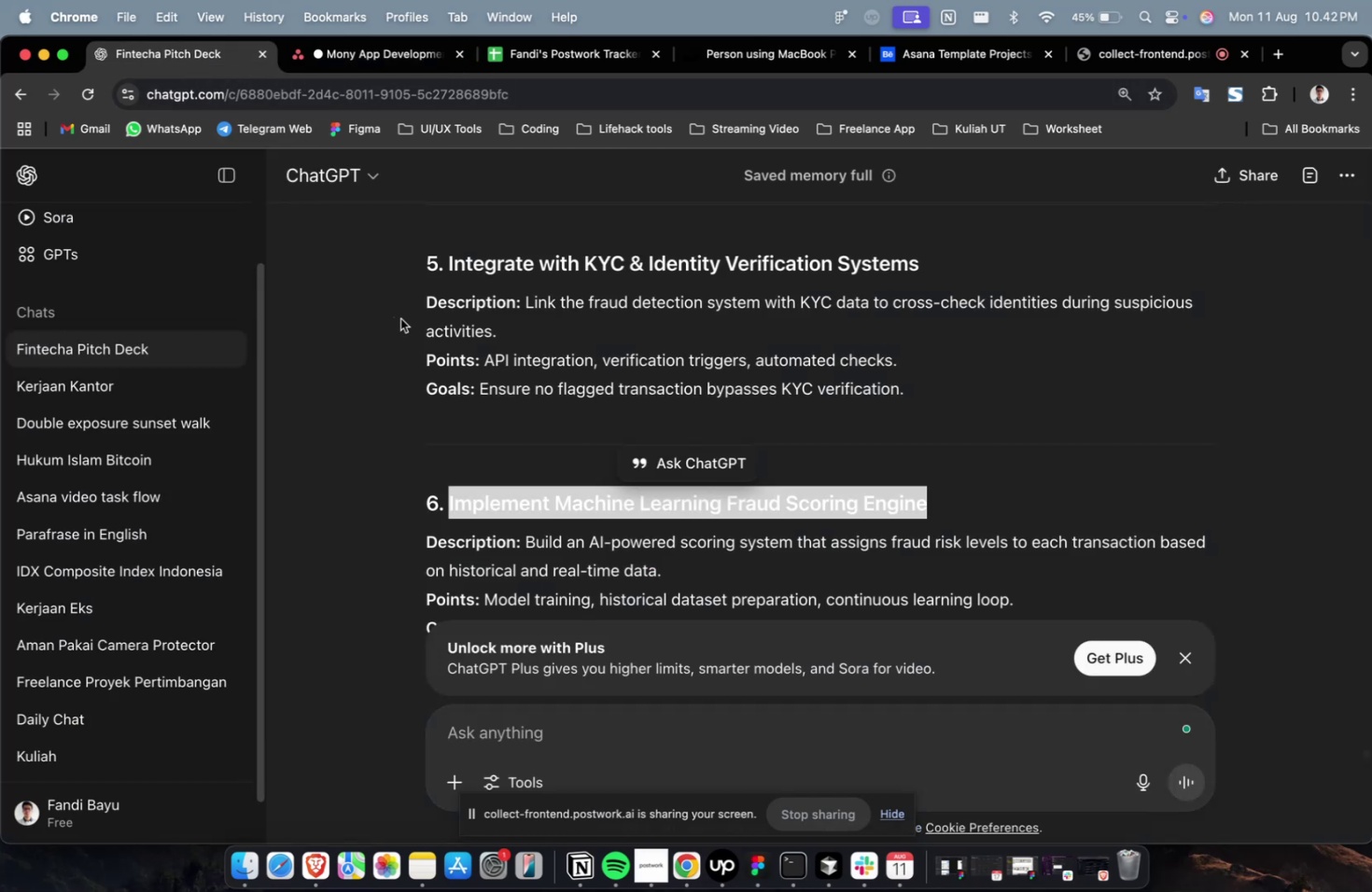 
scroll: coordinate [597, 369], scroll_direction: down, amount: 8.0
 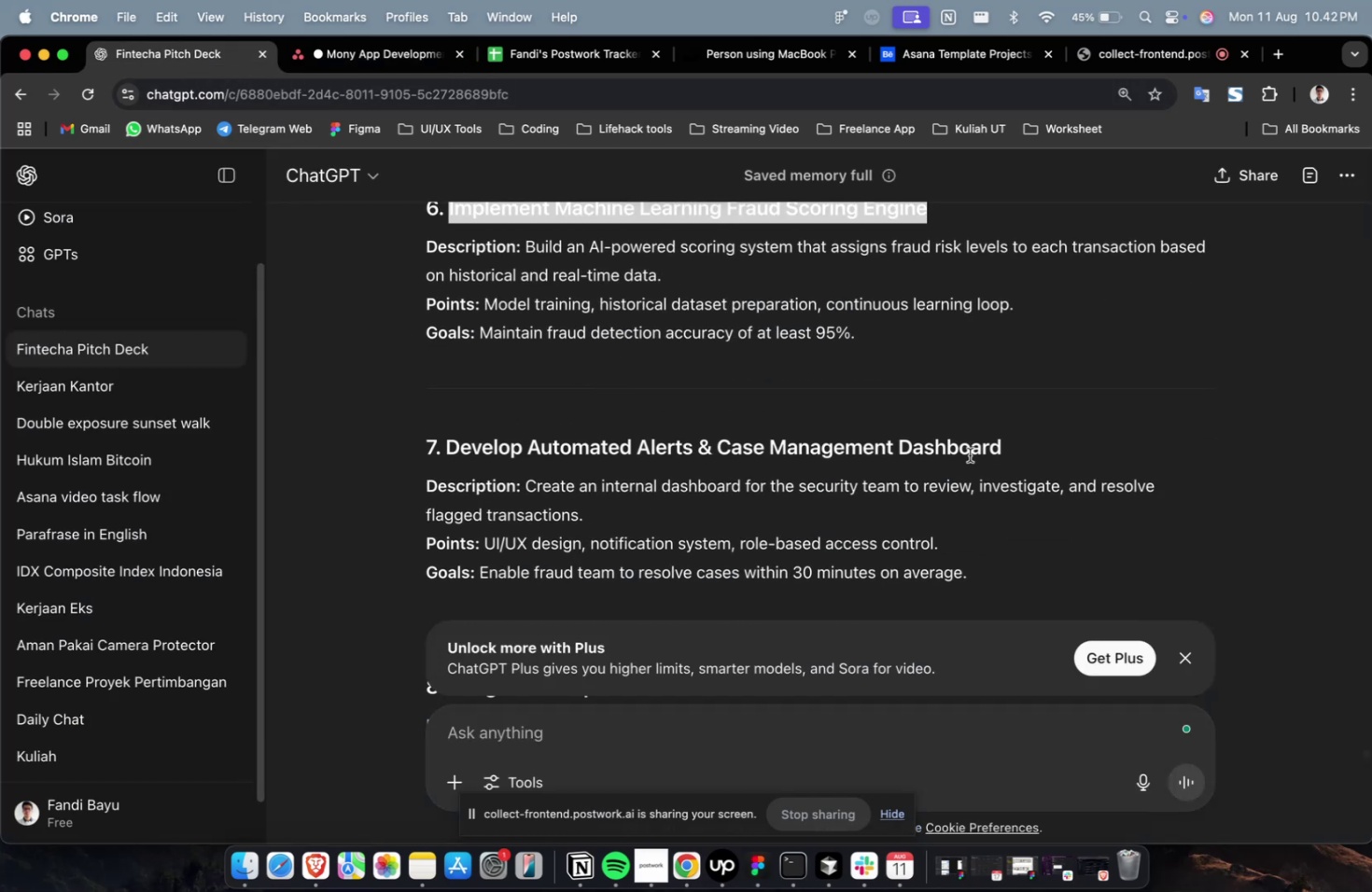 
left_click_drag(start_coordinate=[1025, 453], to_coordinate=[449, 450])
 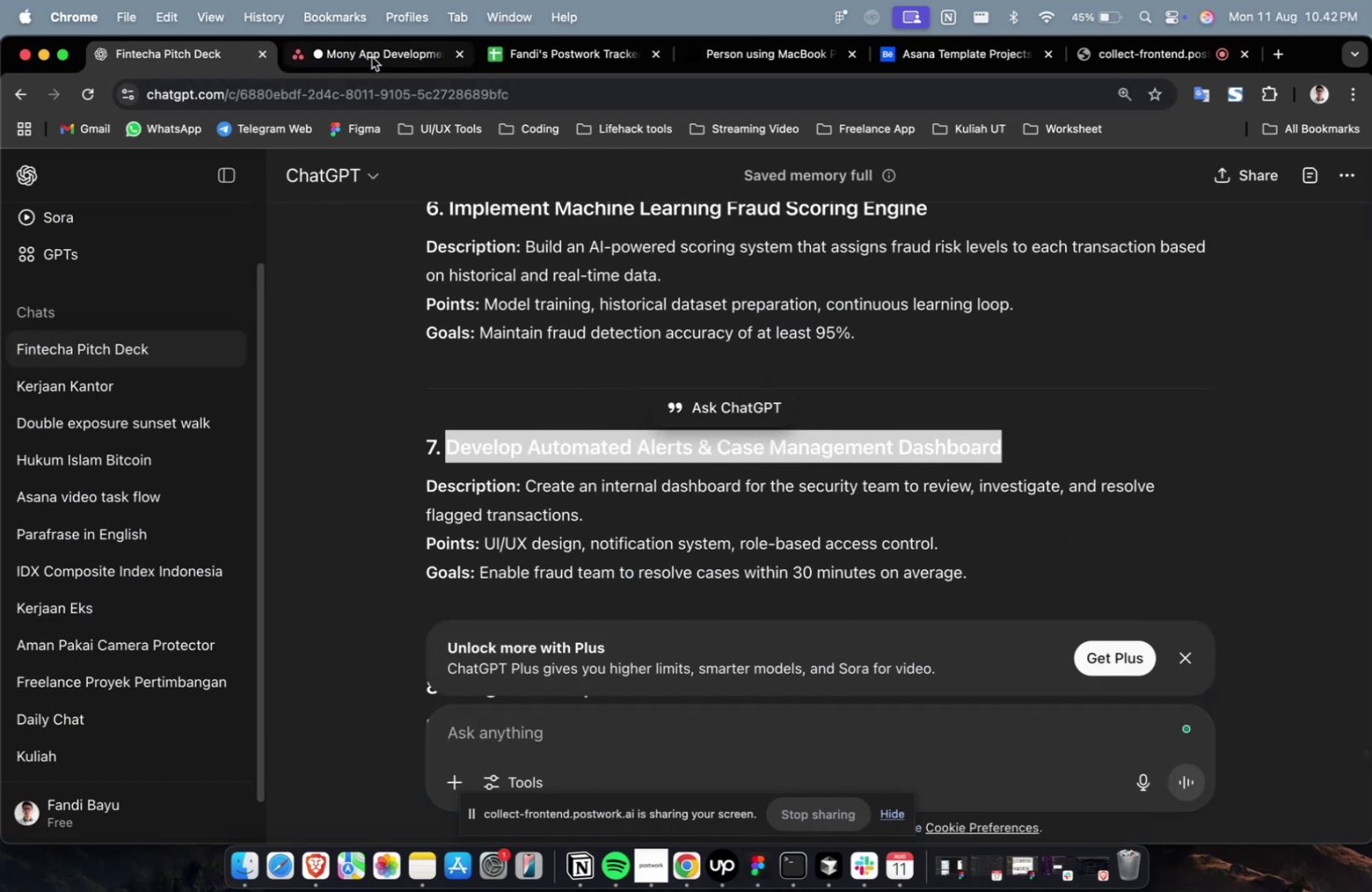 
key(Meta+C)
 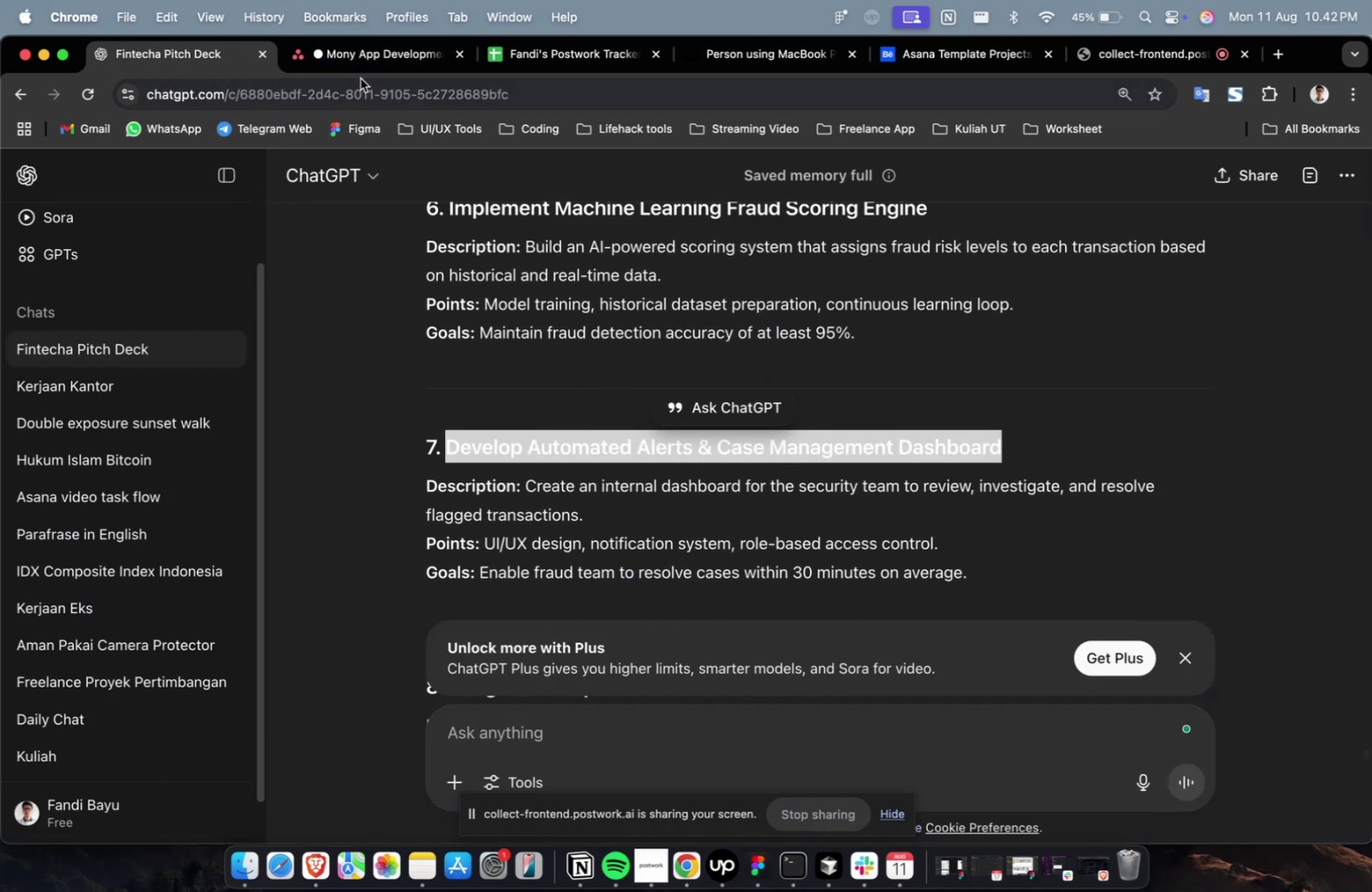 
key(Meta+C)
 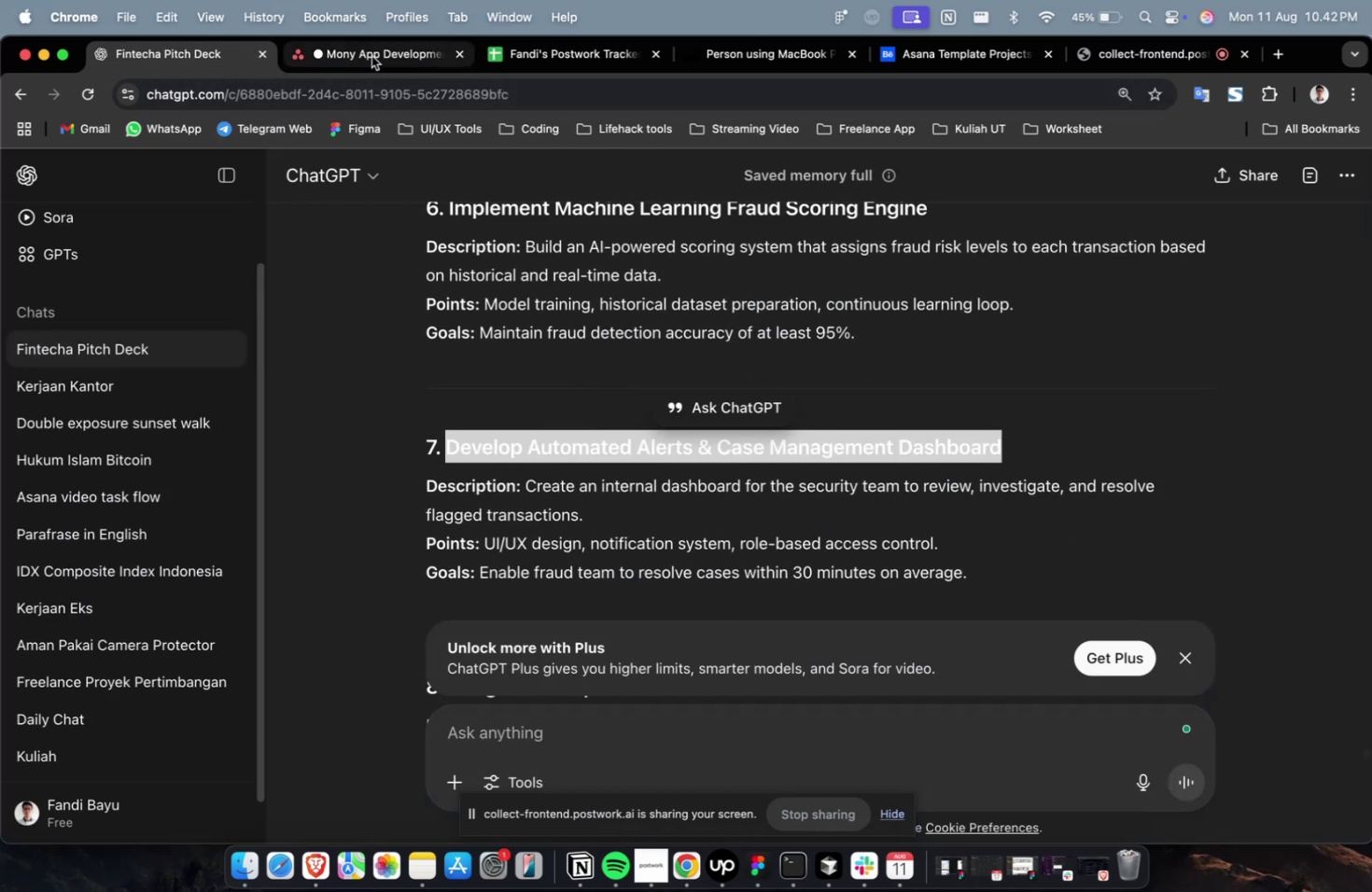 
left_click([371, 56])
 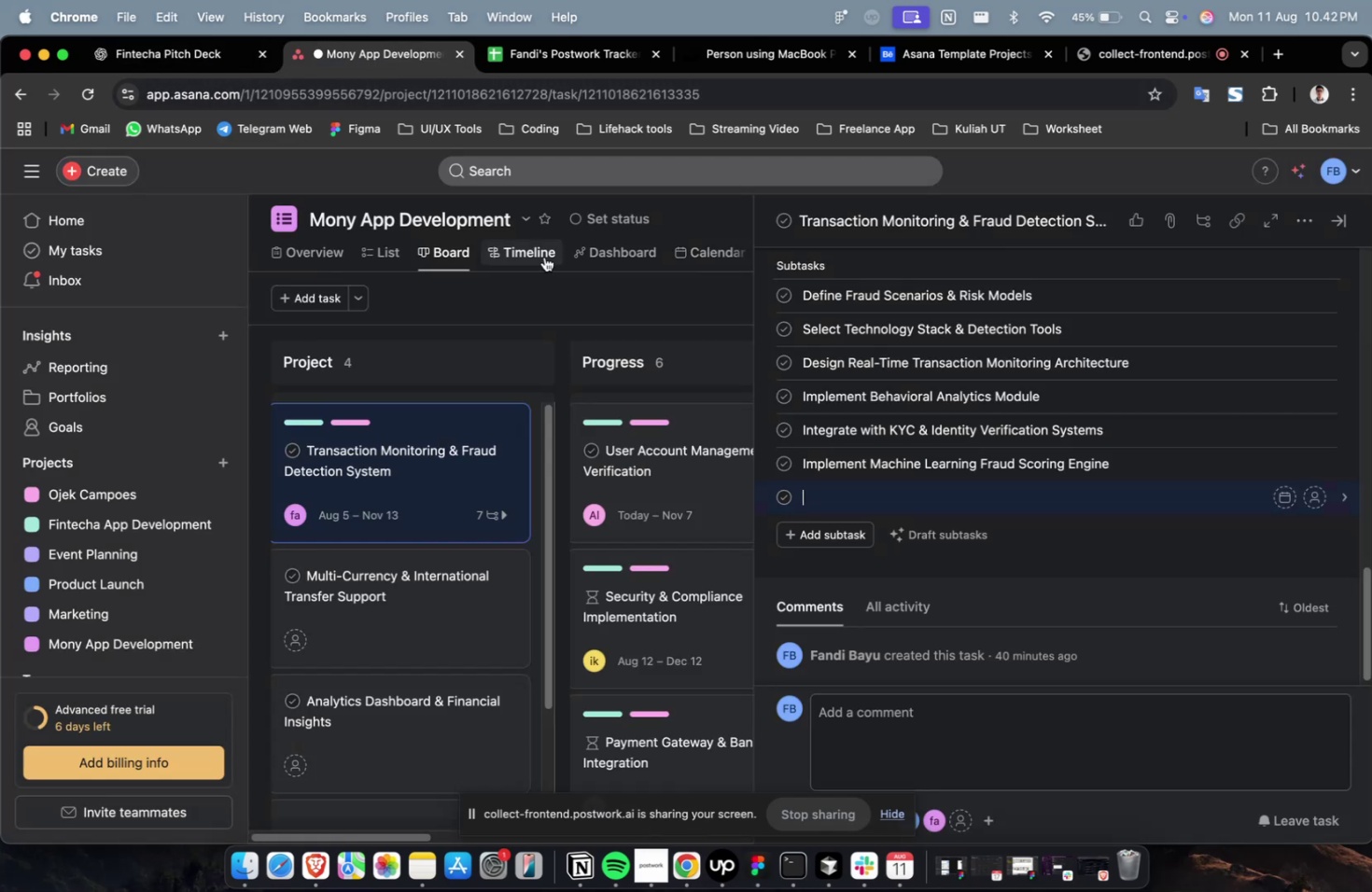 
key(Meta+V)
 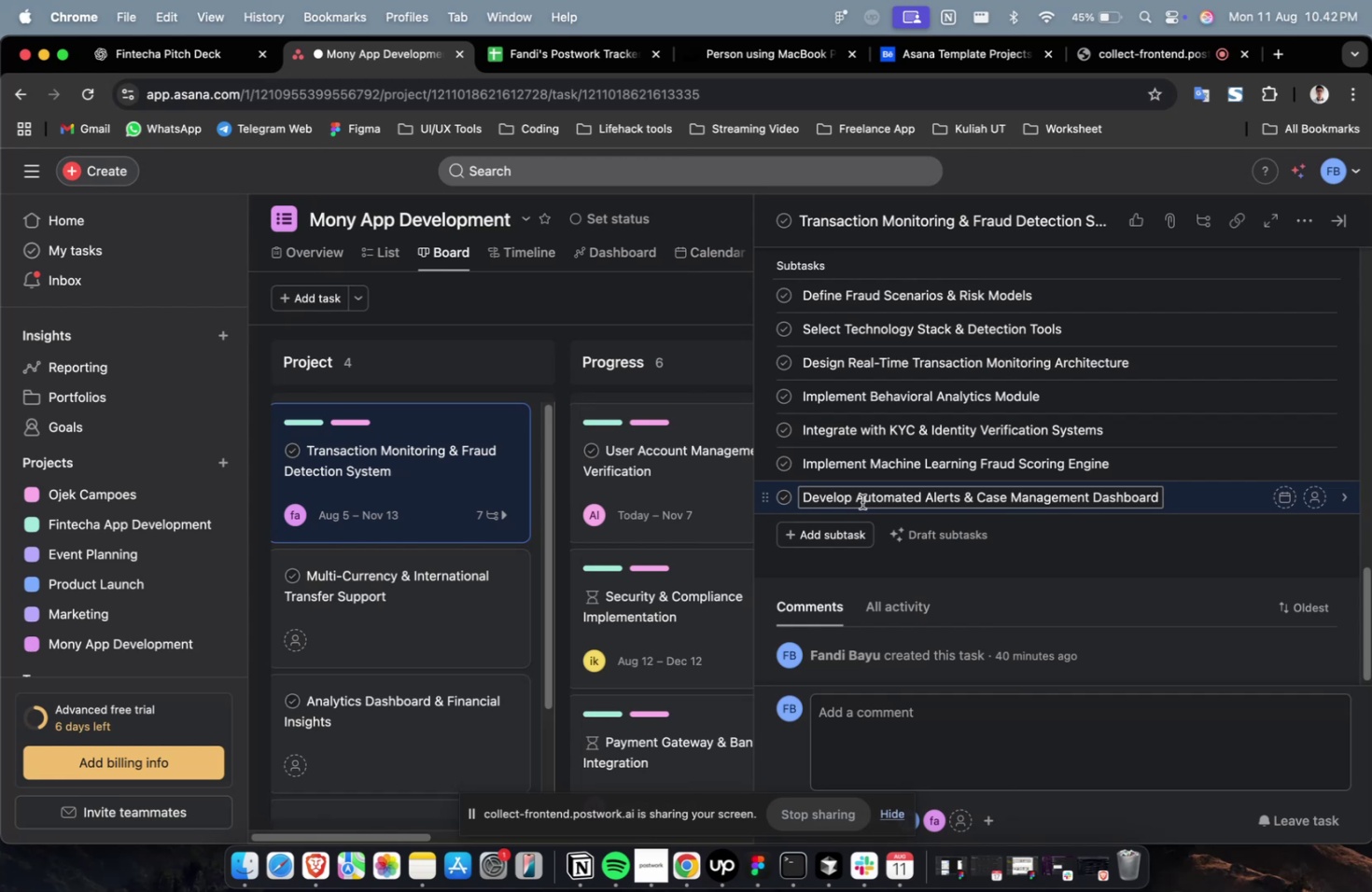 
wait(8.66)
 